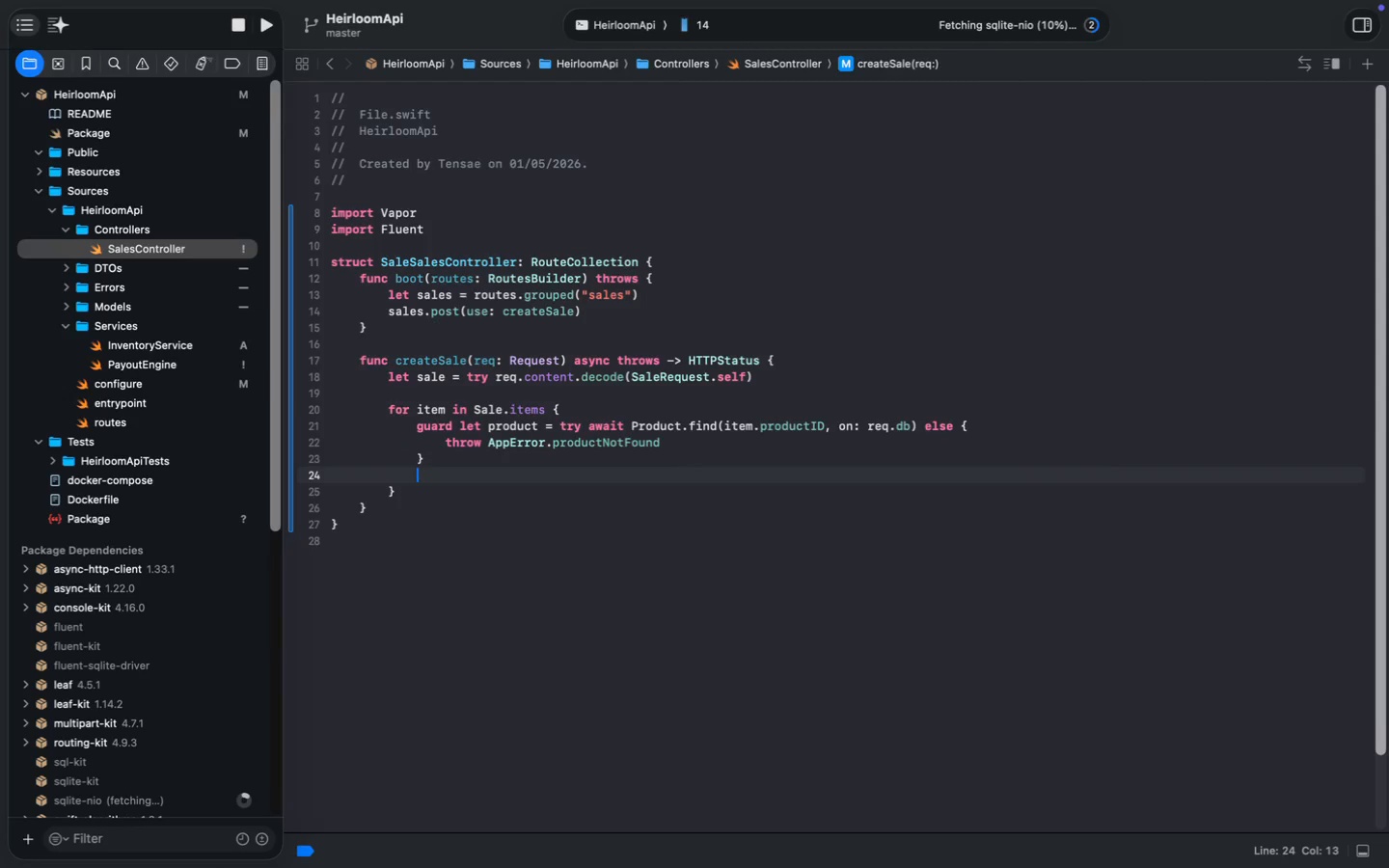 
key(Enter)
 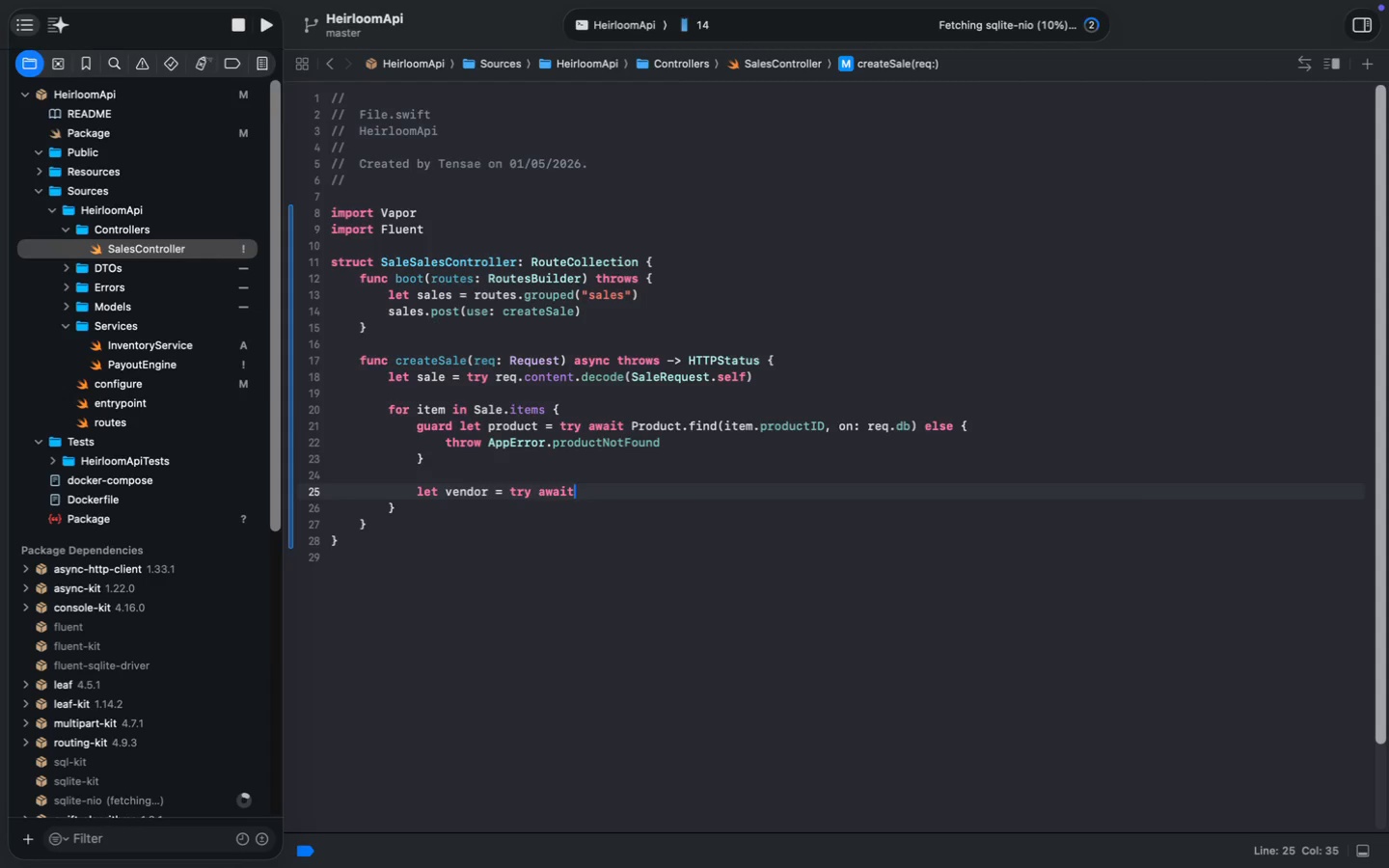 
type(let vendor = try await product.$vendor.get)
 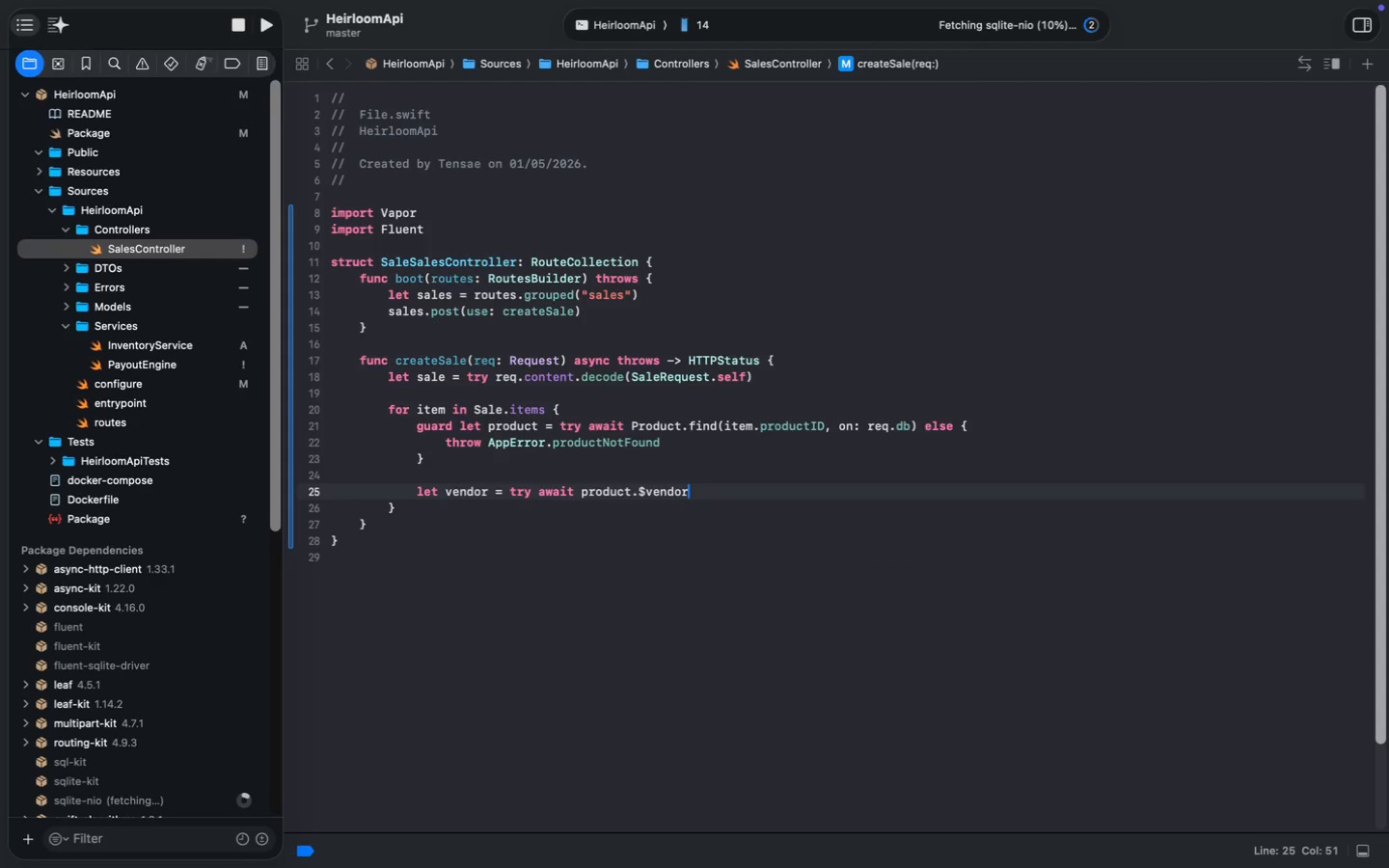 
type((on: req.db)
 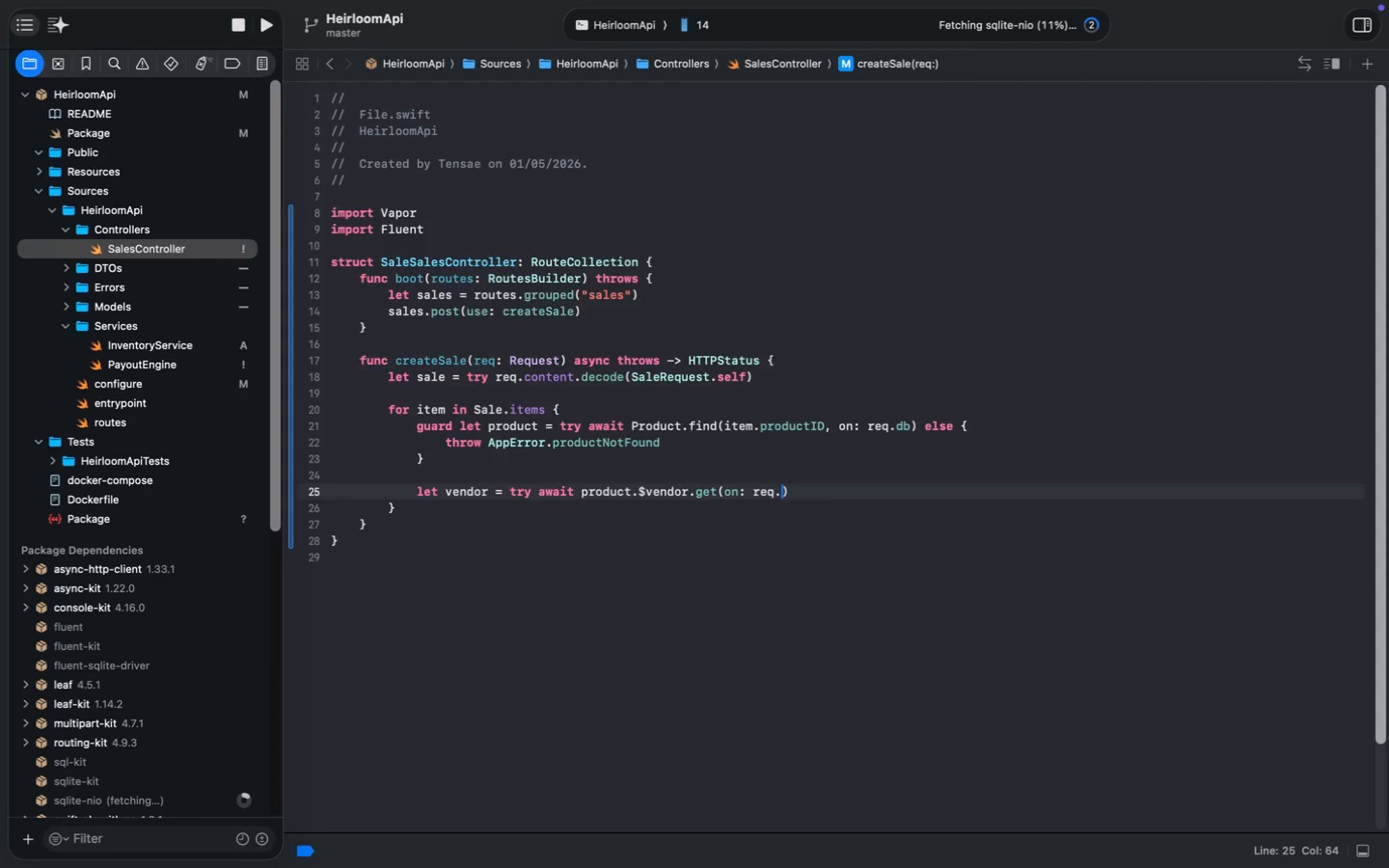 
key(Meta+MetaRight)
 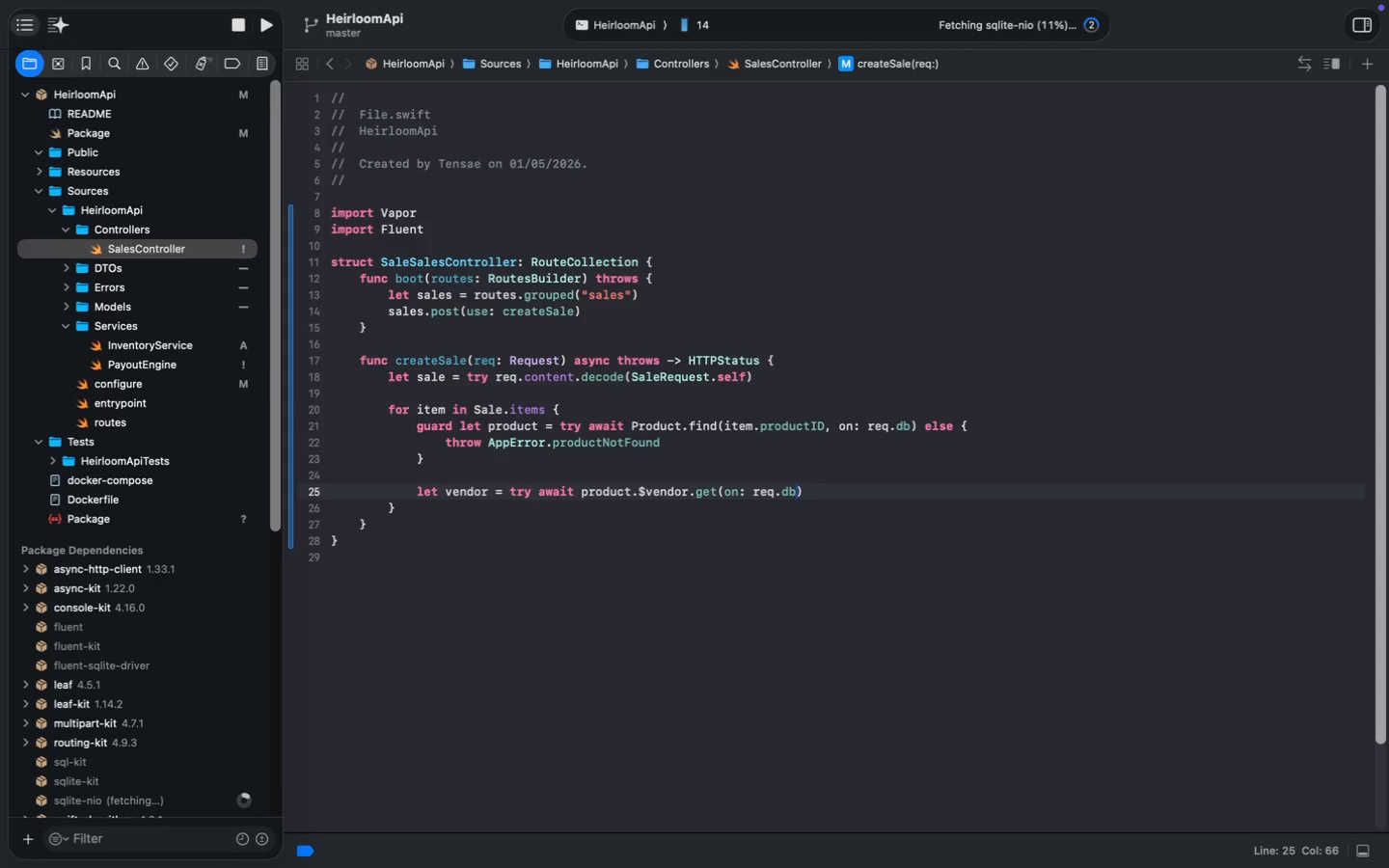 
key(Meta+ArrowRight)
 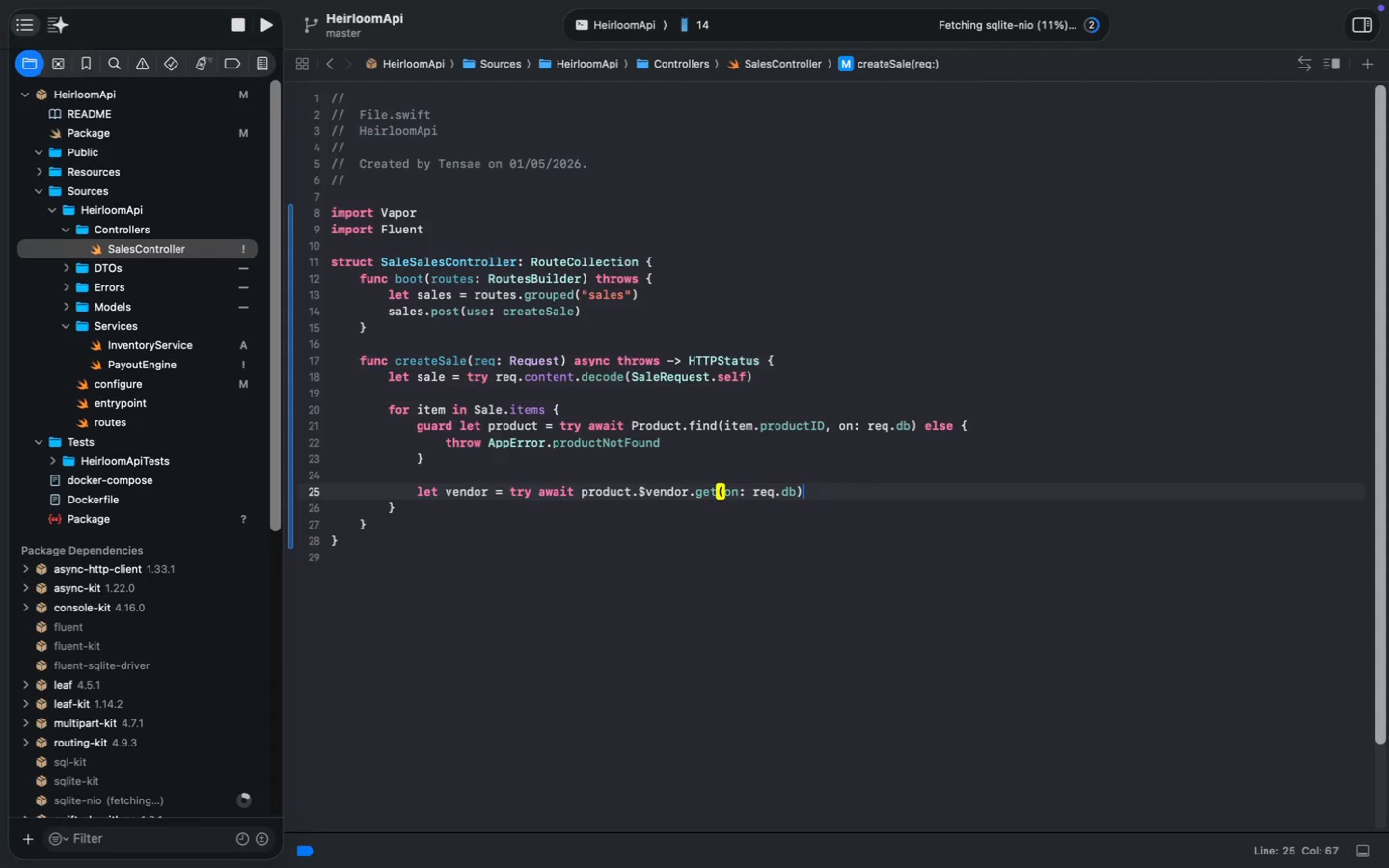 
key(Enter)
 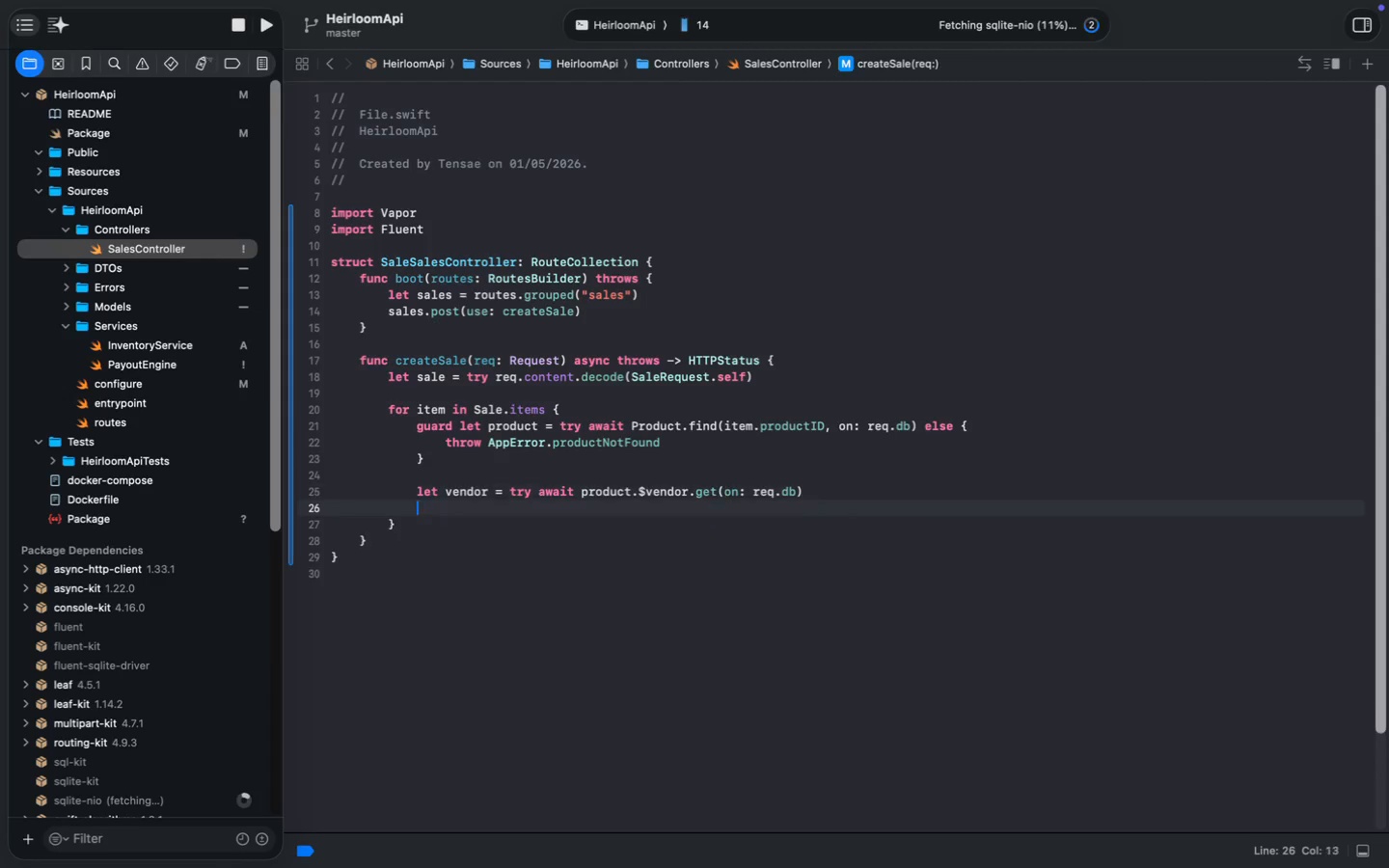 
key(Enter)
 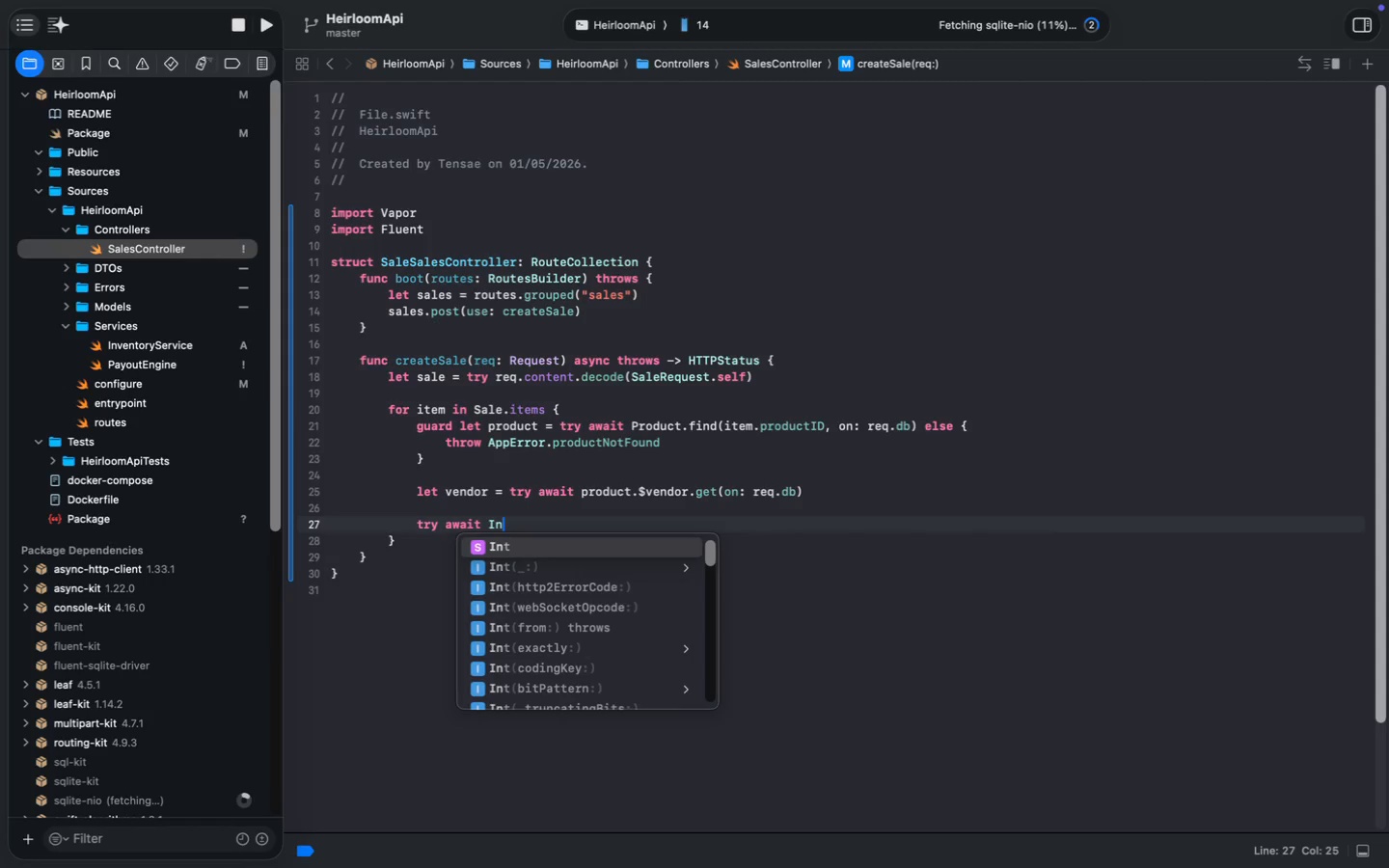 
type(try await InventoryService.reduceStock()
 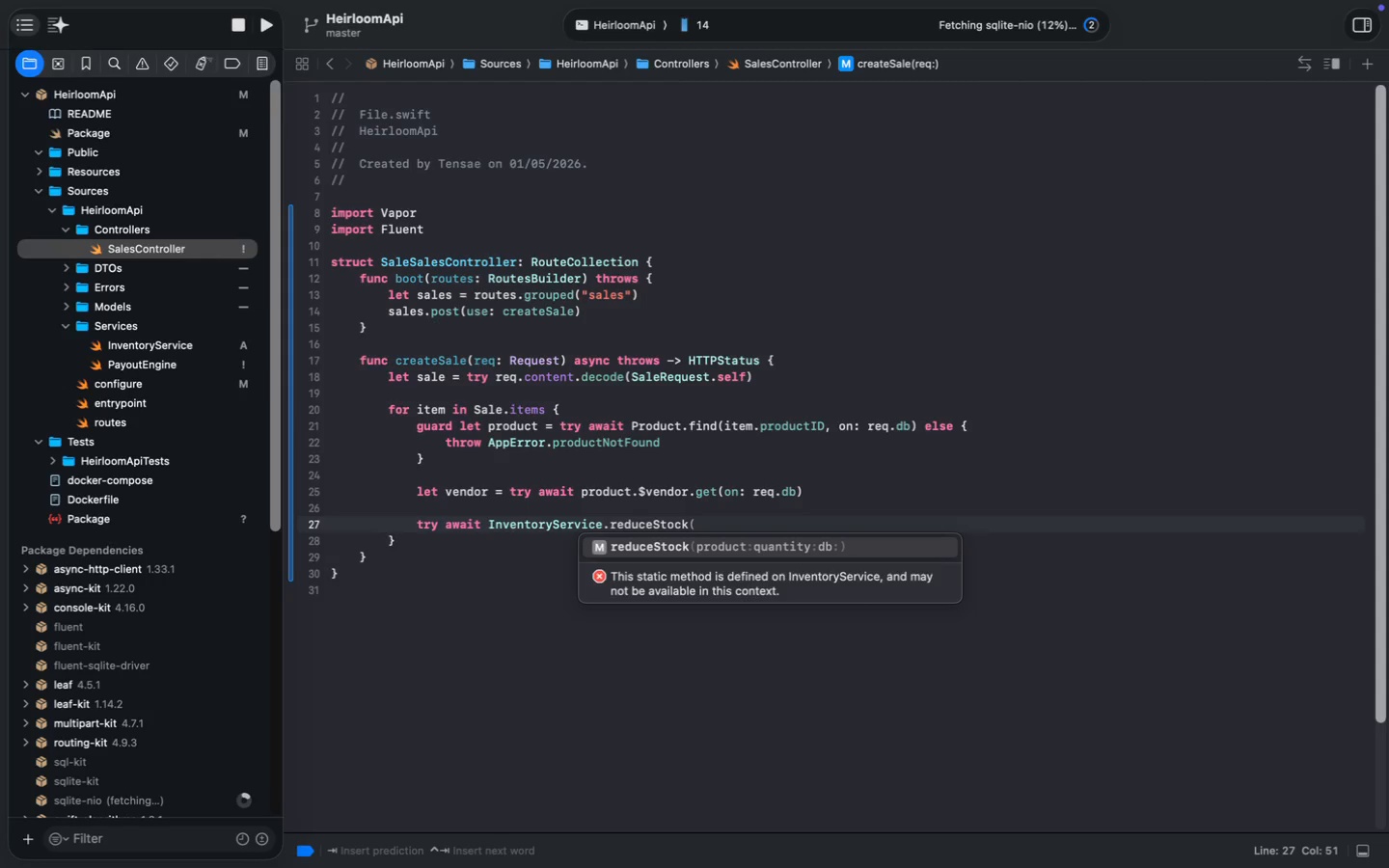 
key(Enter)
 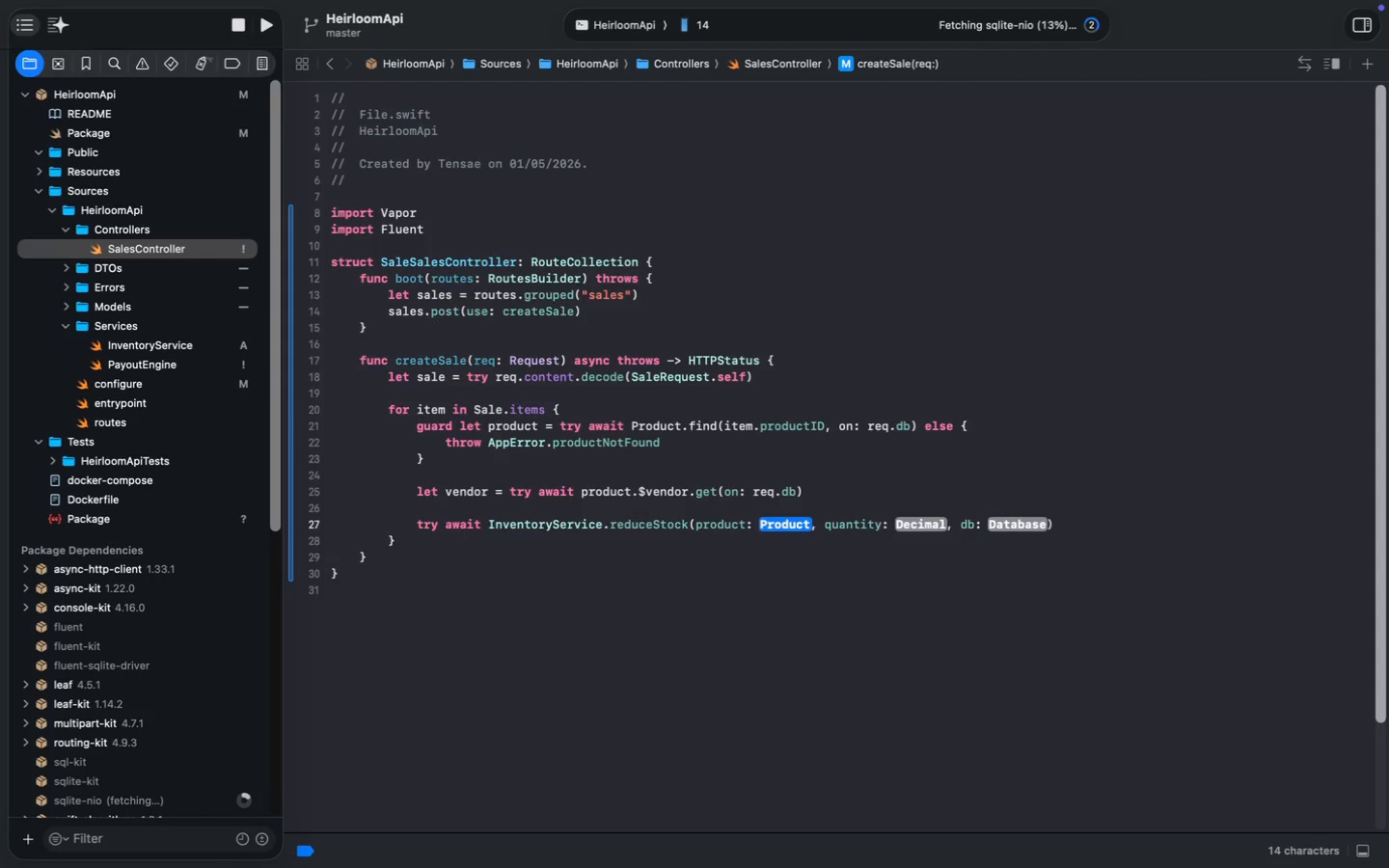 
wait(10.68)
 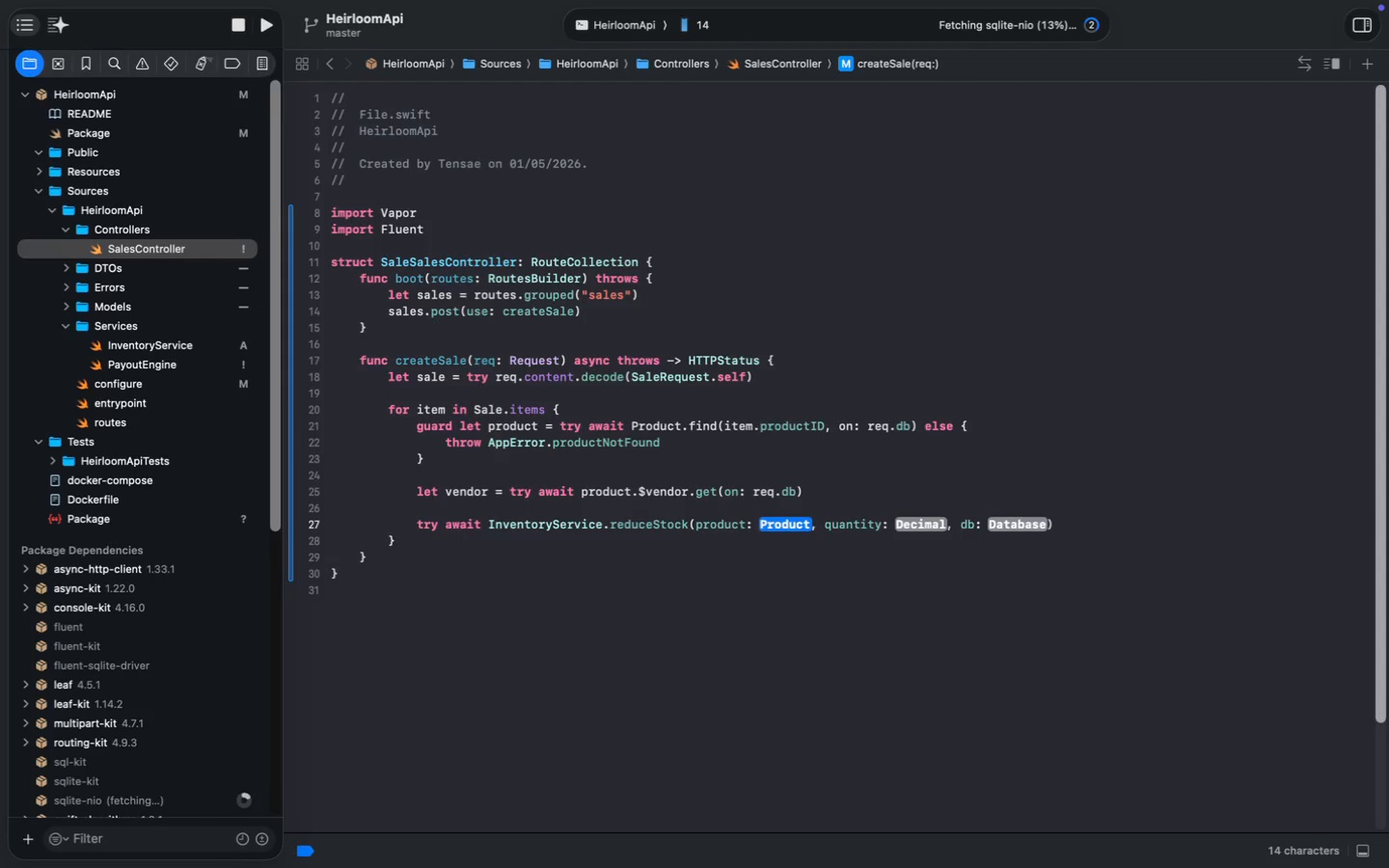 
type(product)
 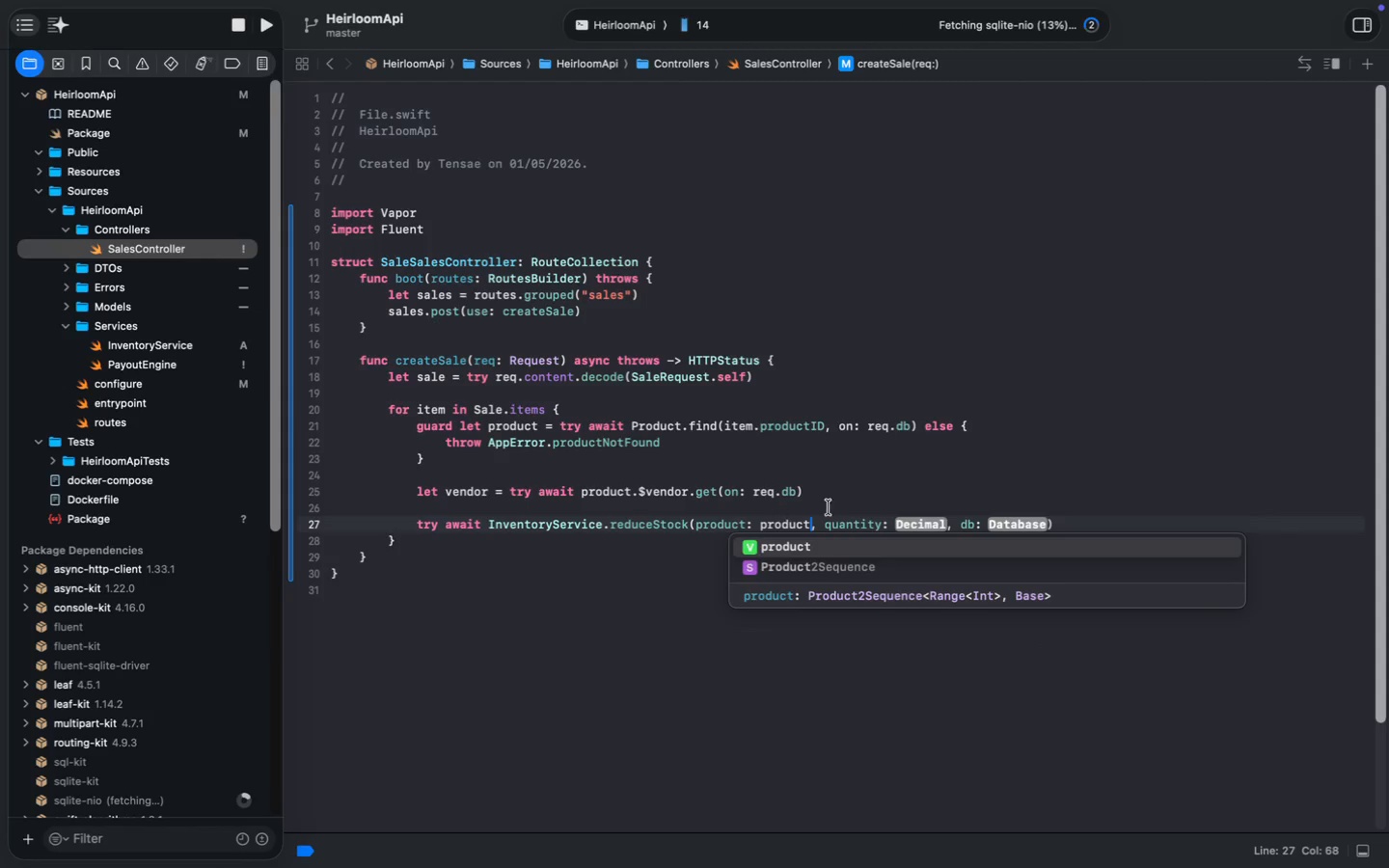 
left_click([912, 520])
 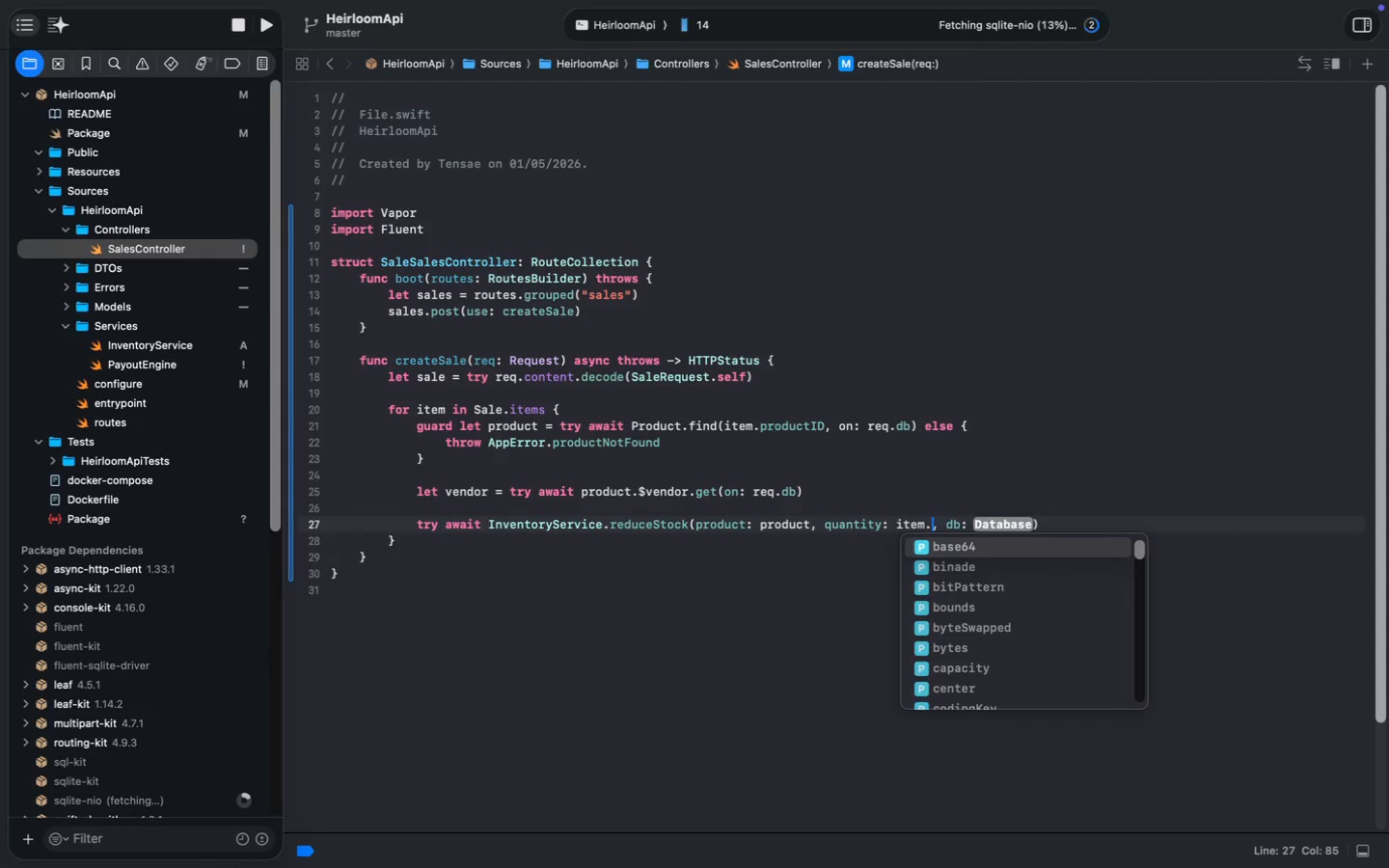 
type(item.)
key(Tab)
 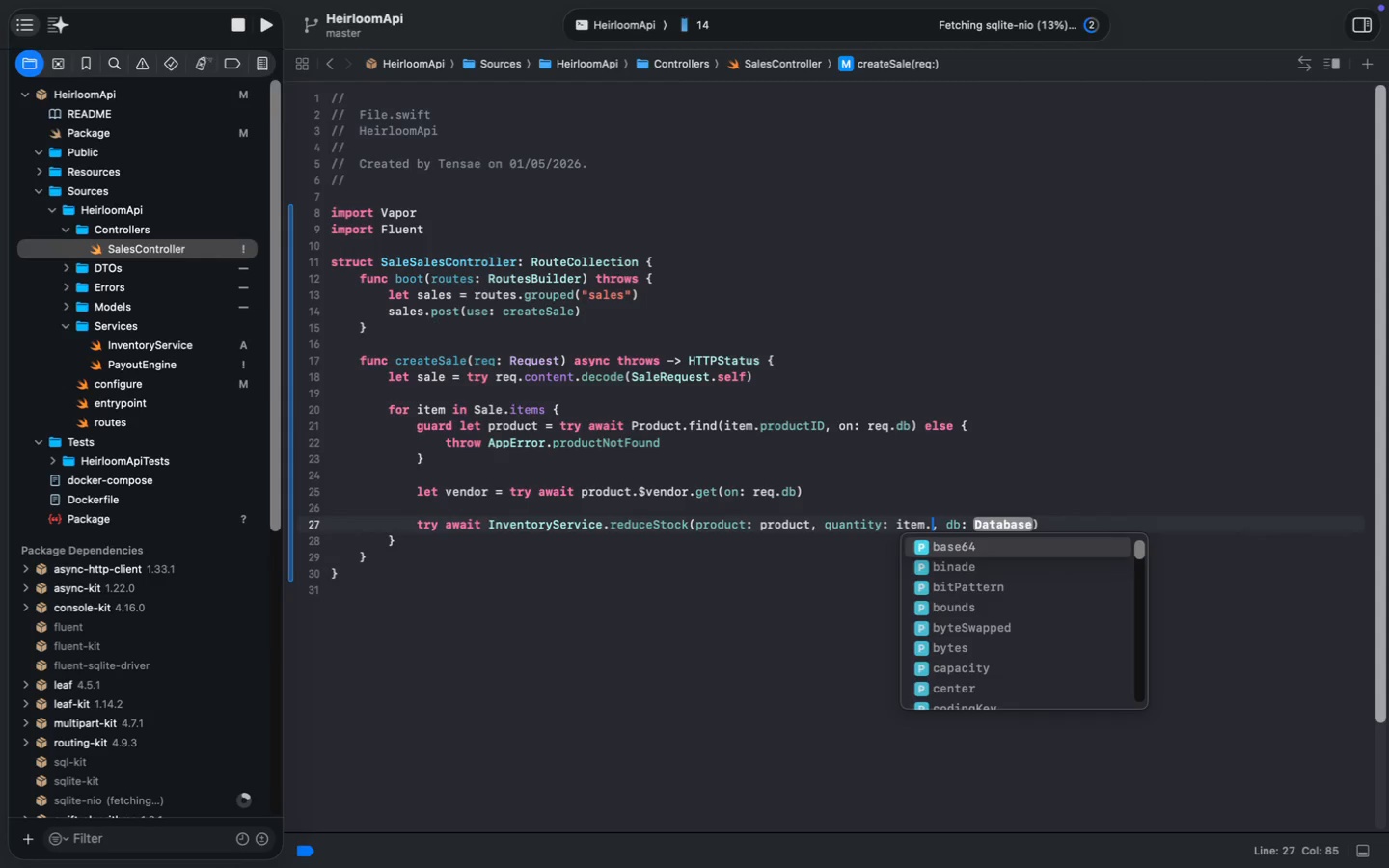 
key(Meta+Z)
 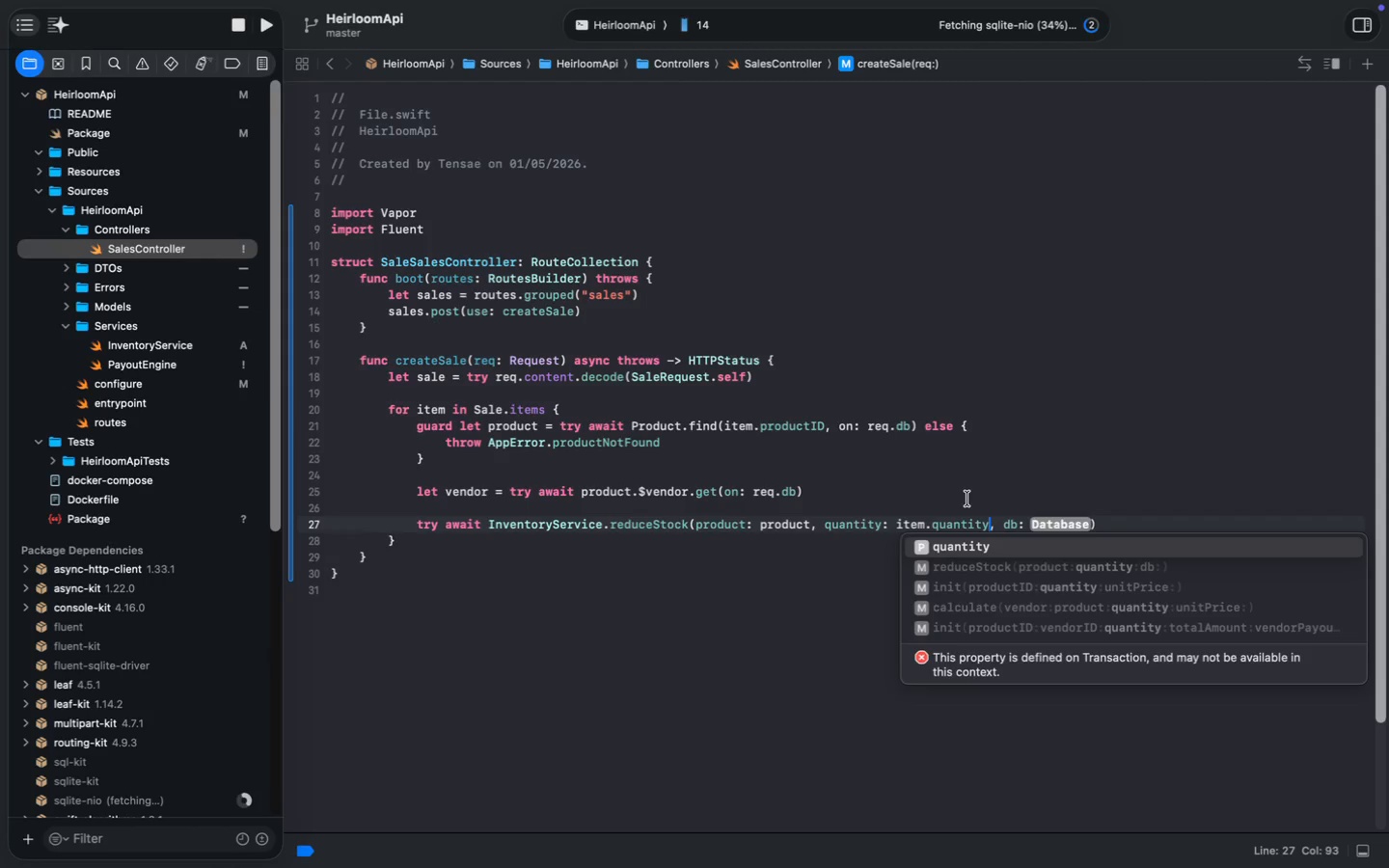 
type(quantity)
 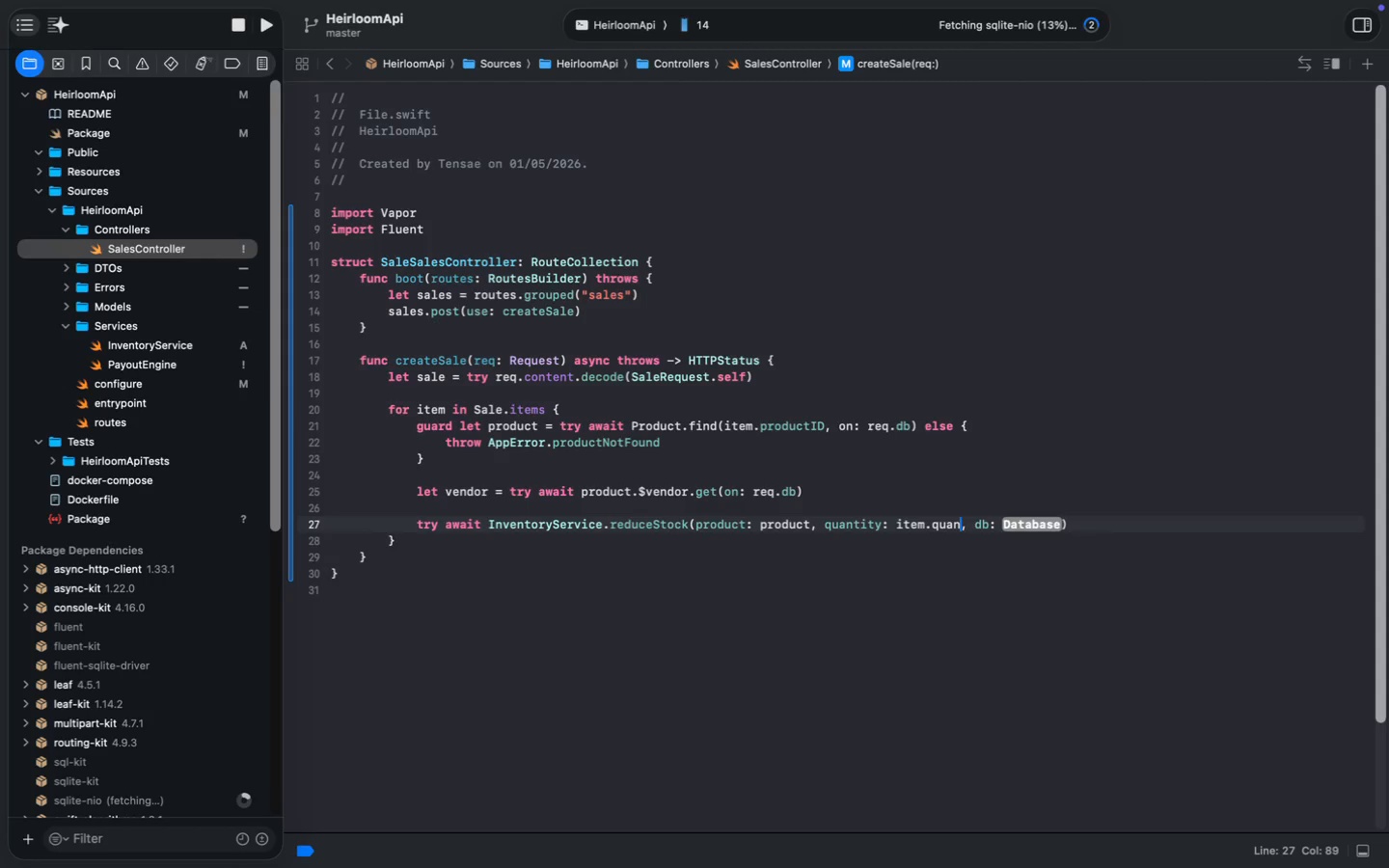 
wait(6.81)
 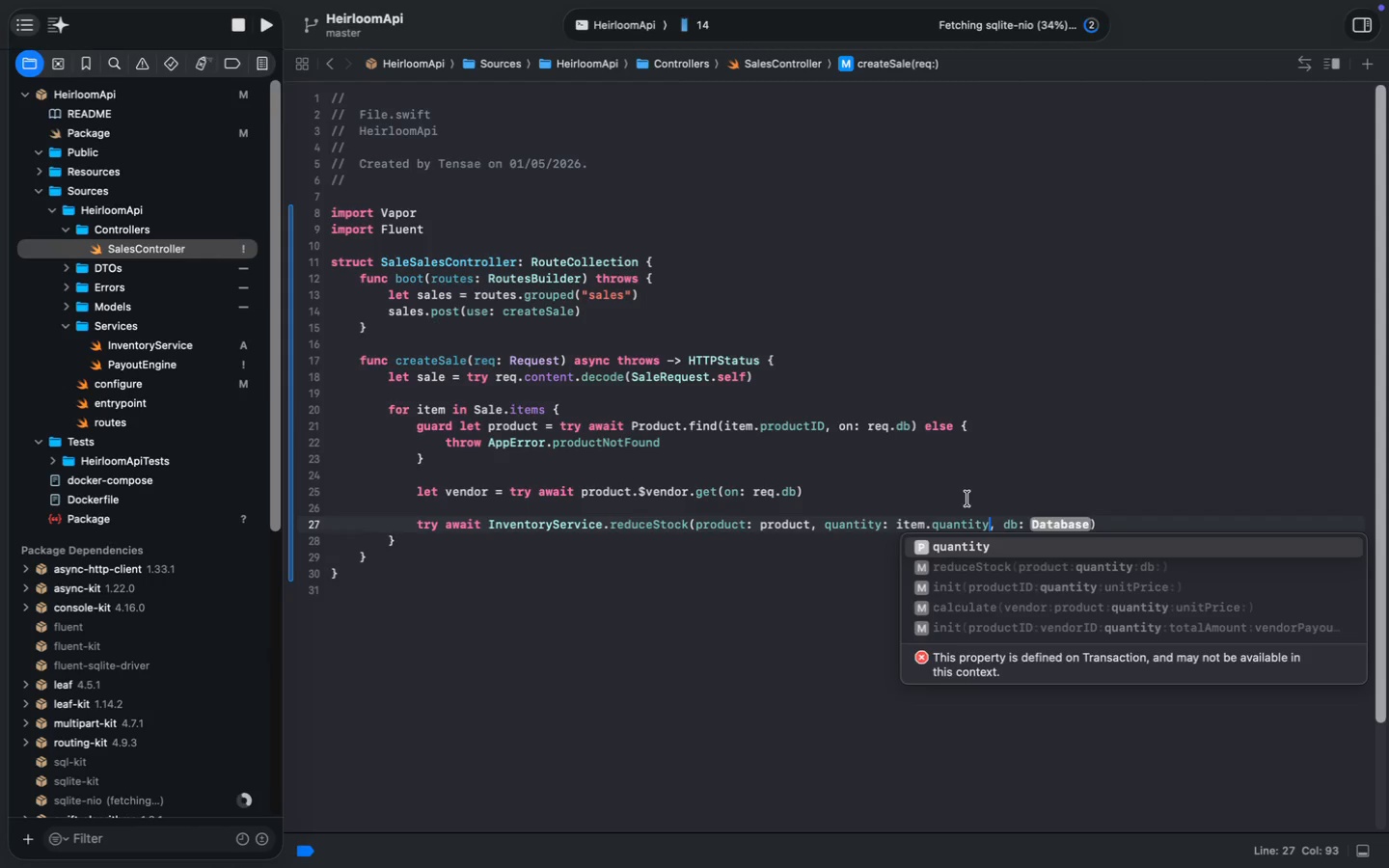 
left_click([1057, 524])
 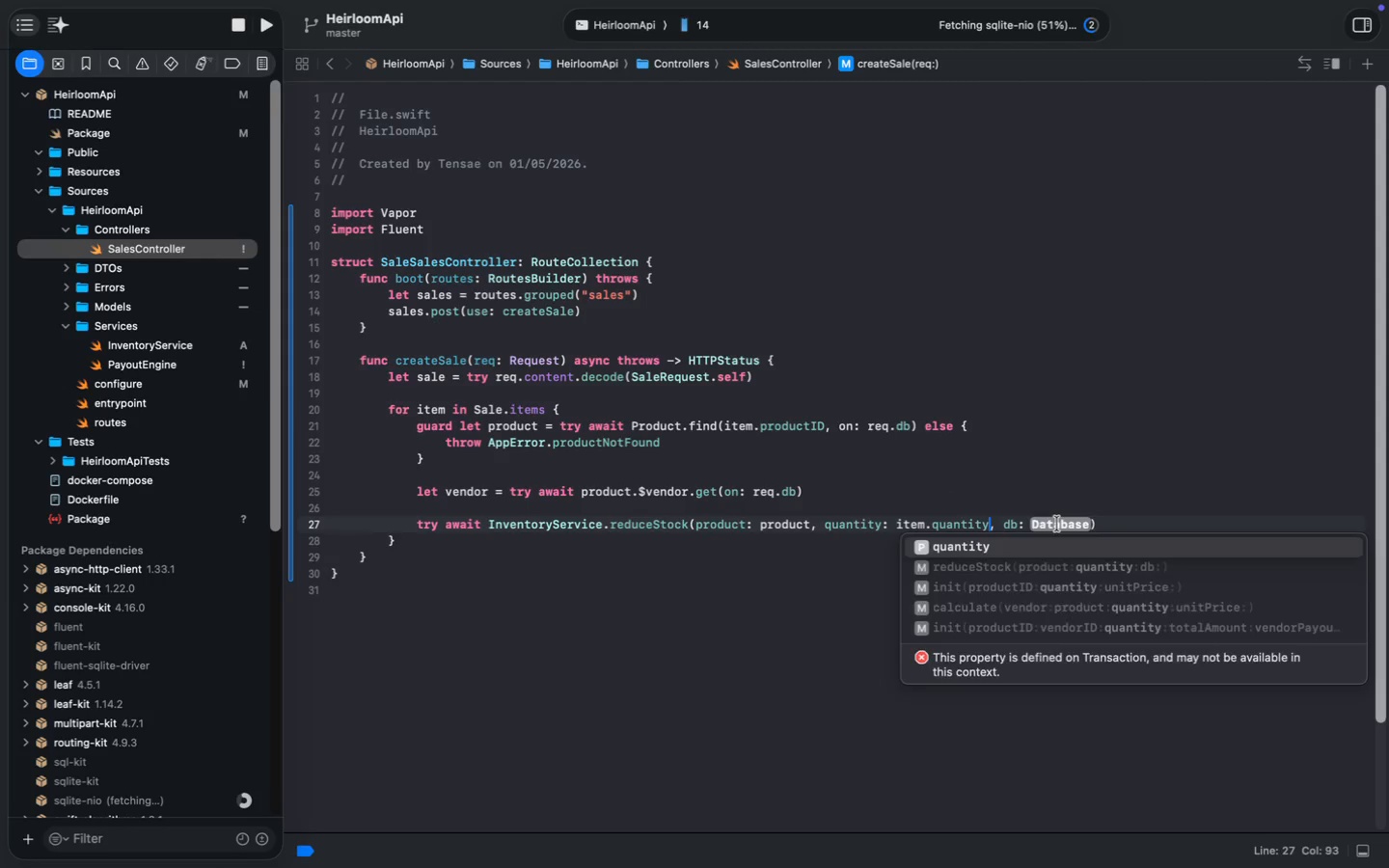 
type(req.db)
 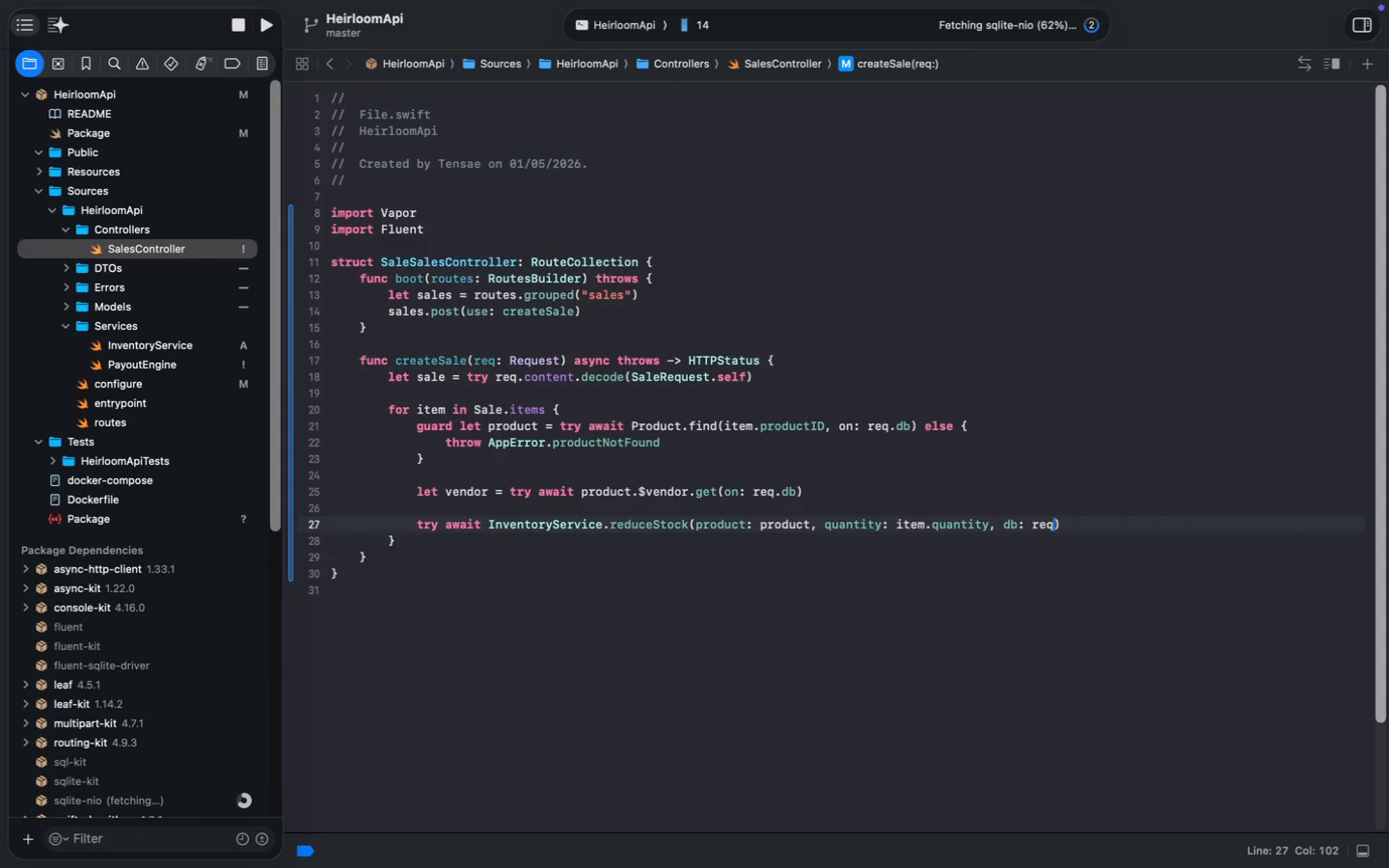 
key(Meta+S)
 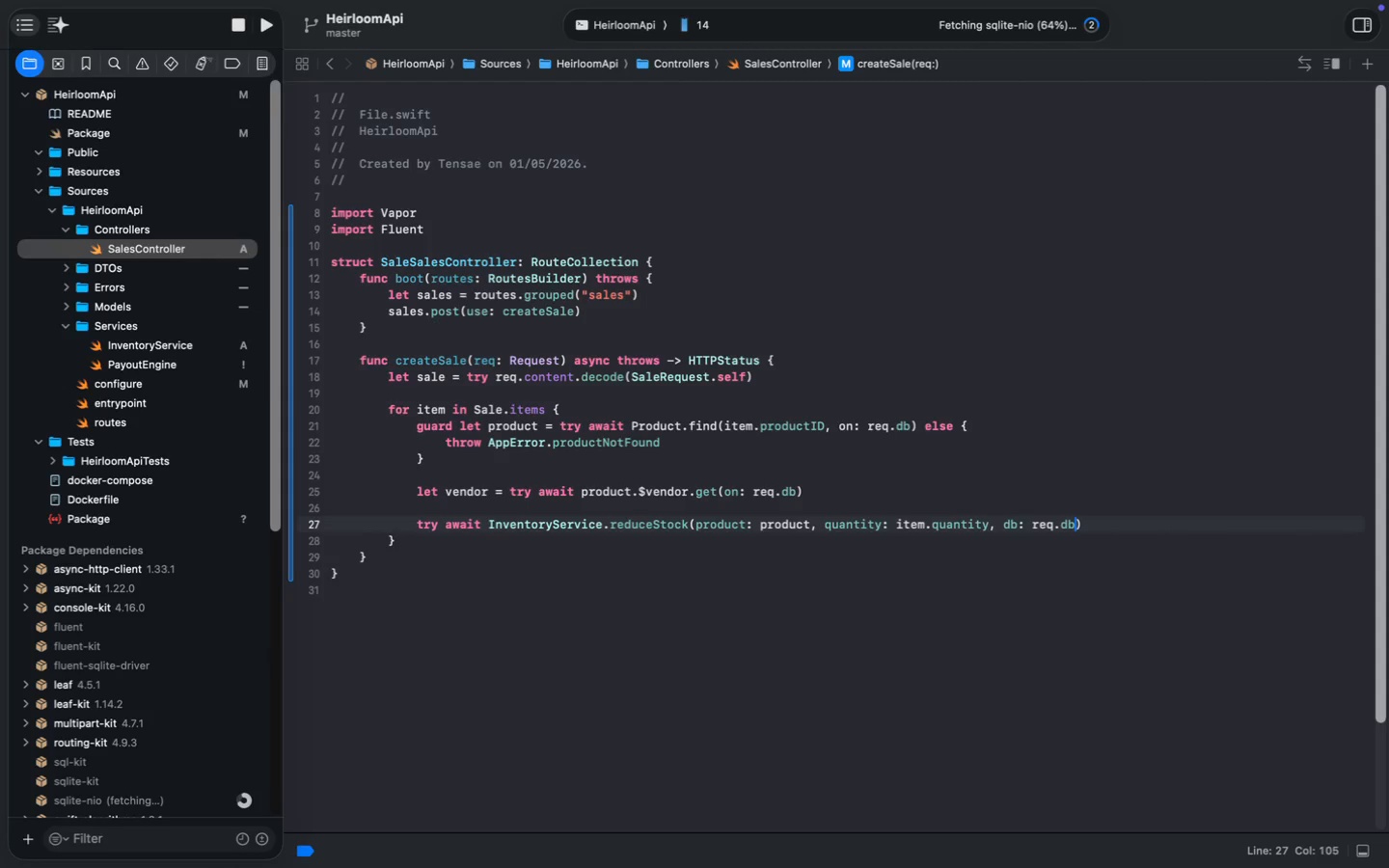 
key(ArrowRight)
 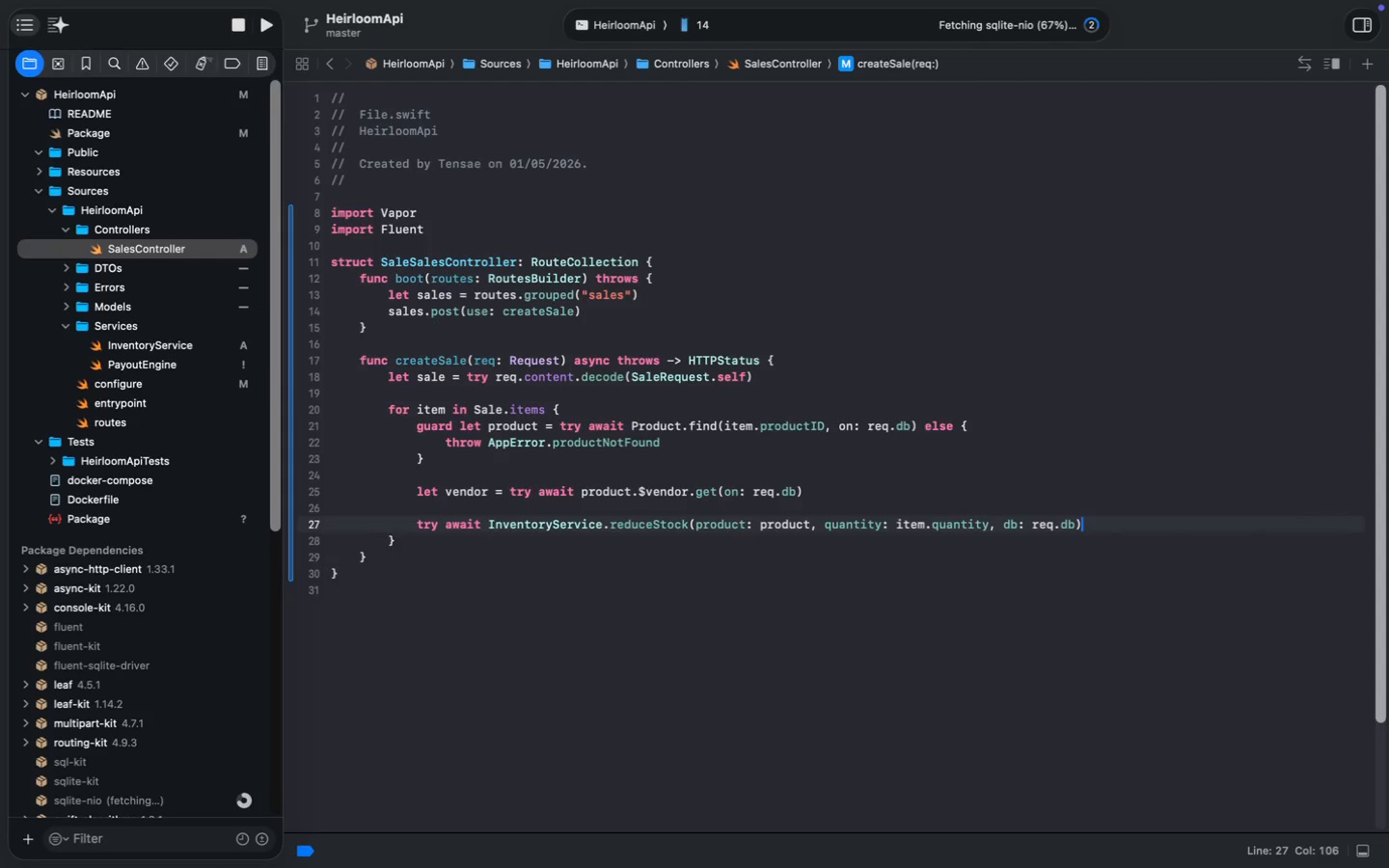 
key(Meta+MetaRight)
 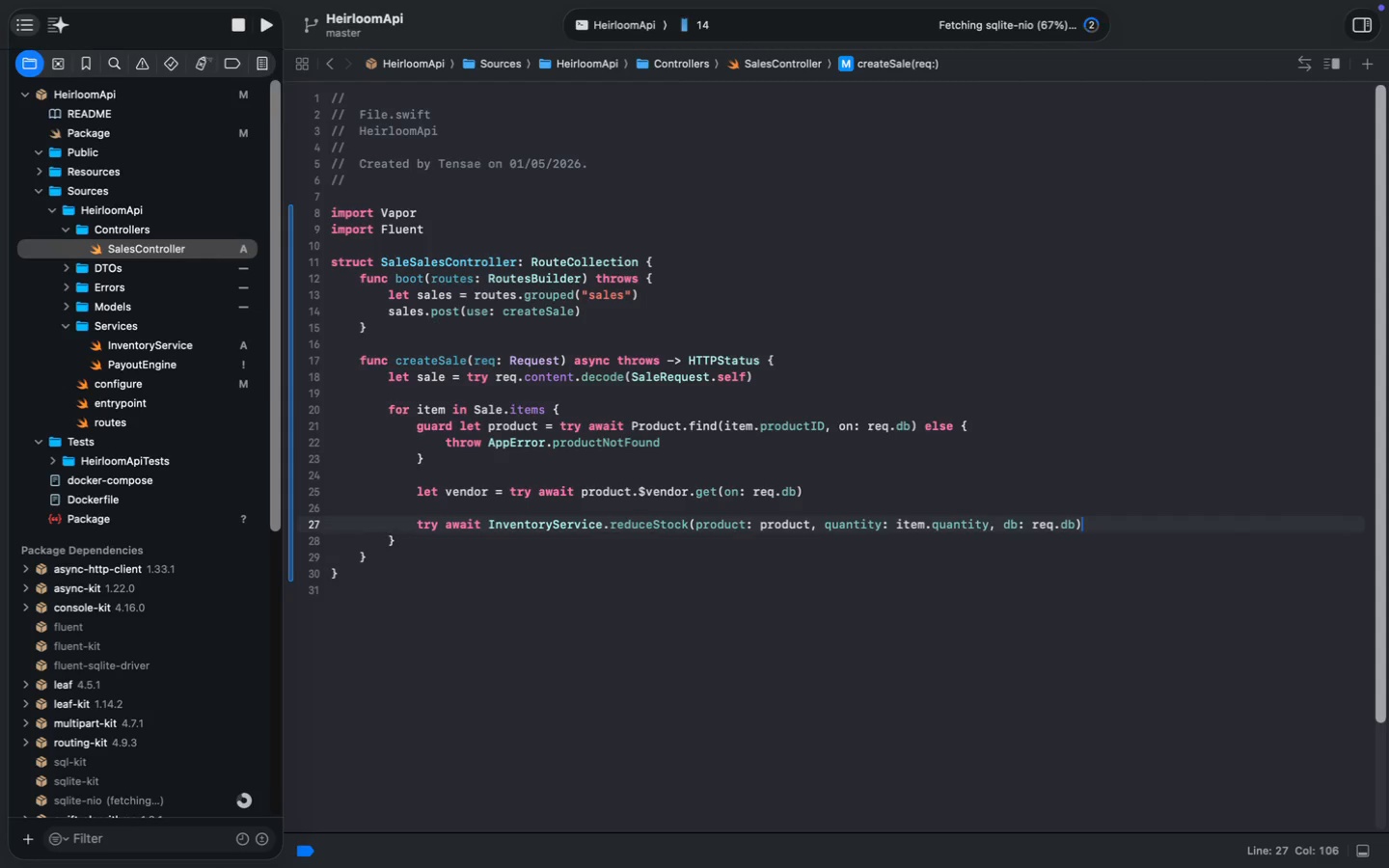 
key(Meta+ArrowRight)
 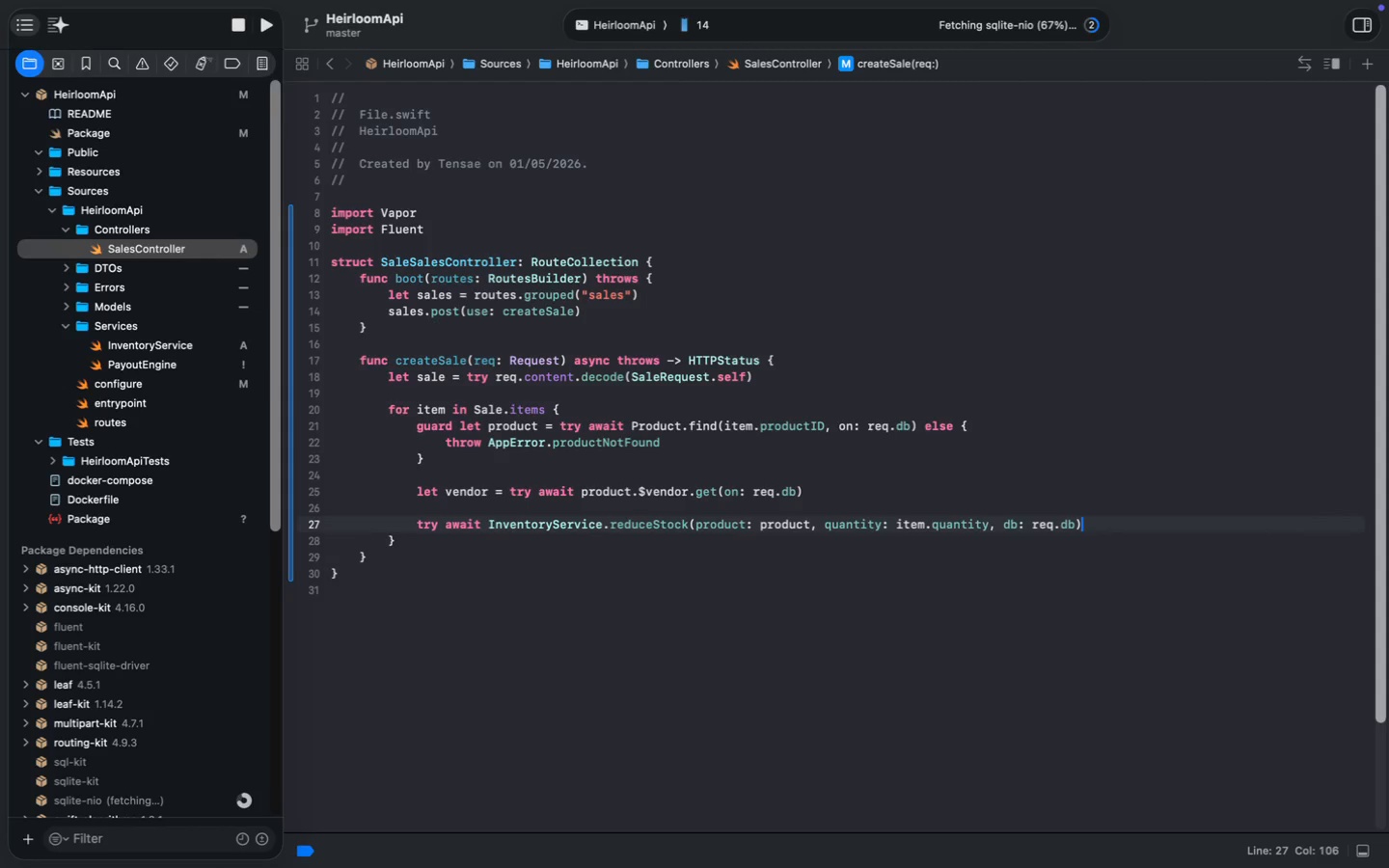 
key(Enter)
 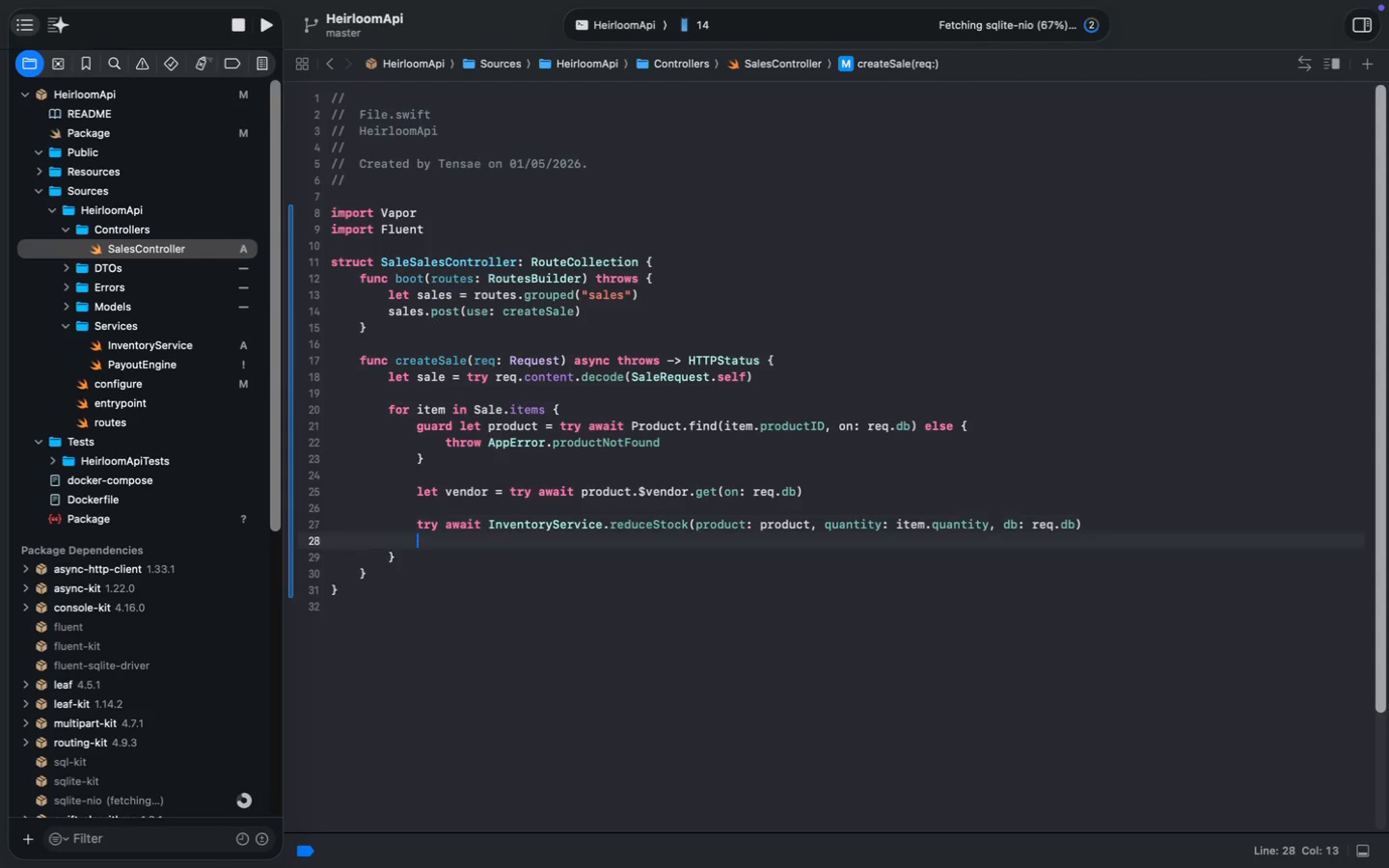 
key(Enter)
 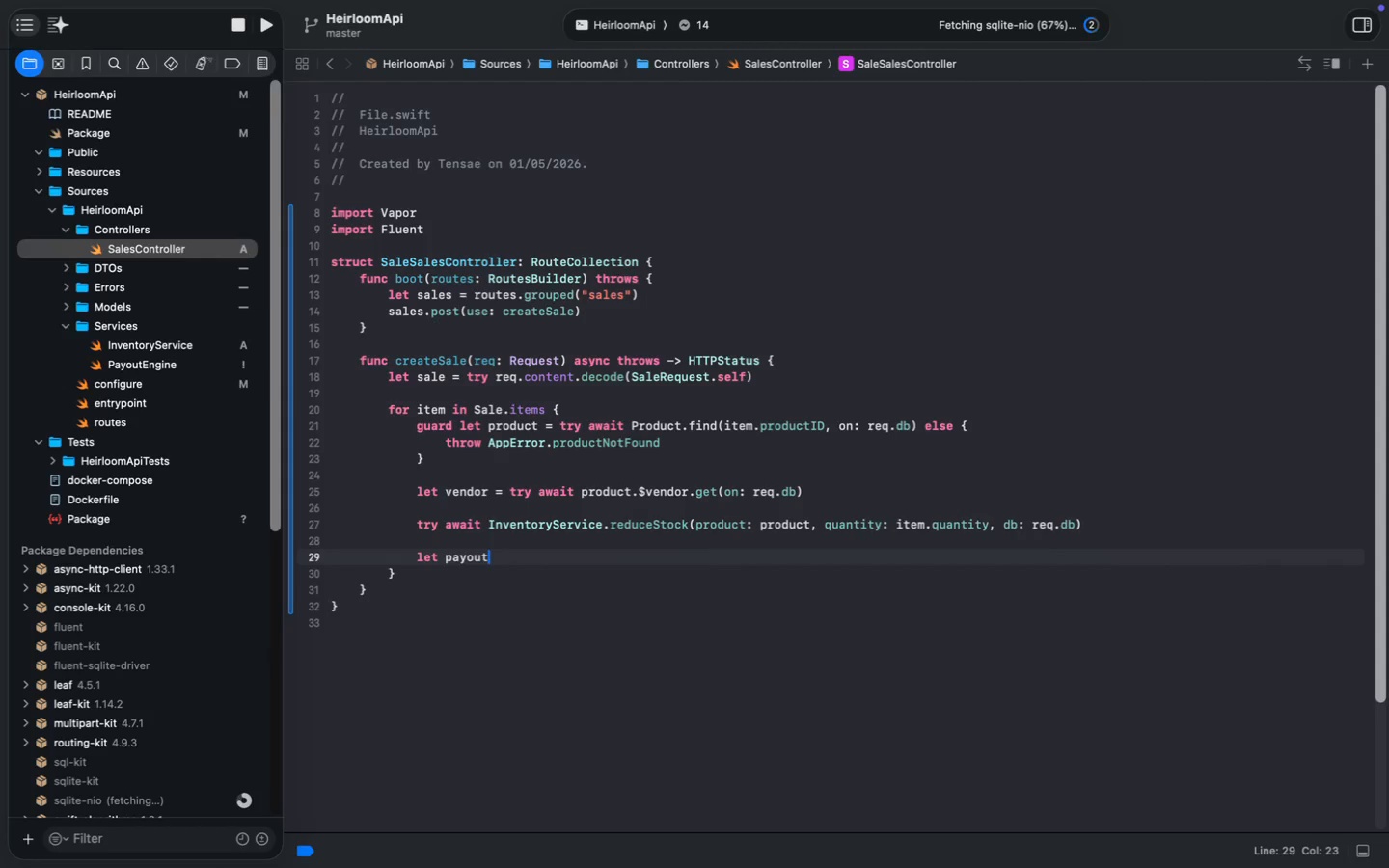 
type(let payout = PayoutEng)
key(Tab)
type(.calculate()
 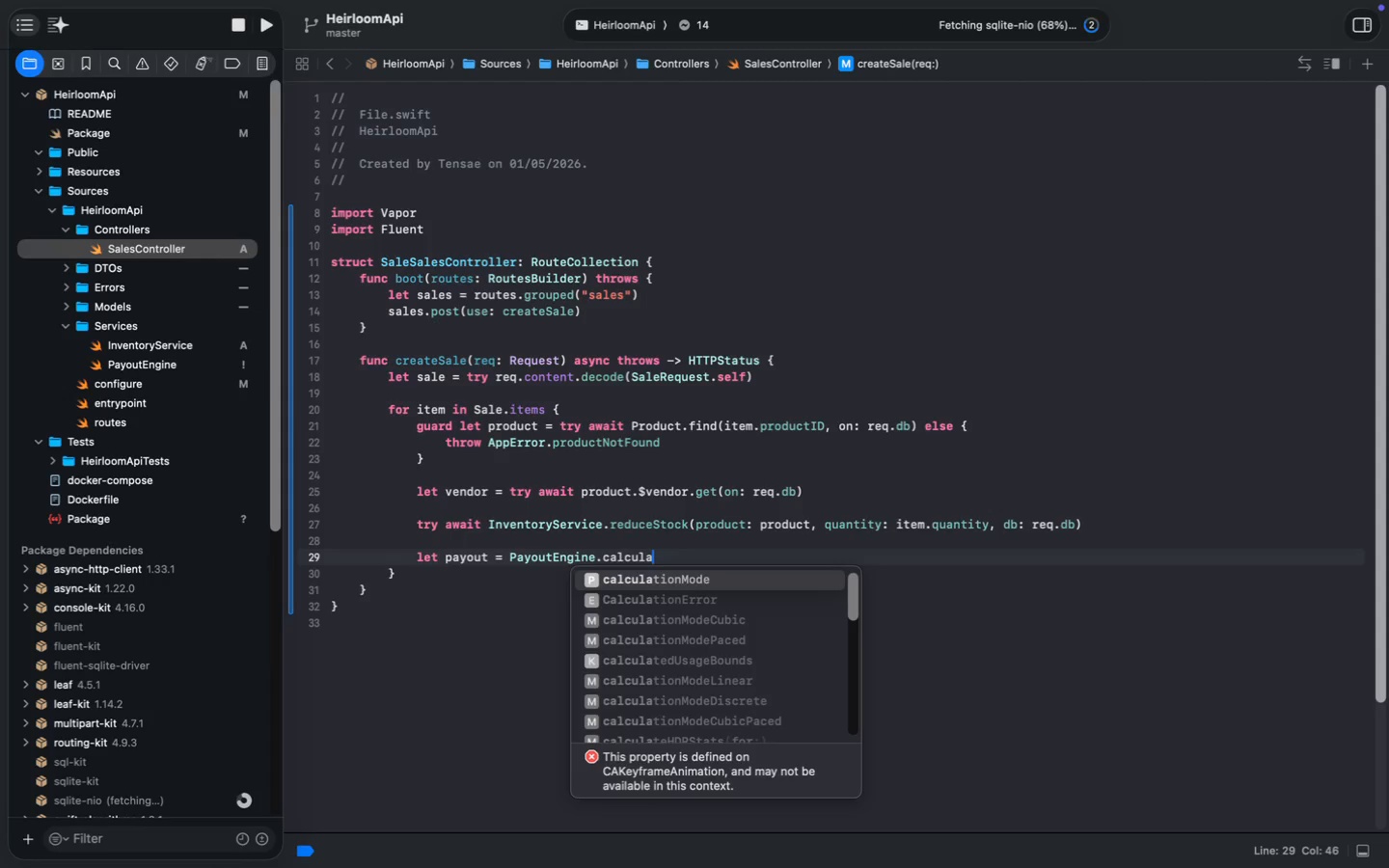 
key(Enter)
 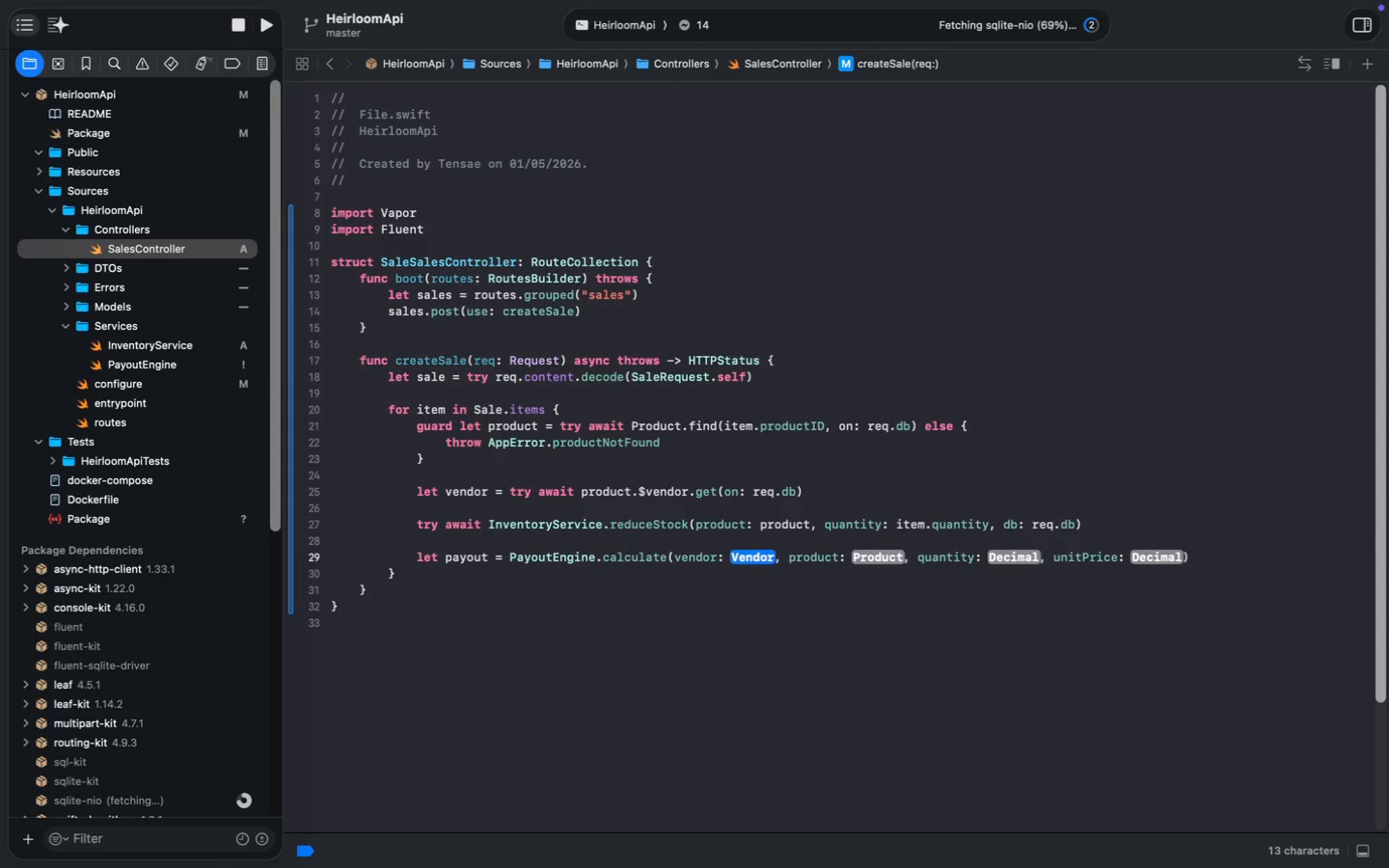 
left_click([746, 559])
 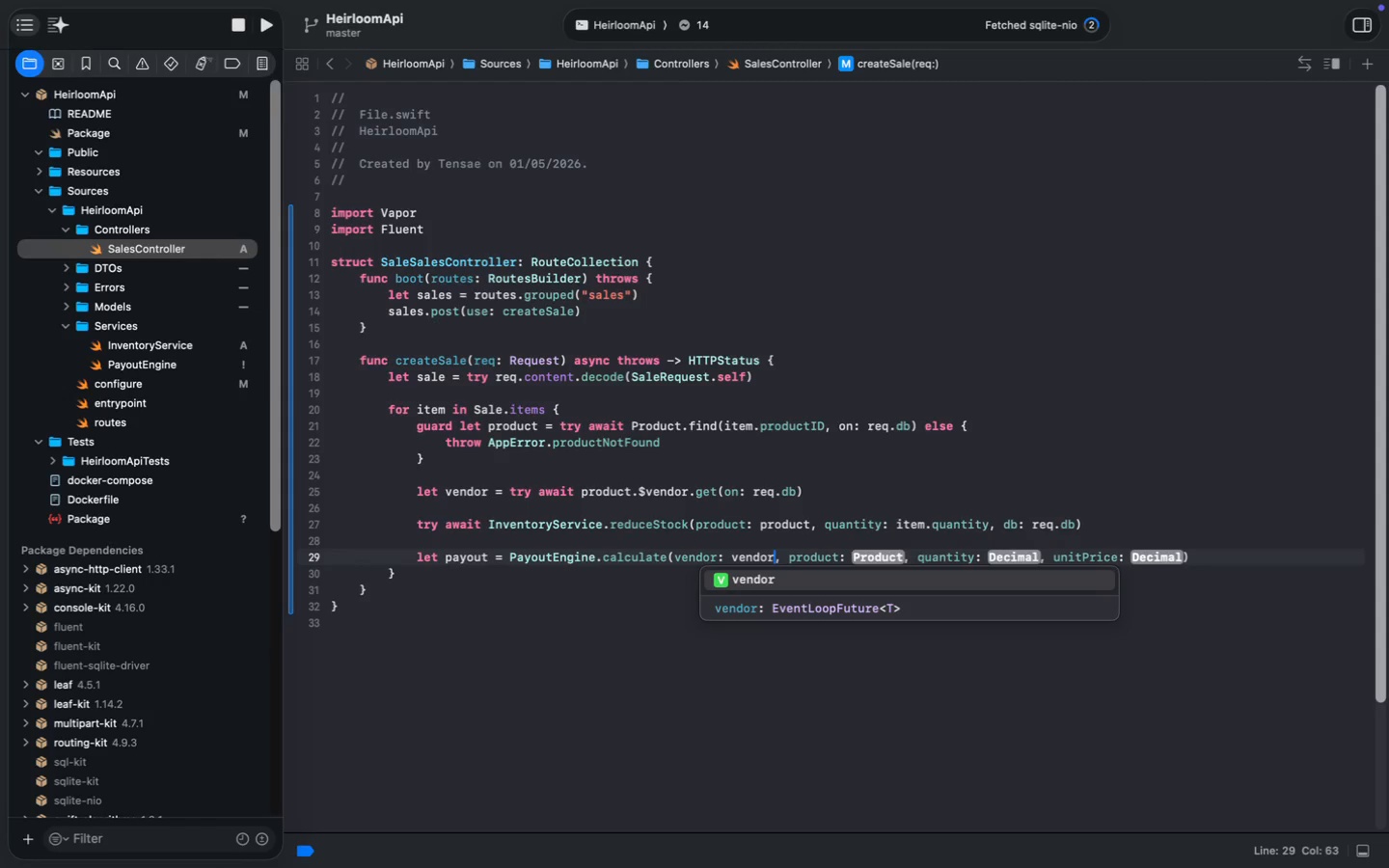 
type(vendor)
 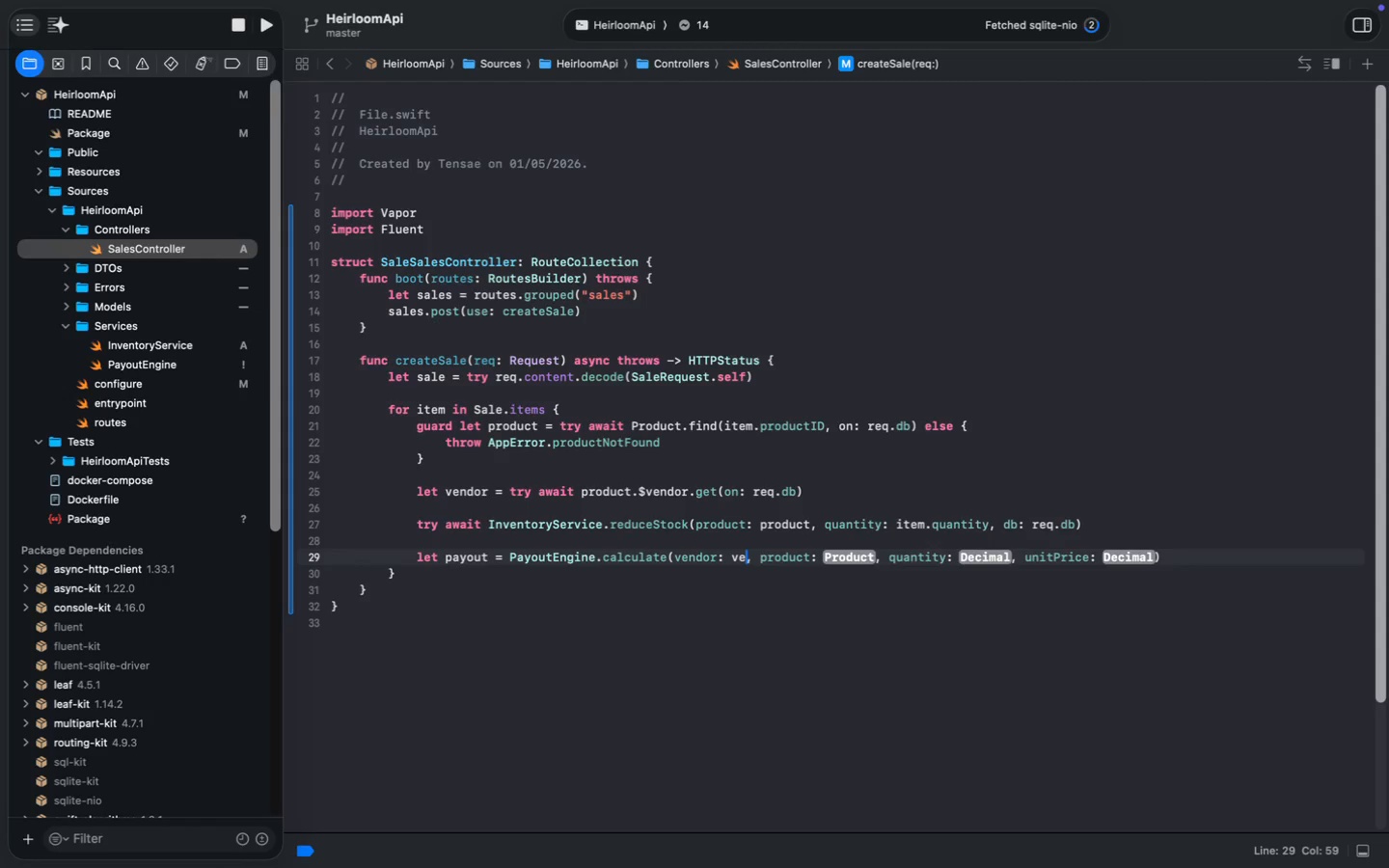 
left_click([867, 553])
 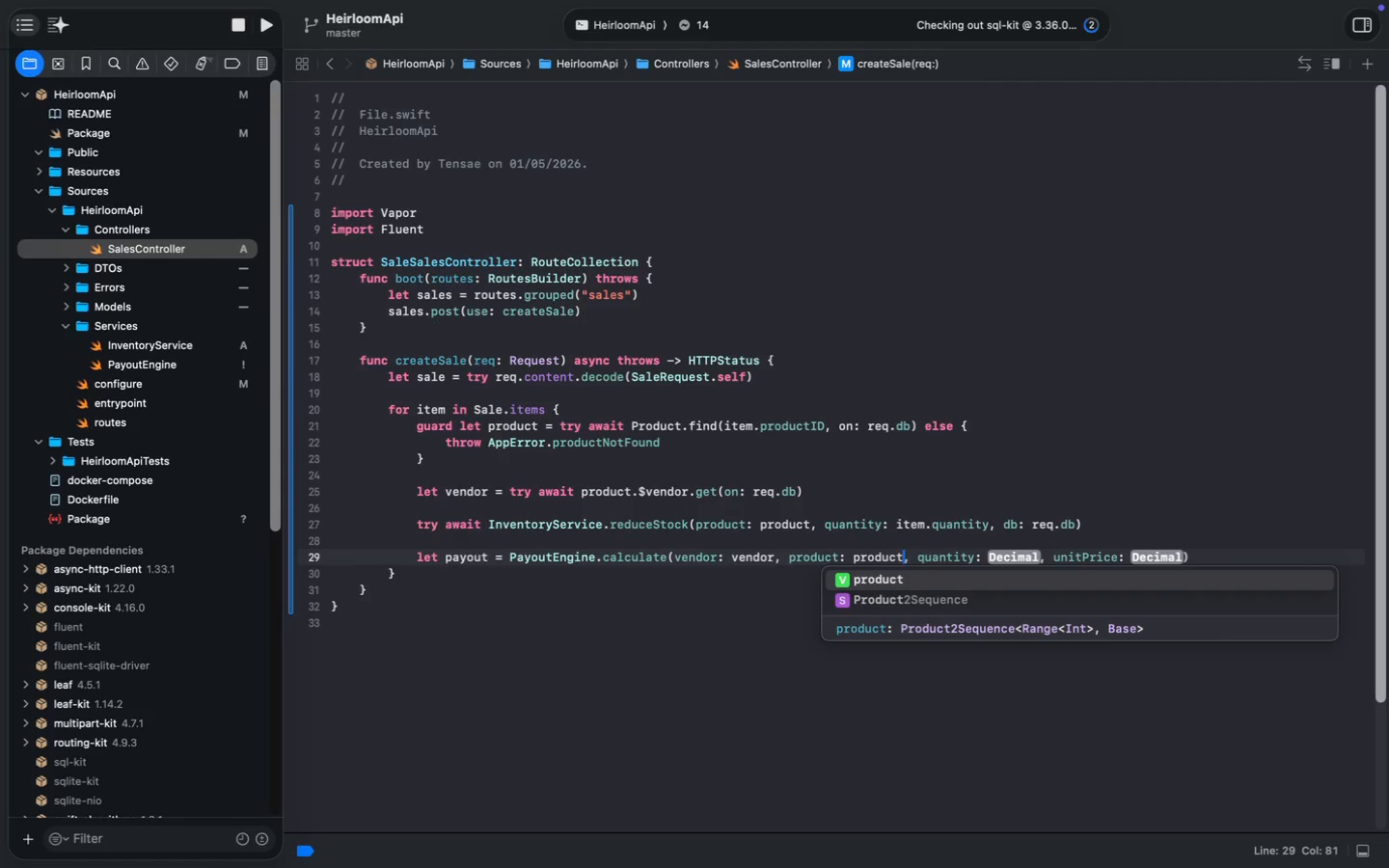 
type(product)
 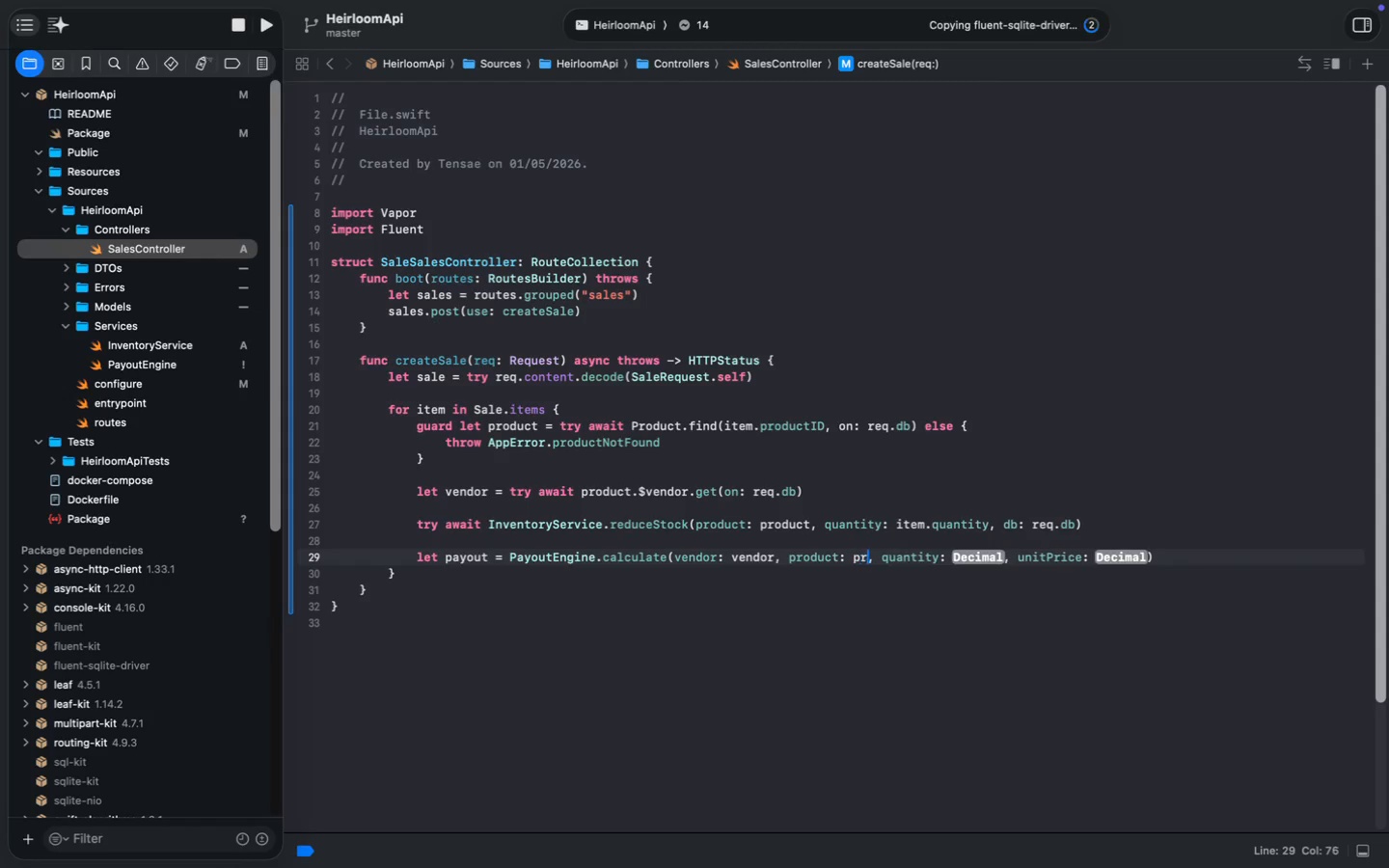 
left_click([1010, 557])
 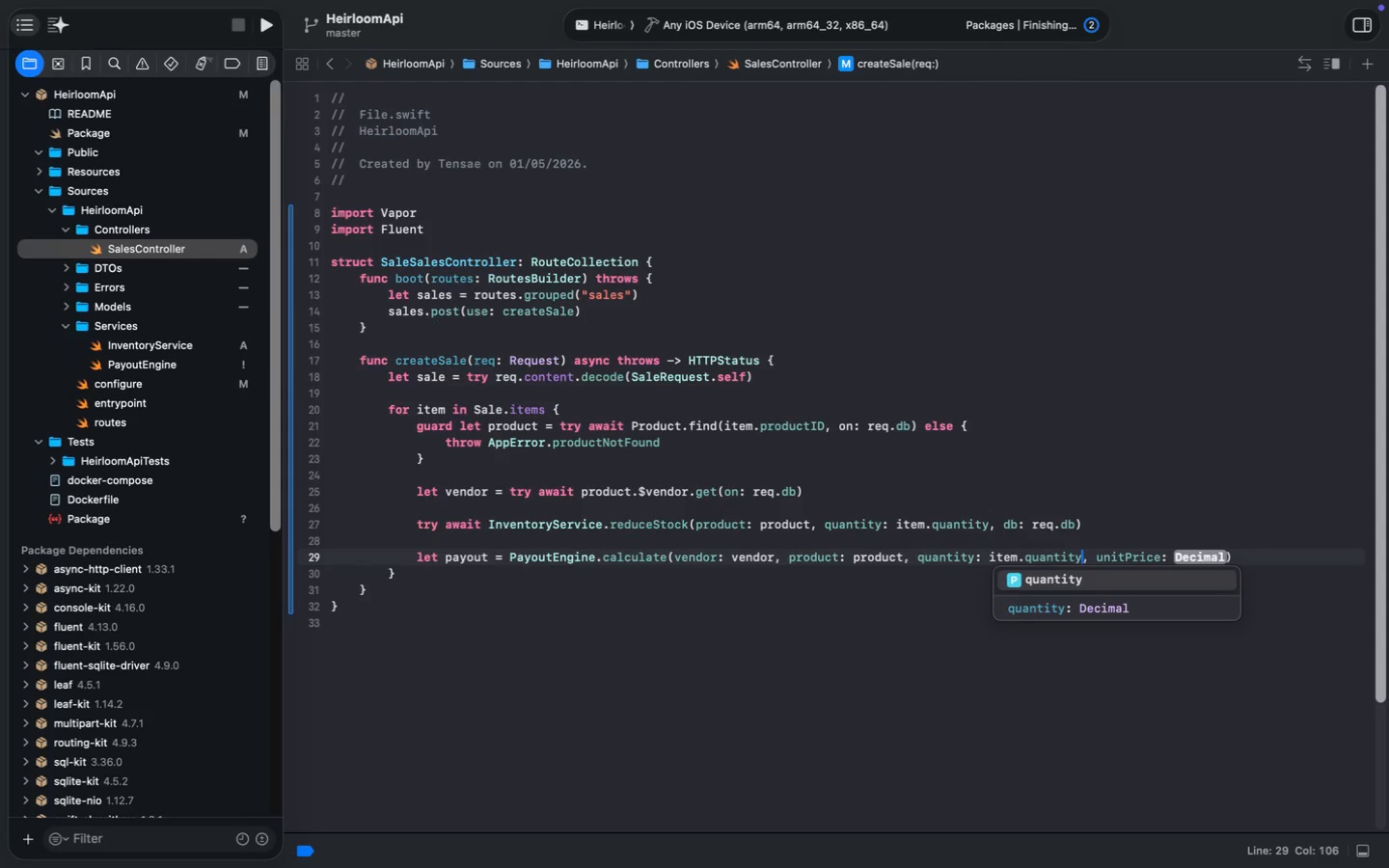 
type(ite,)
key(Backspace)
type(m.quantity)
 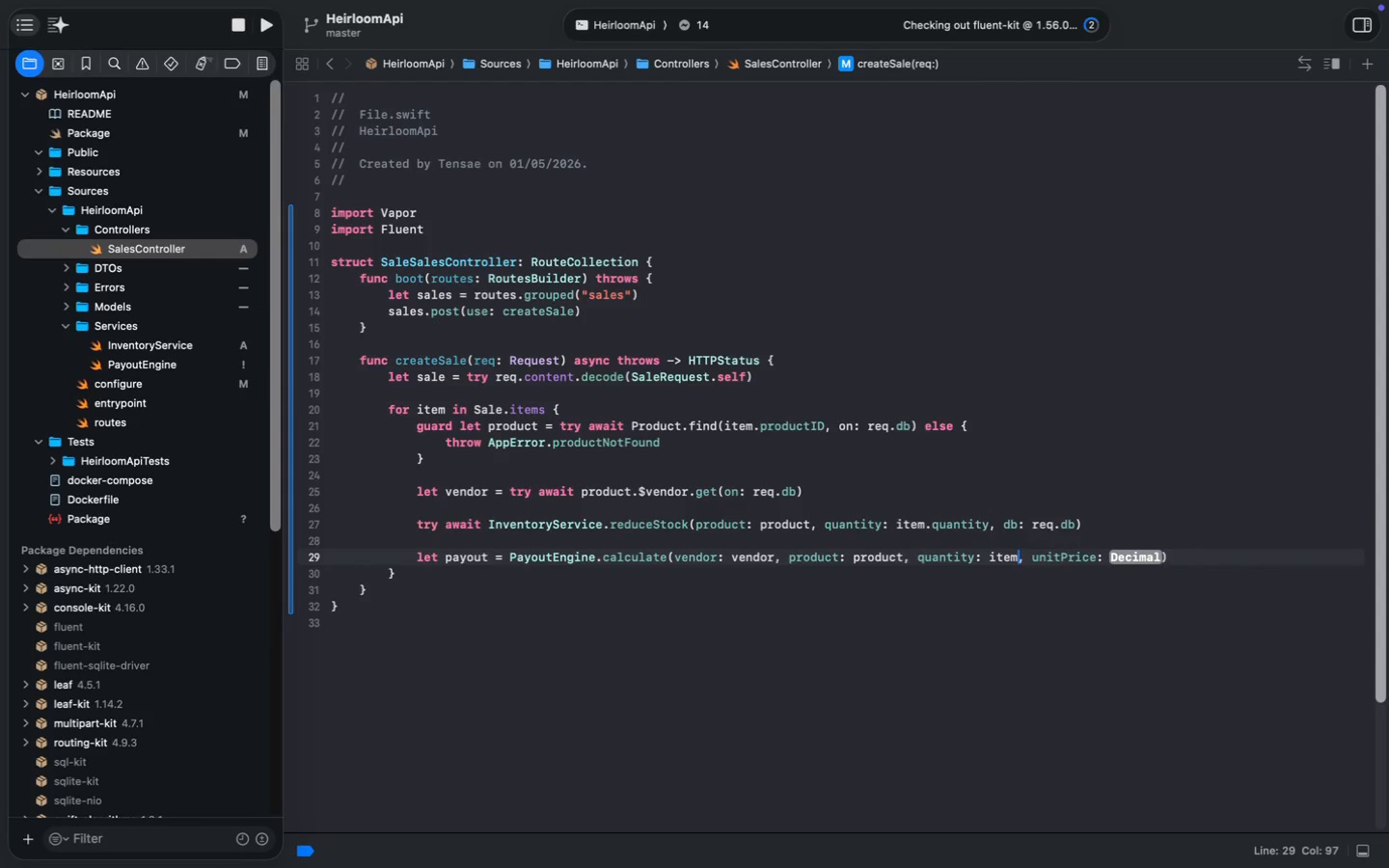 
left_click([1196, 556])
 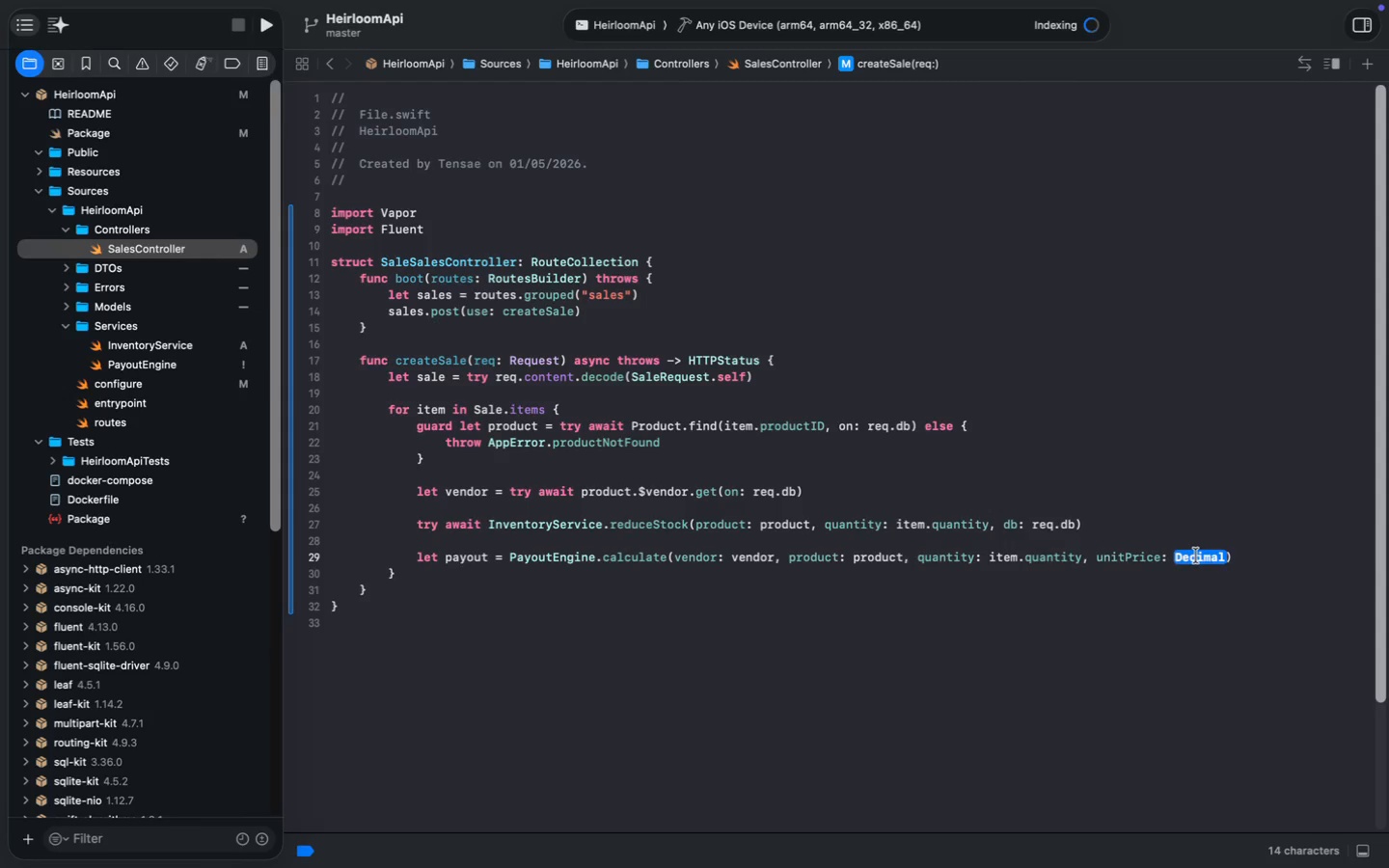 
type(item.uni)
key(Tab)
 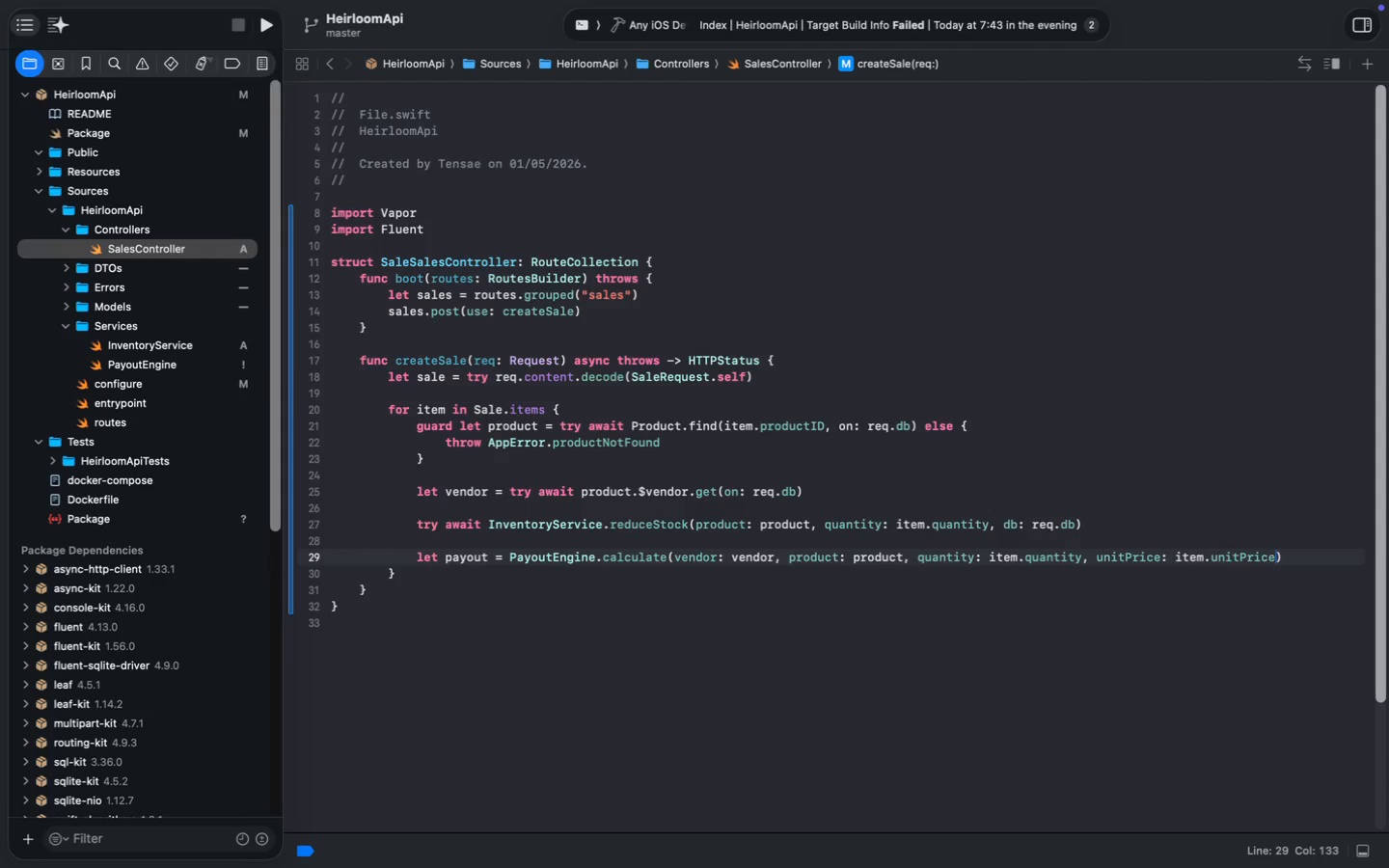 
wait(5.3)
 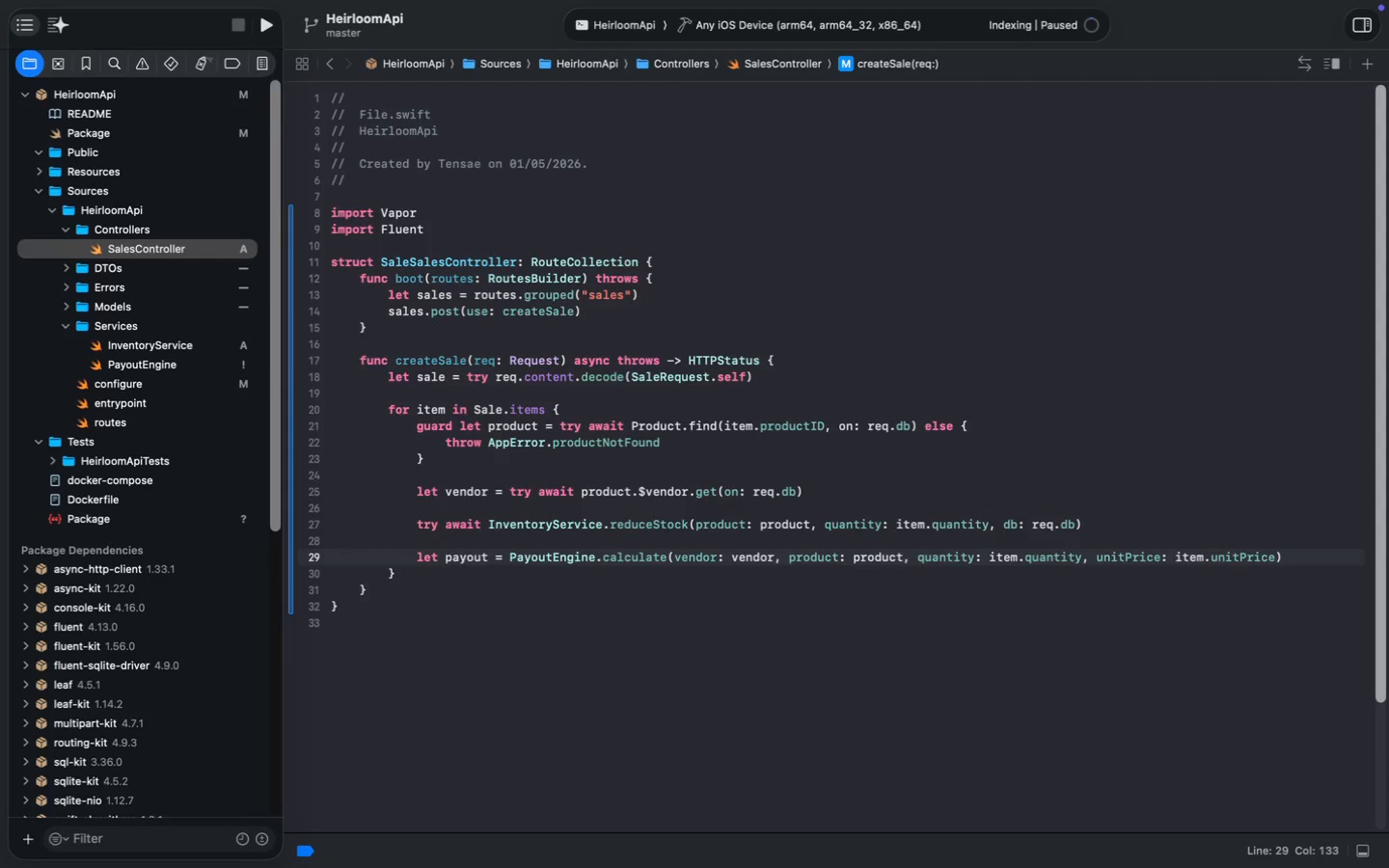 
key(Meta+S)
 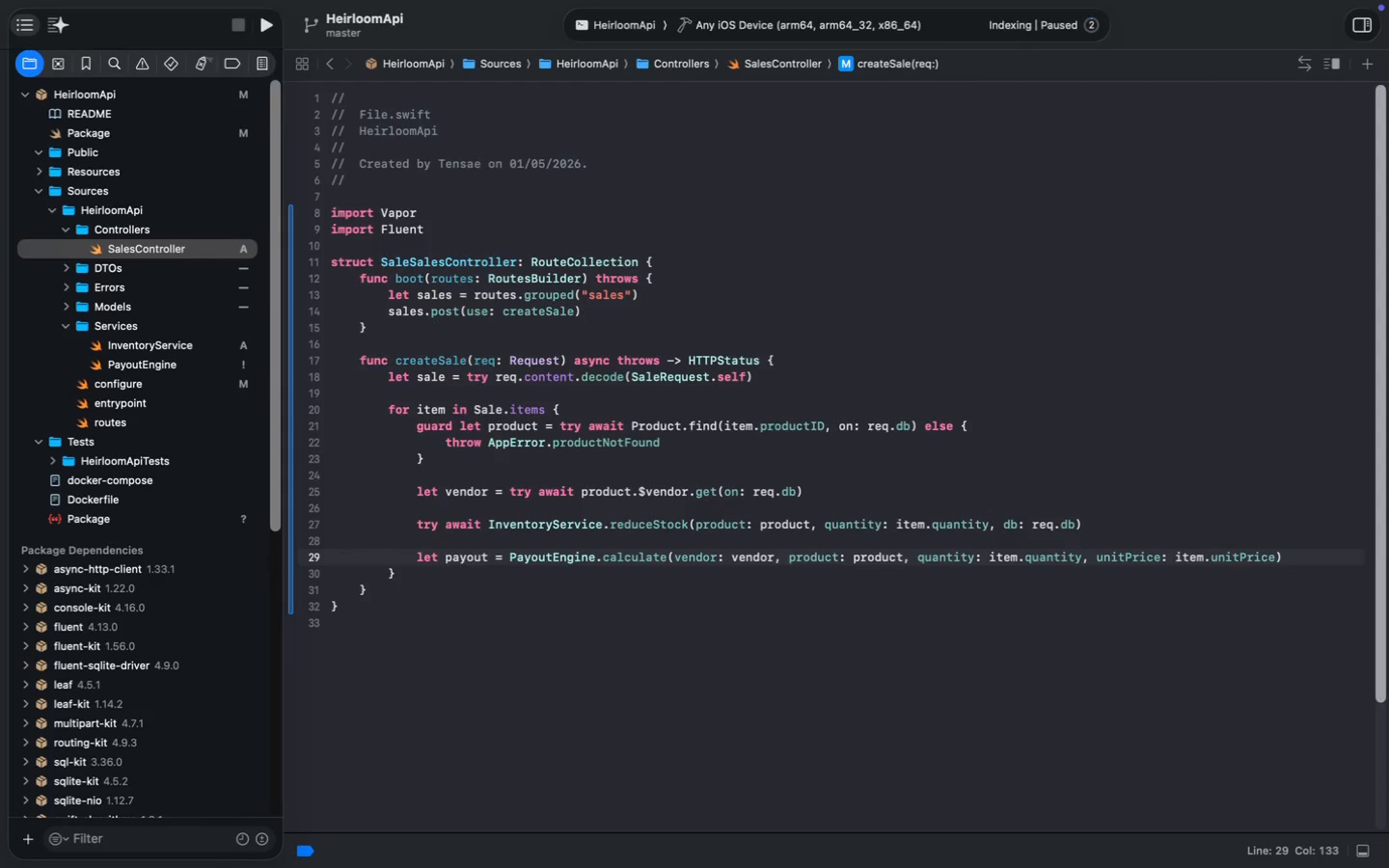 
key(Meta+S)
 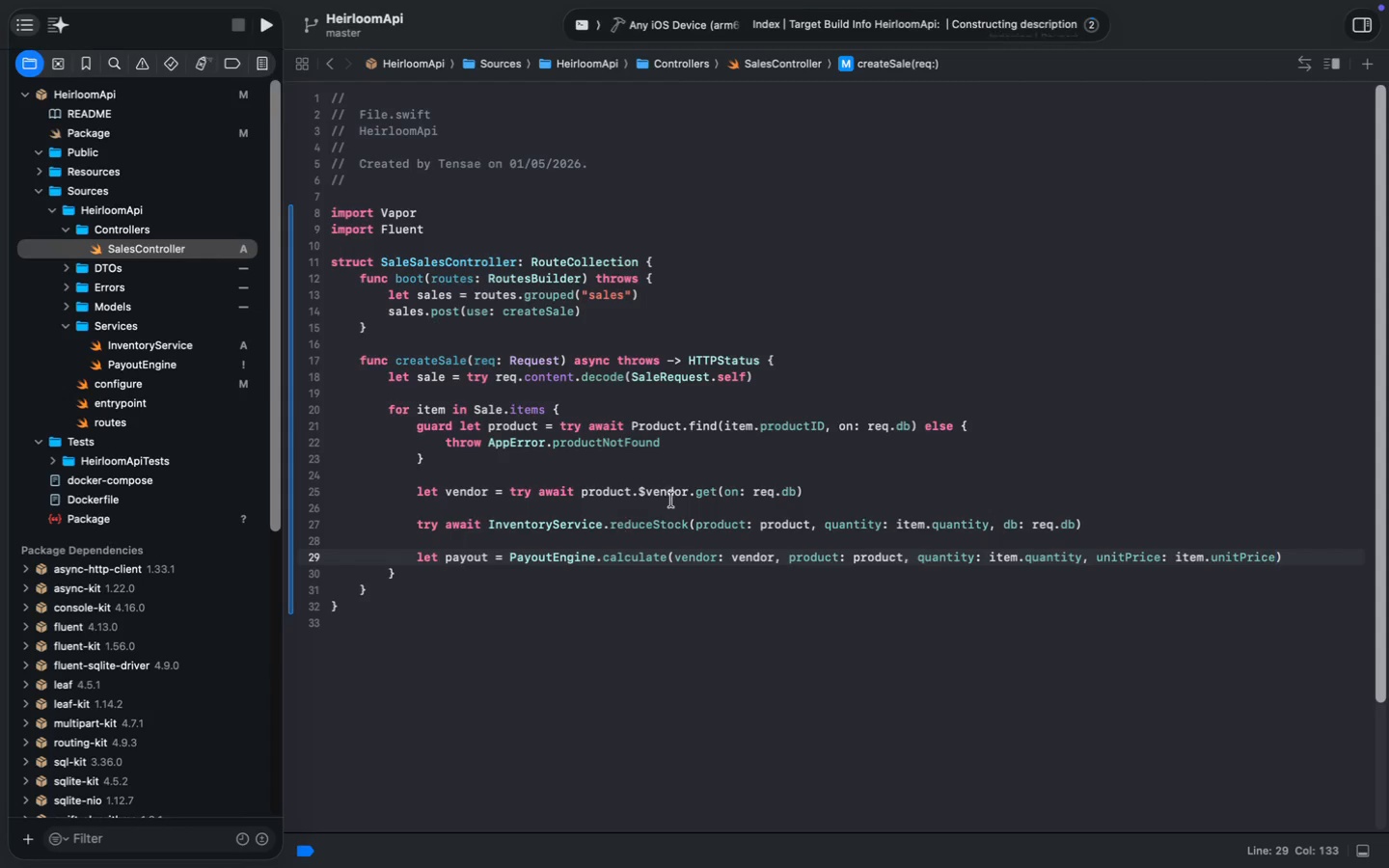 
left_click([673, 555])
 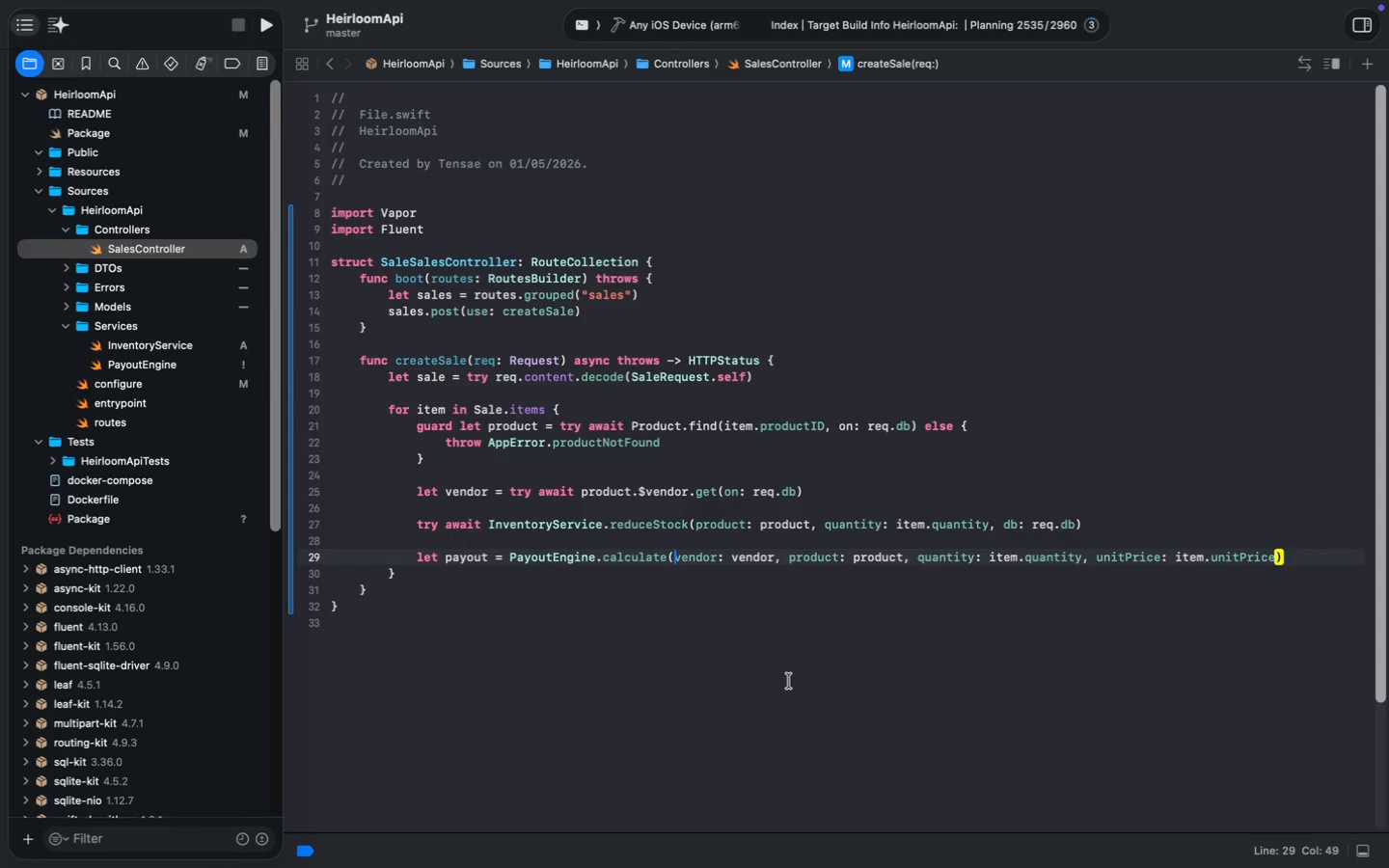 
key(Enter)
 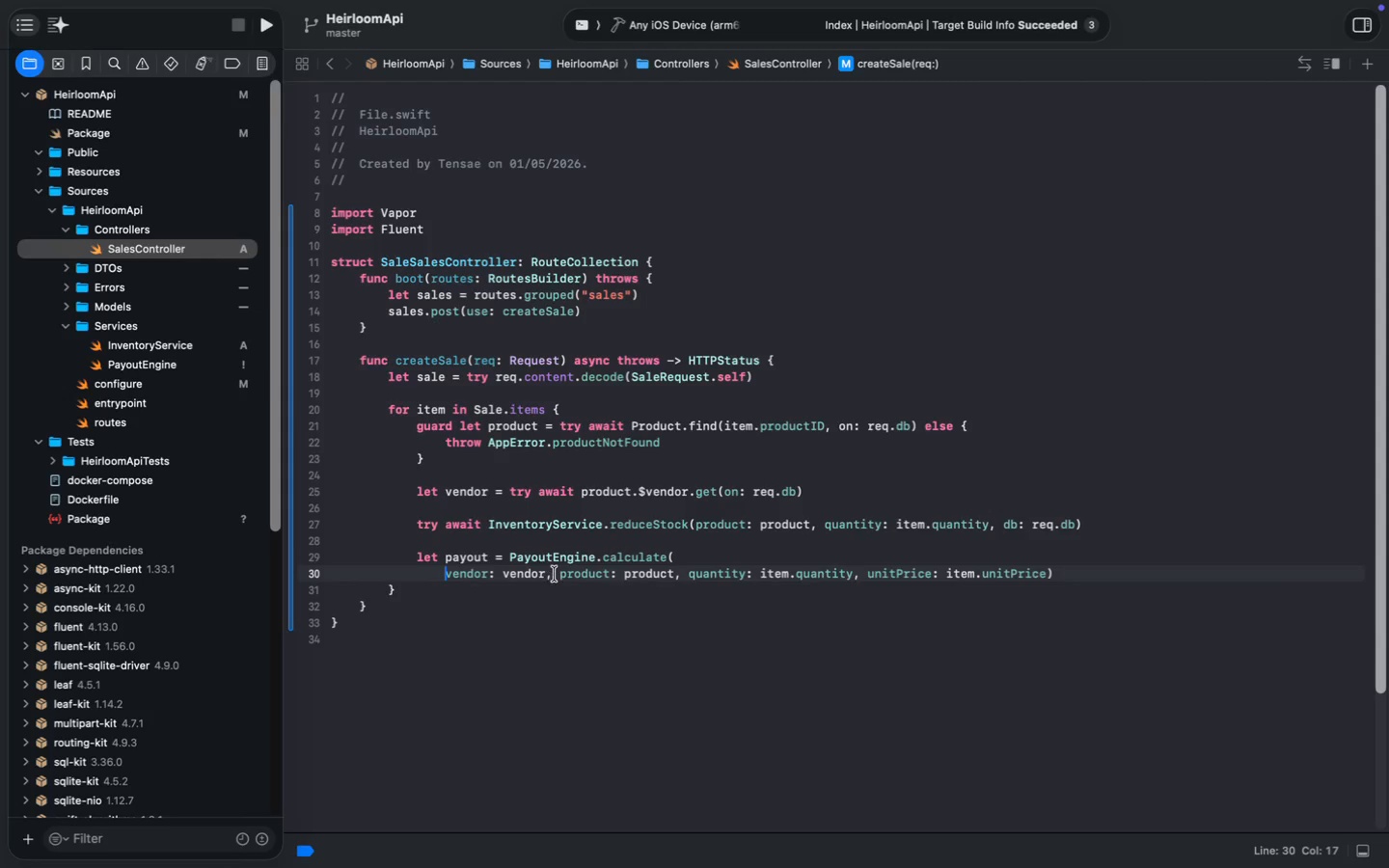 
left_click([558, 574])
 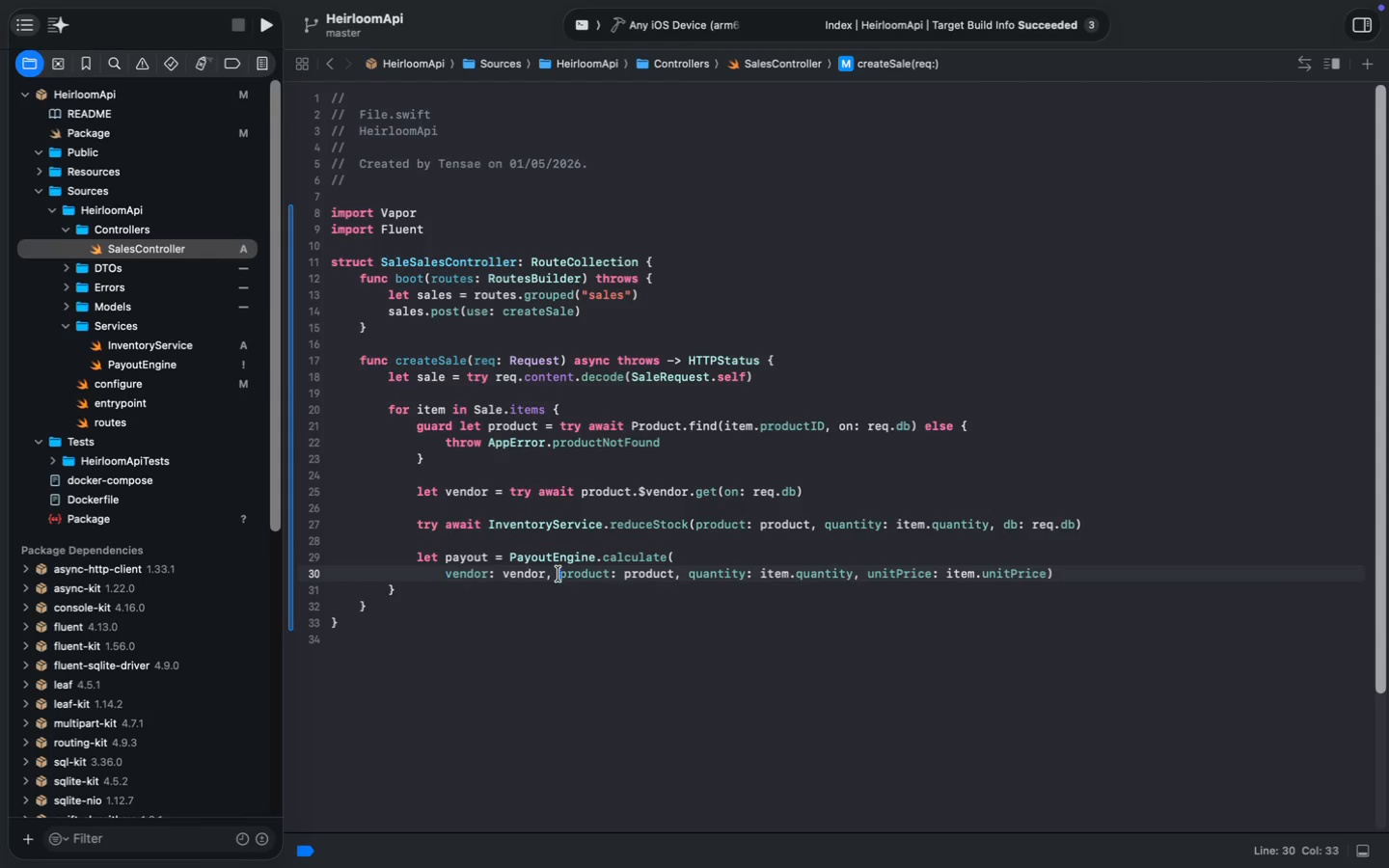 
key(Enter)
 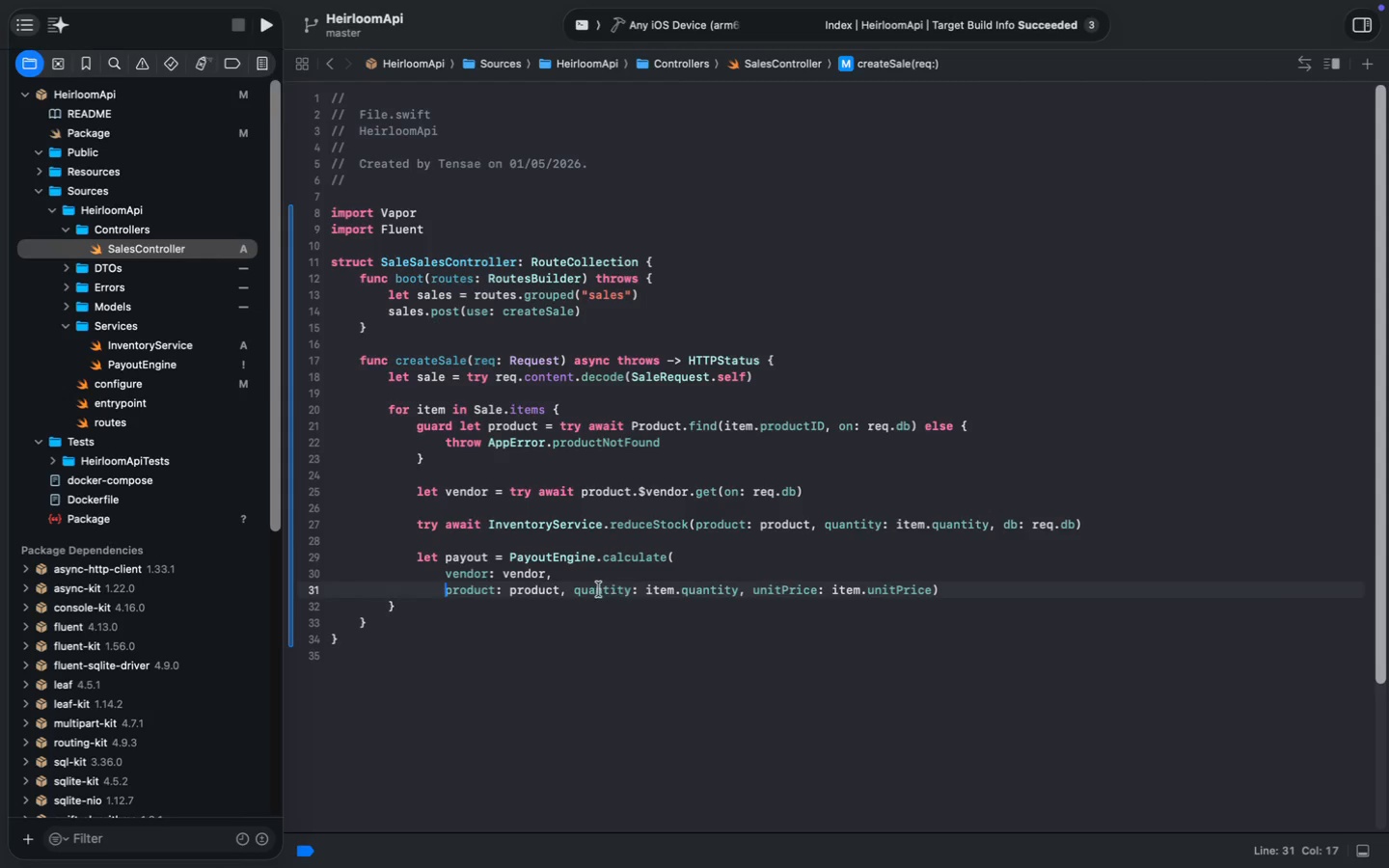 
left_click([575, 590])
 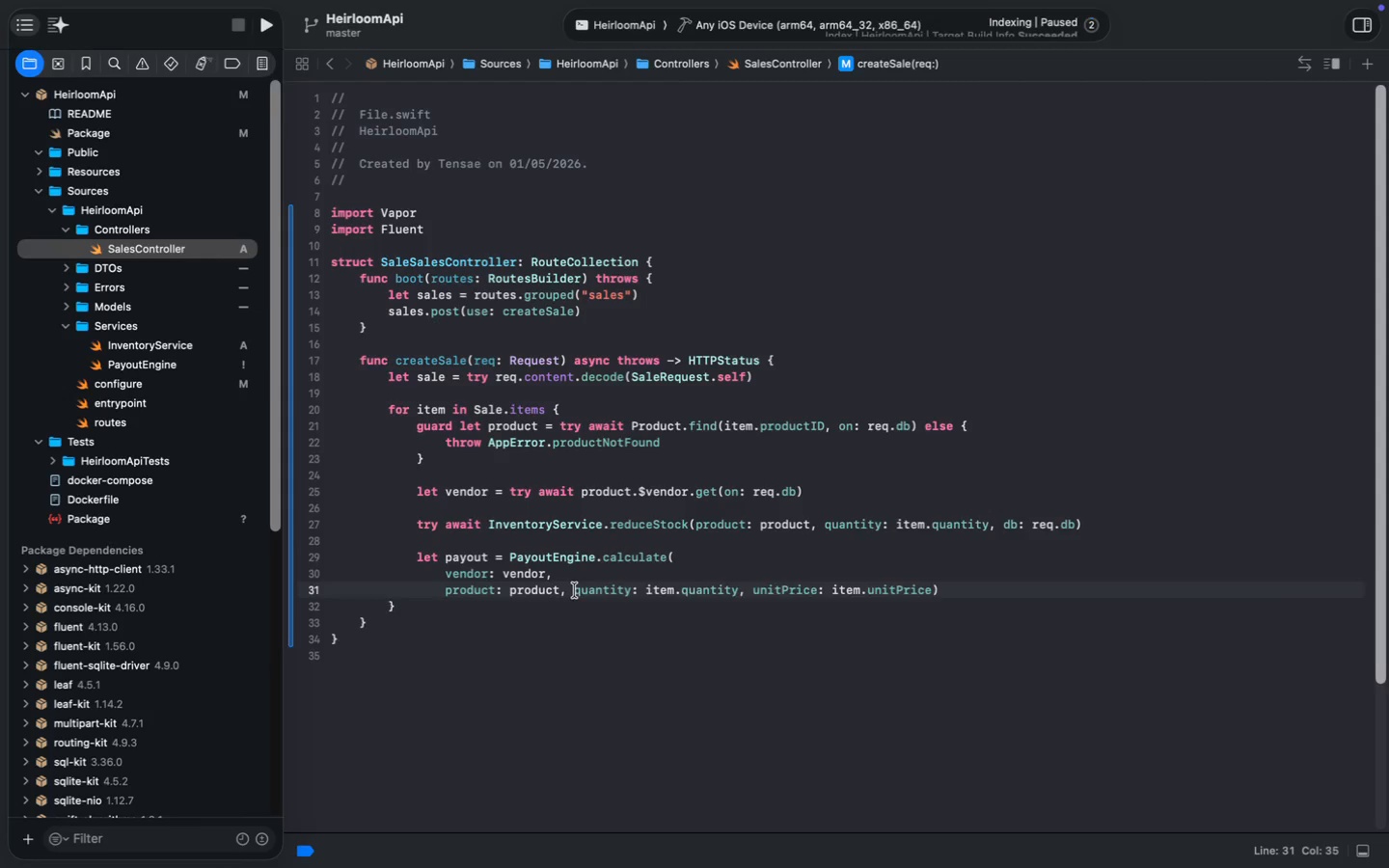 
key(Enter)
 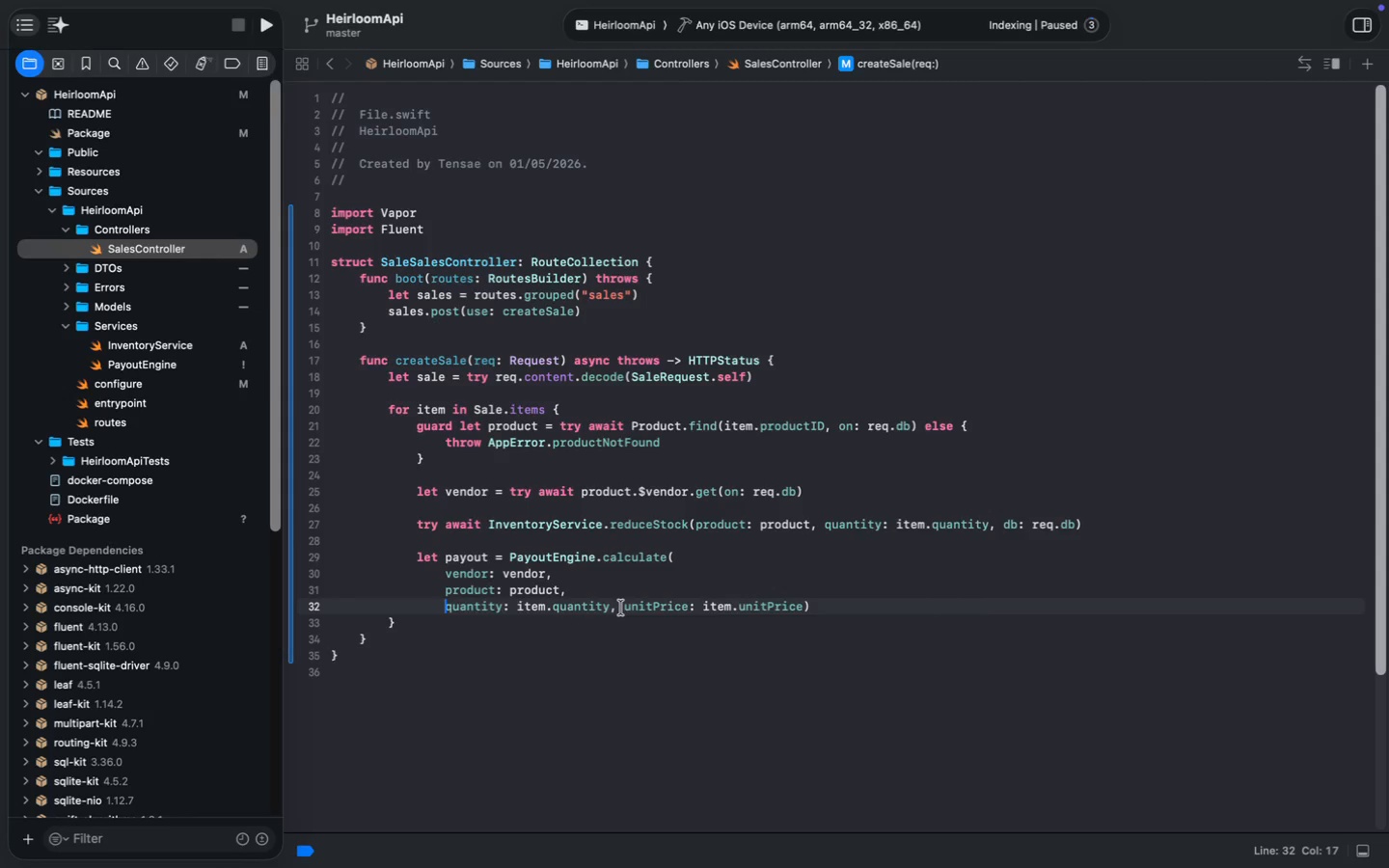 
left_click([624, 608])
 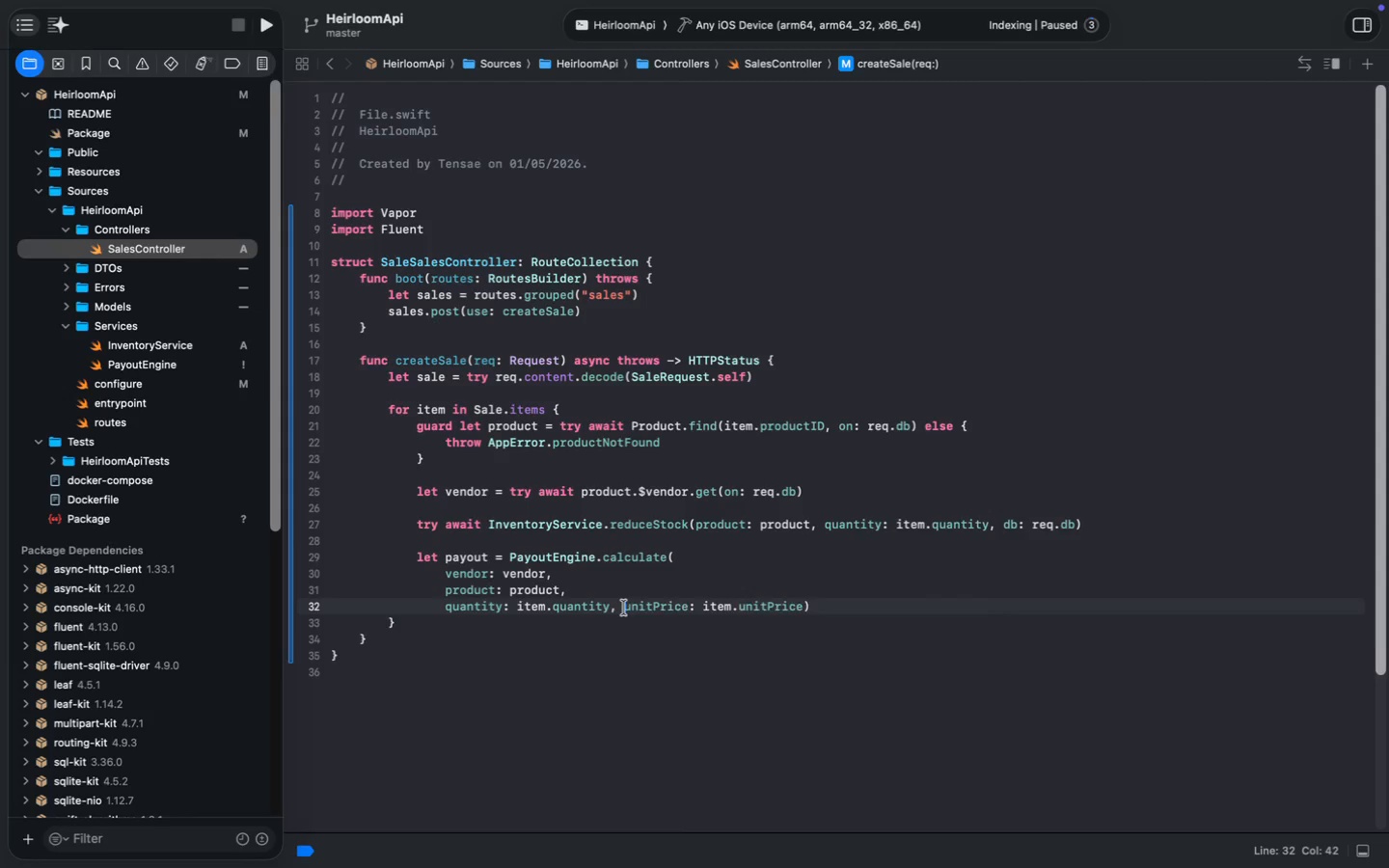 
key(Enter)
 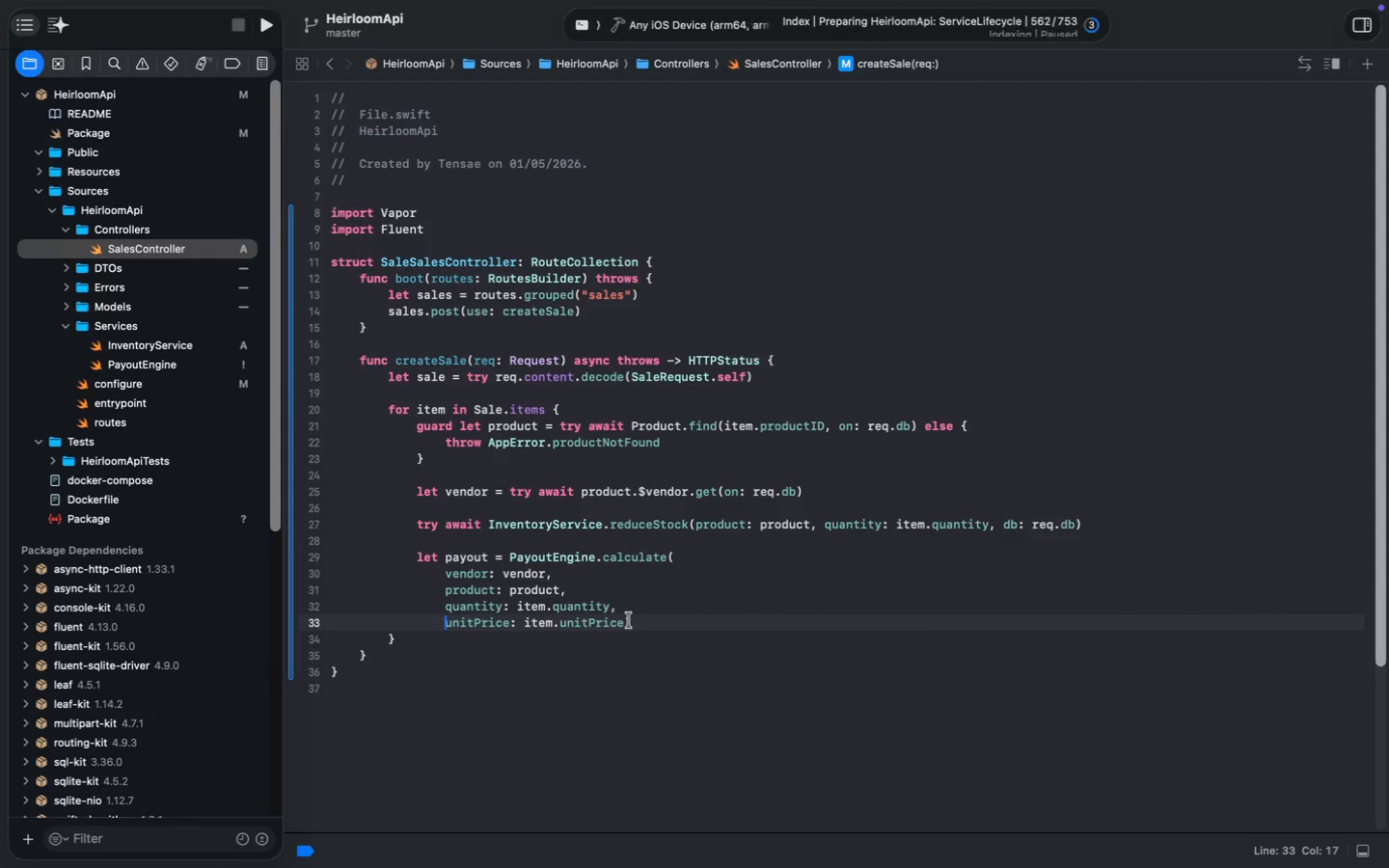 
left_click([624, 621])
 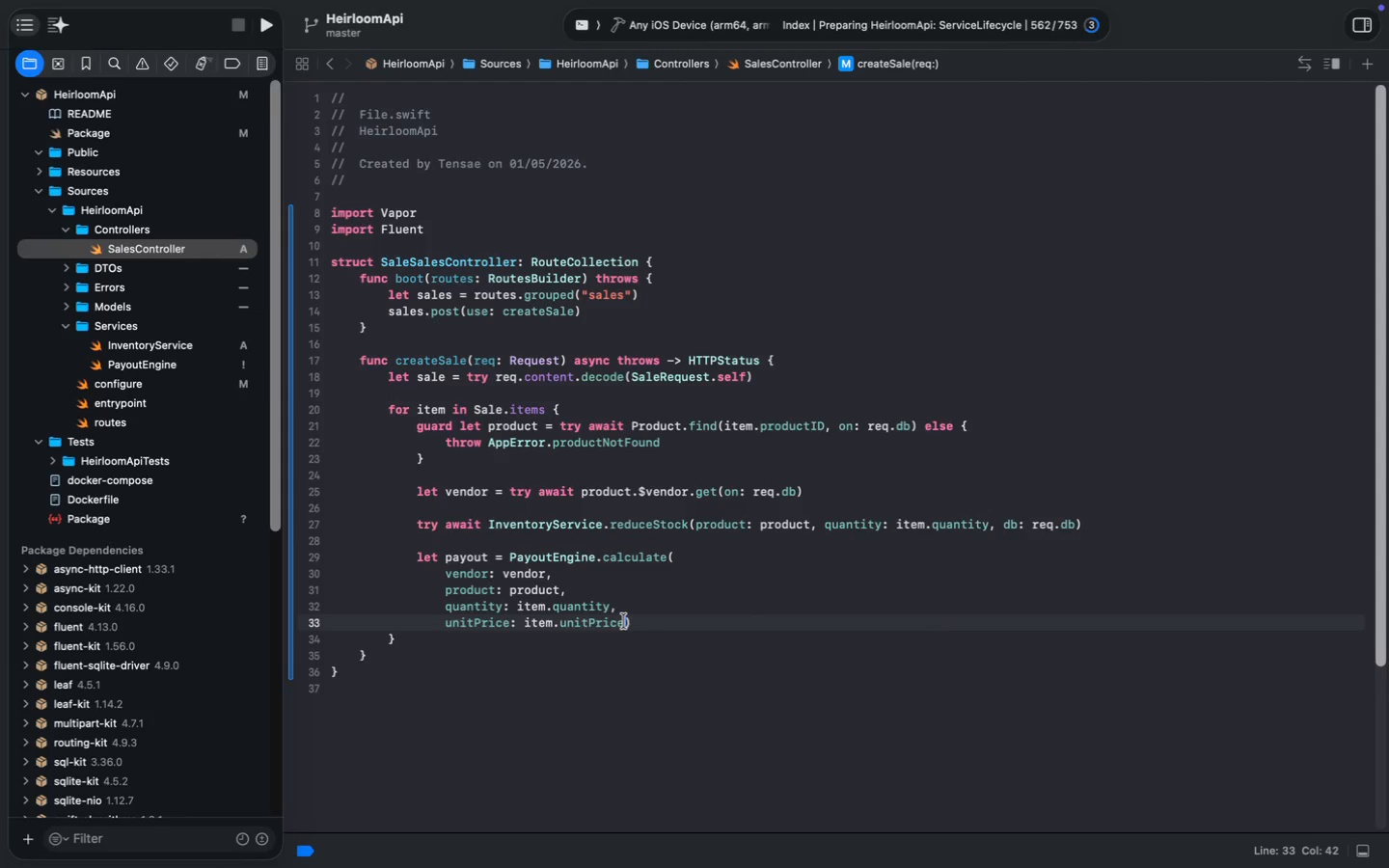 
key(Enter)
 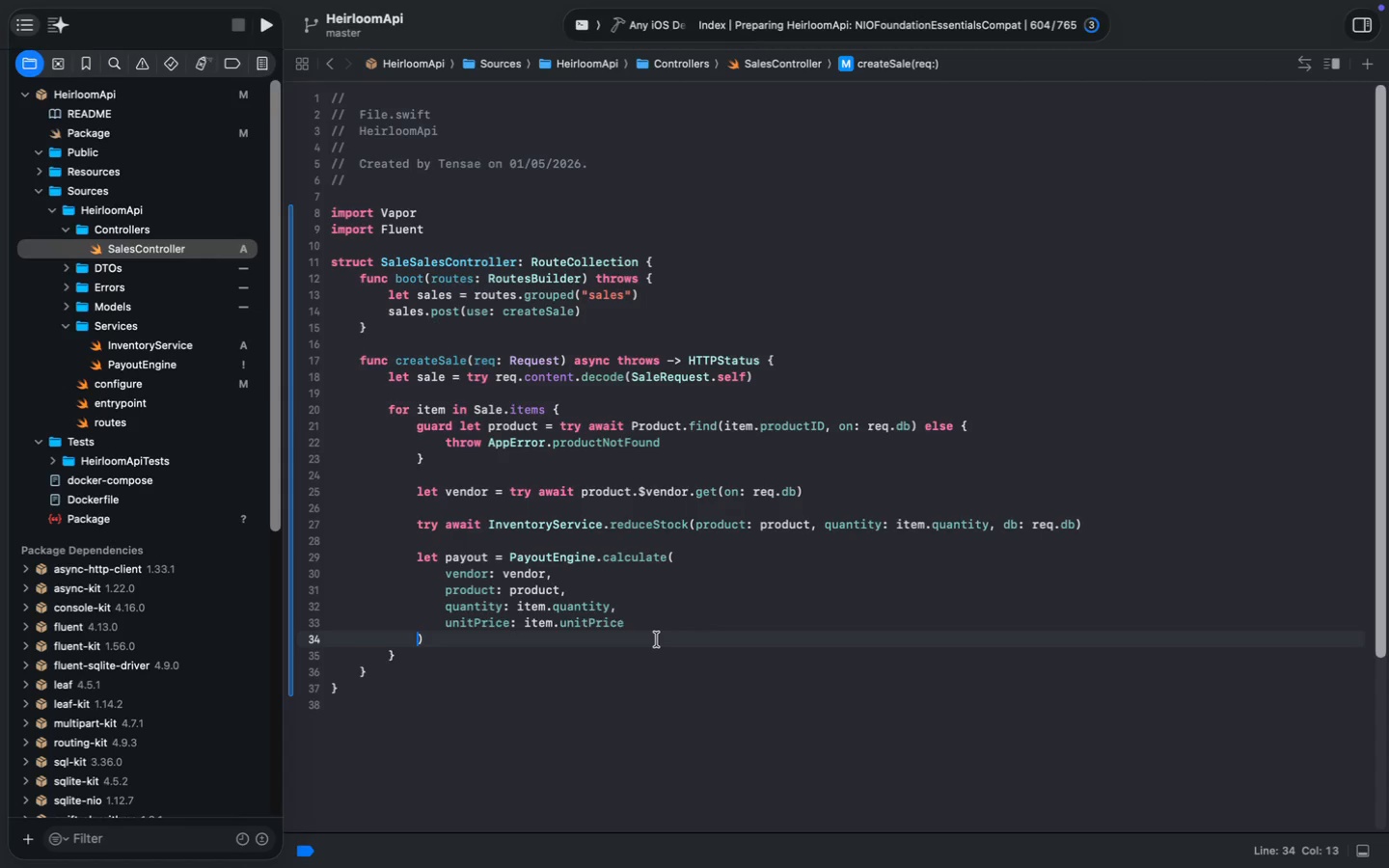 
key(Meta+S)
 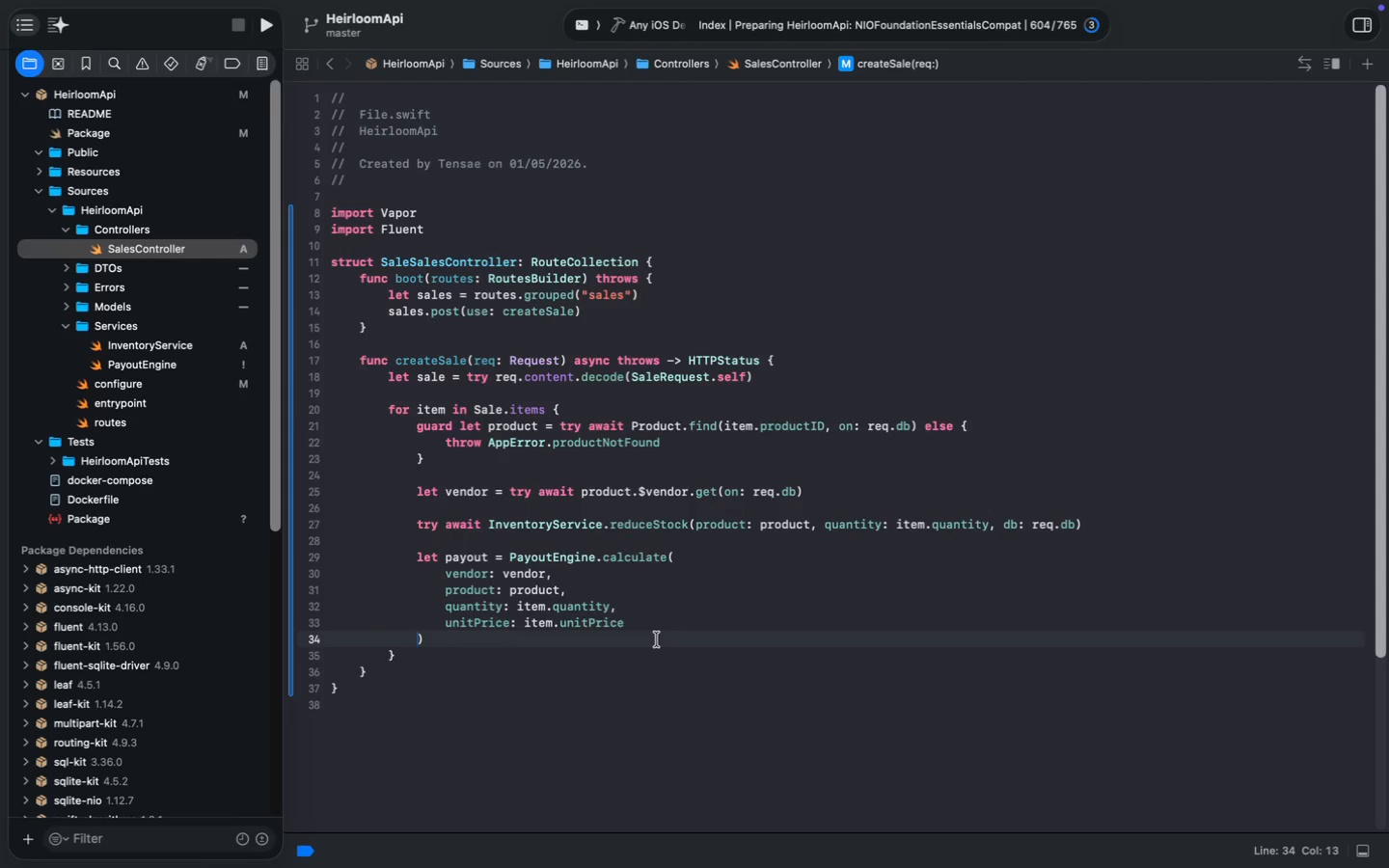 
key(Meta+S)
 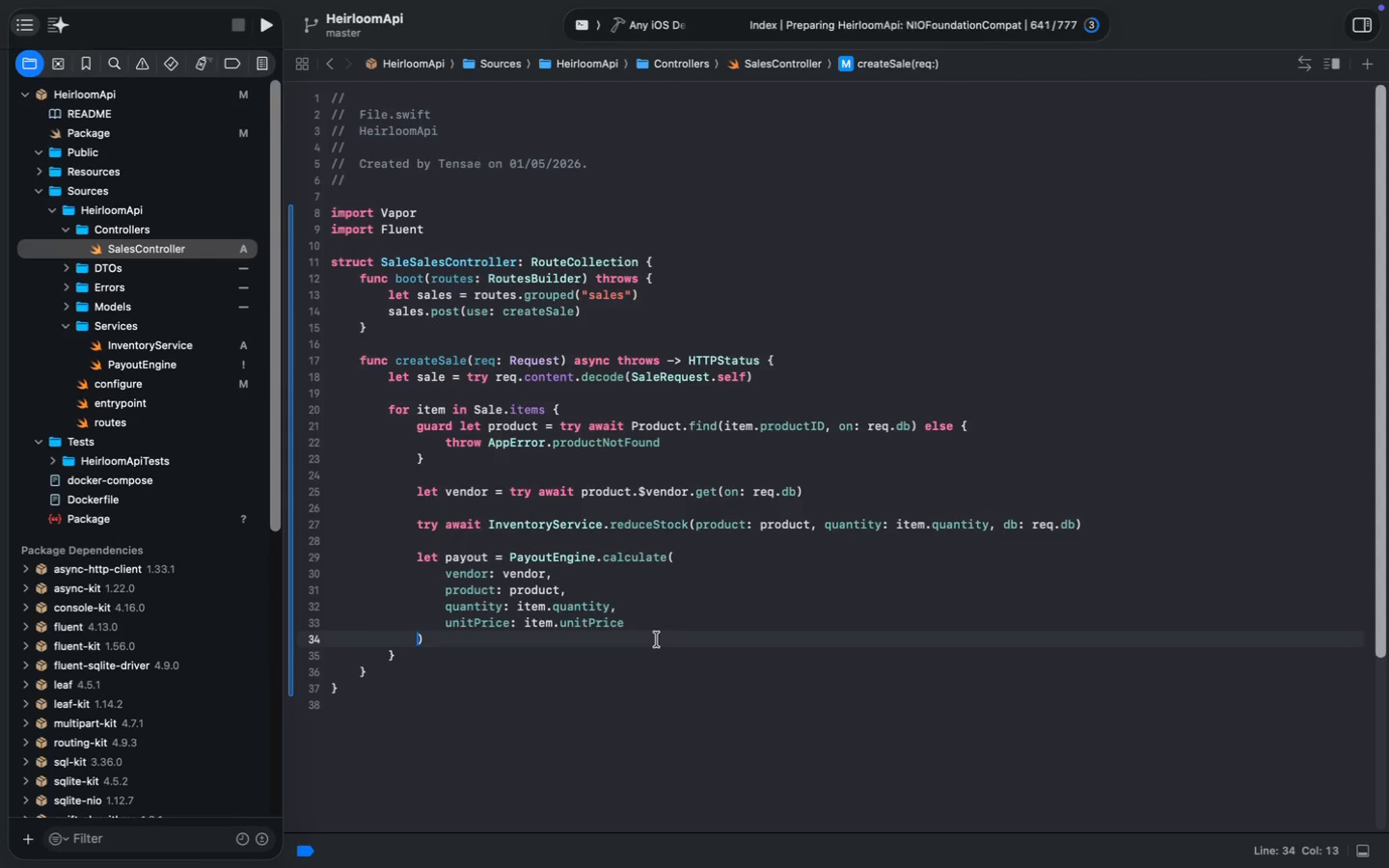 
key(Meta+S)
 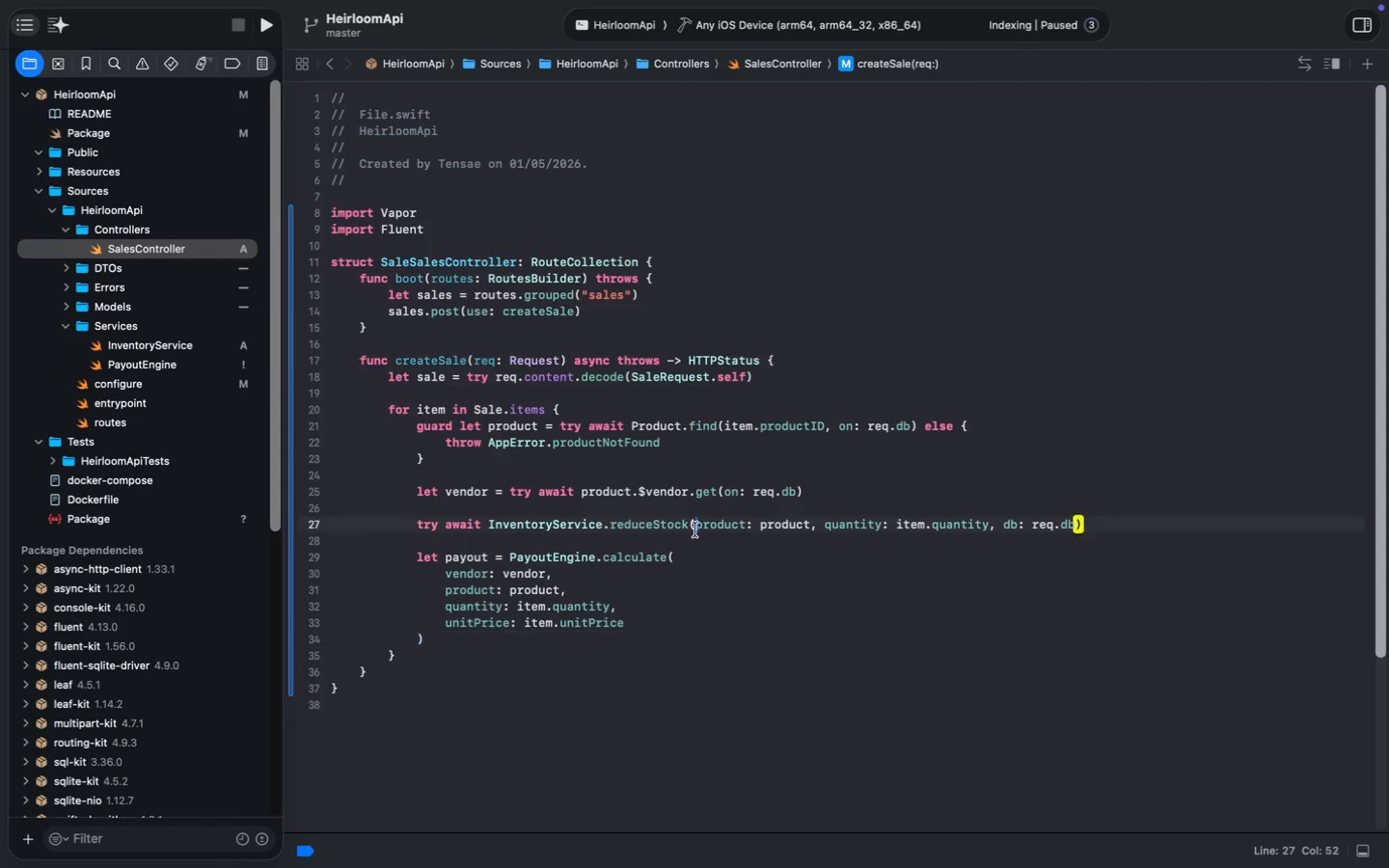 
key(Enter)
 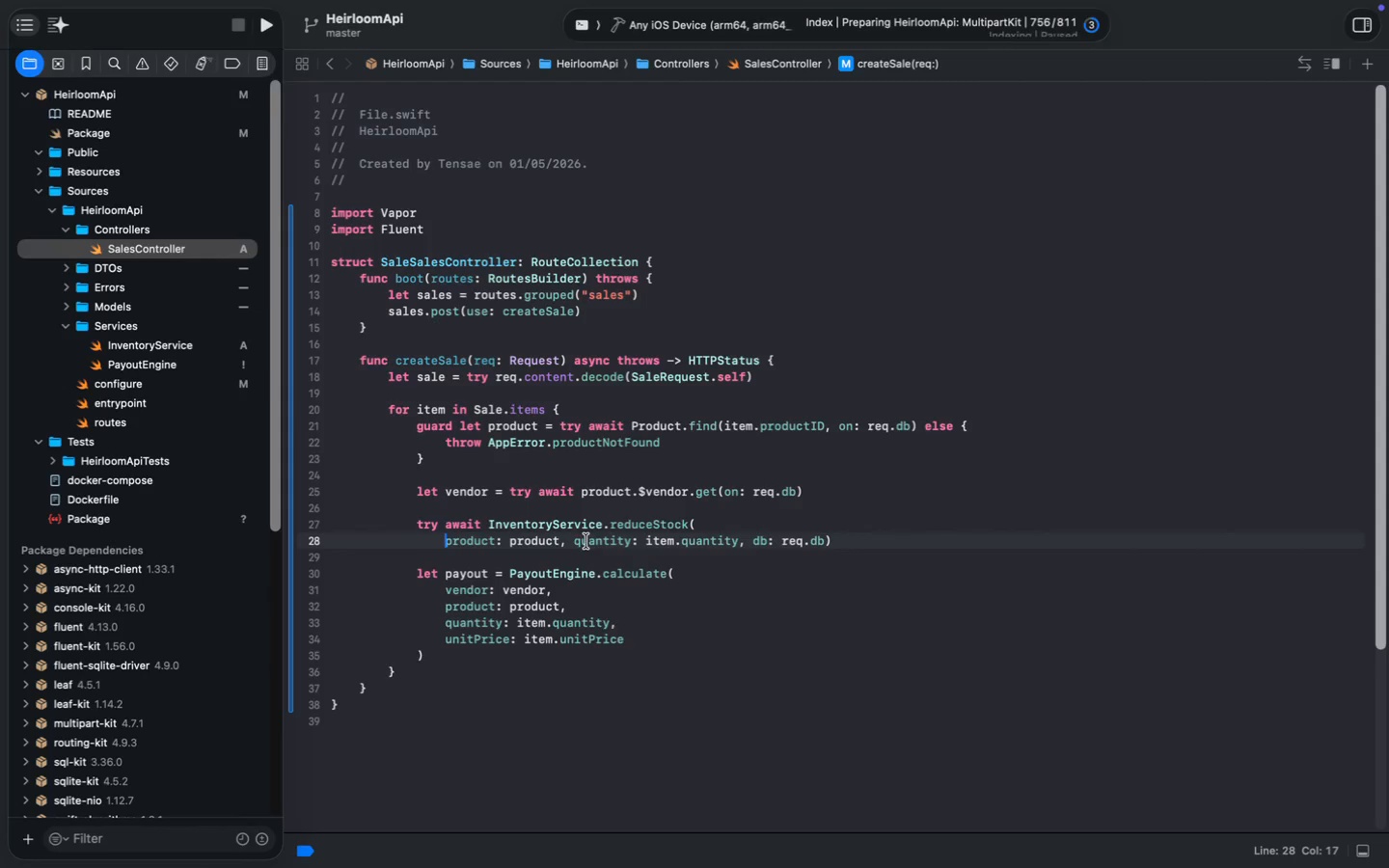 
left_click([578, 541])
 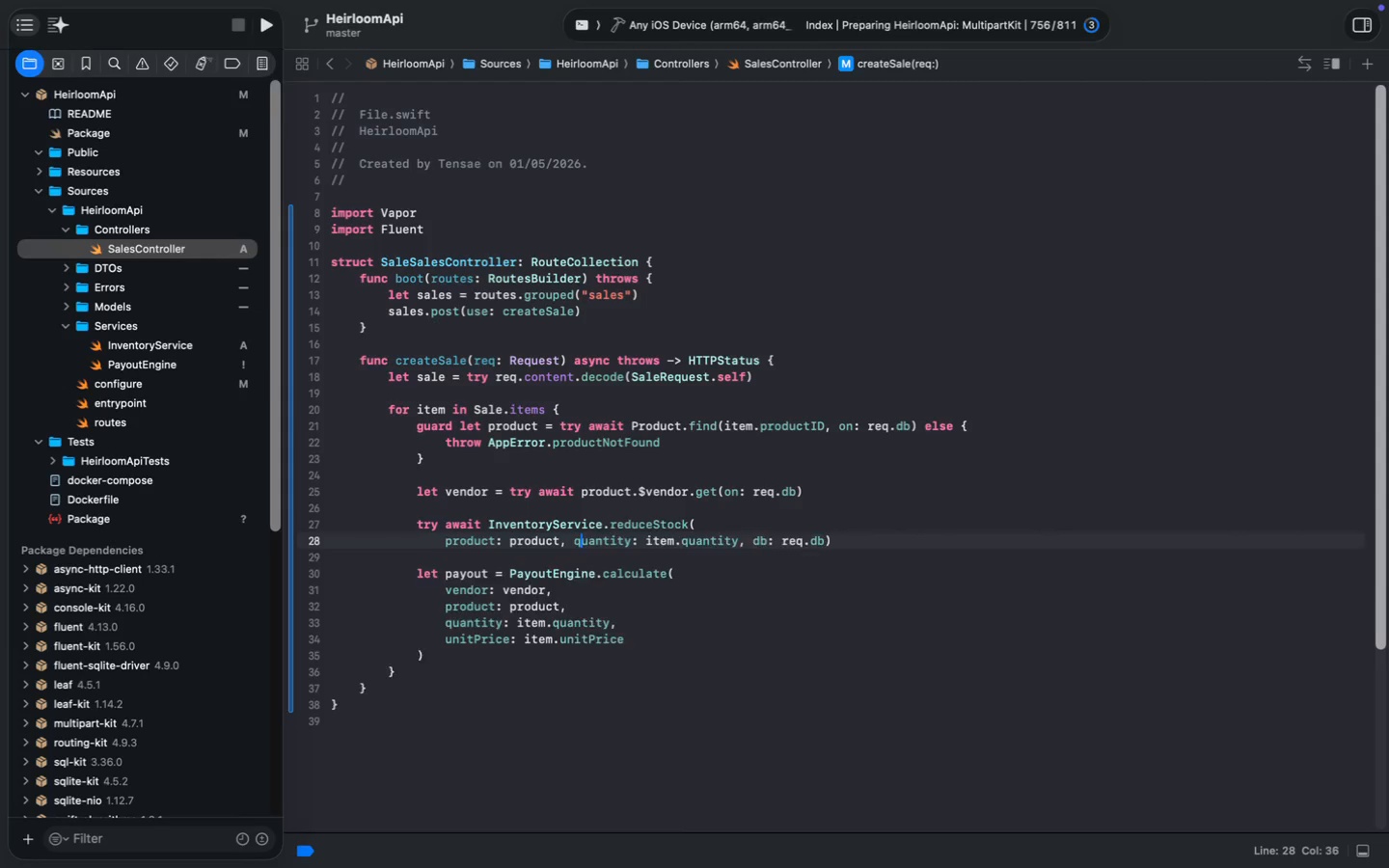 
key(Enter)
 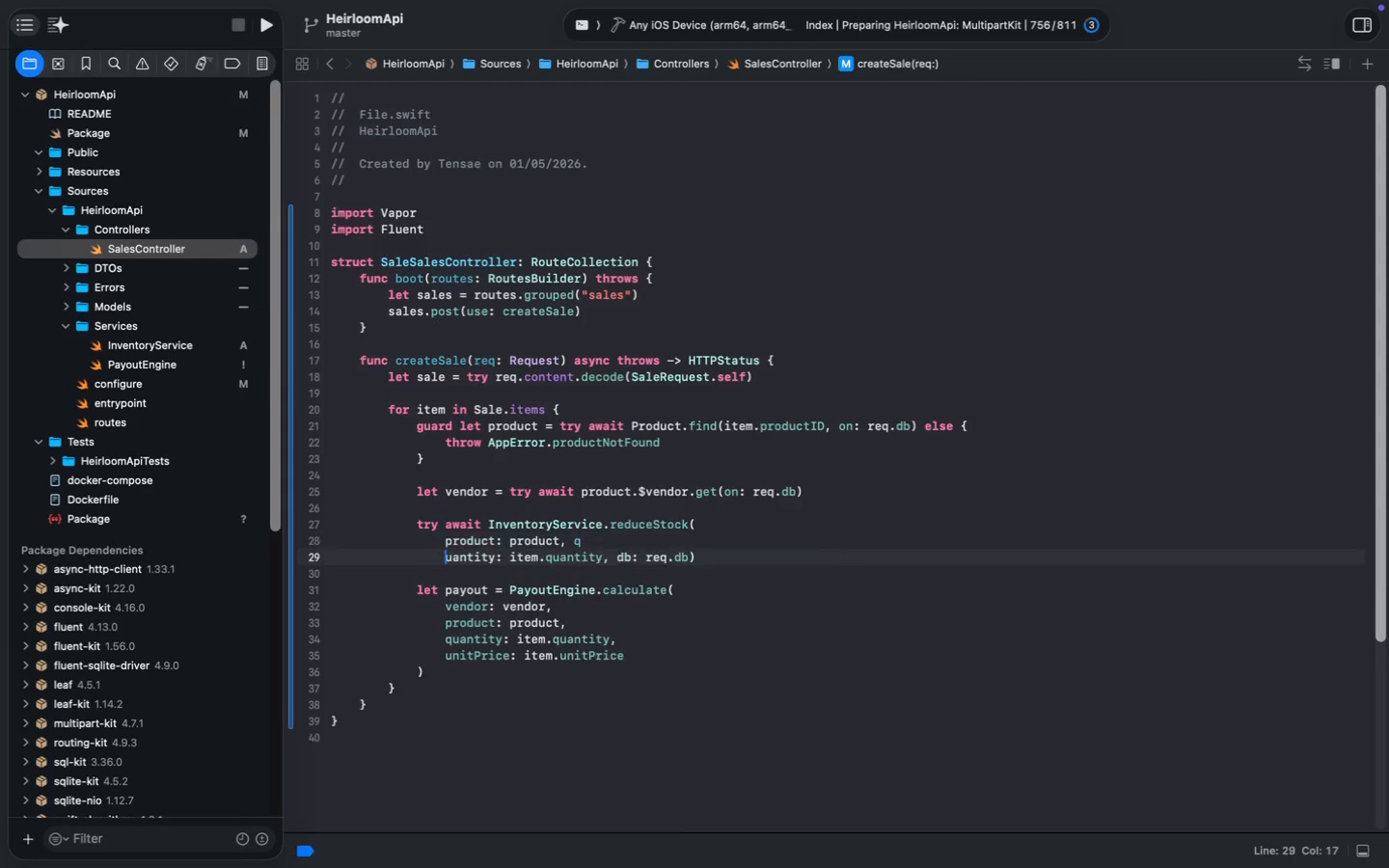 
key(Meta+Z)
 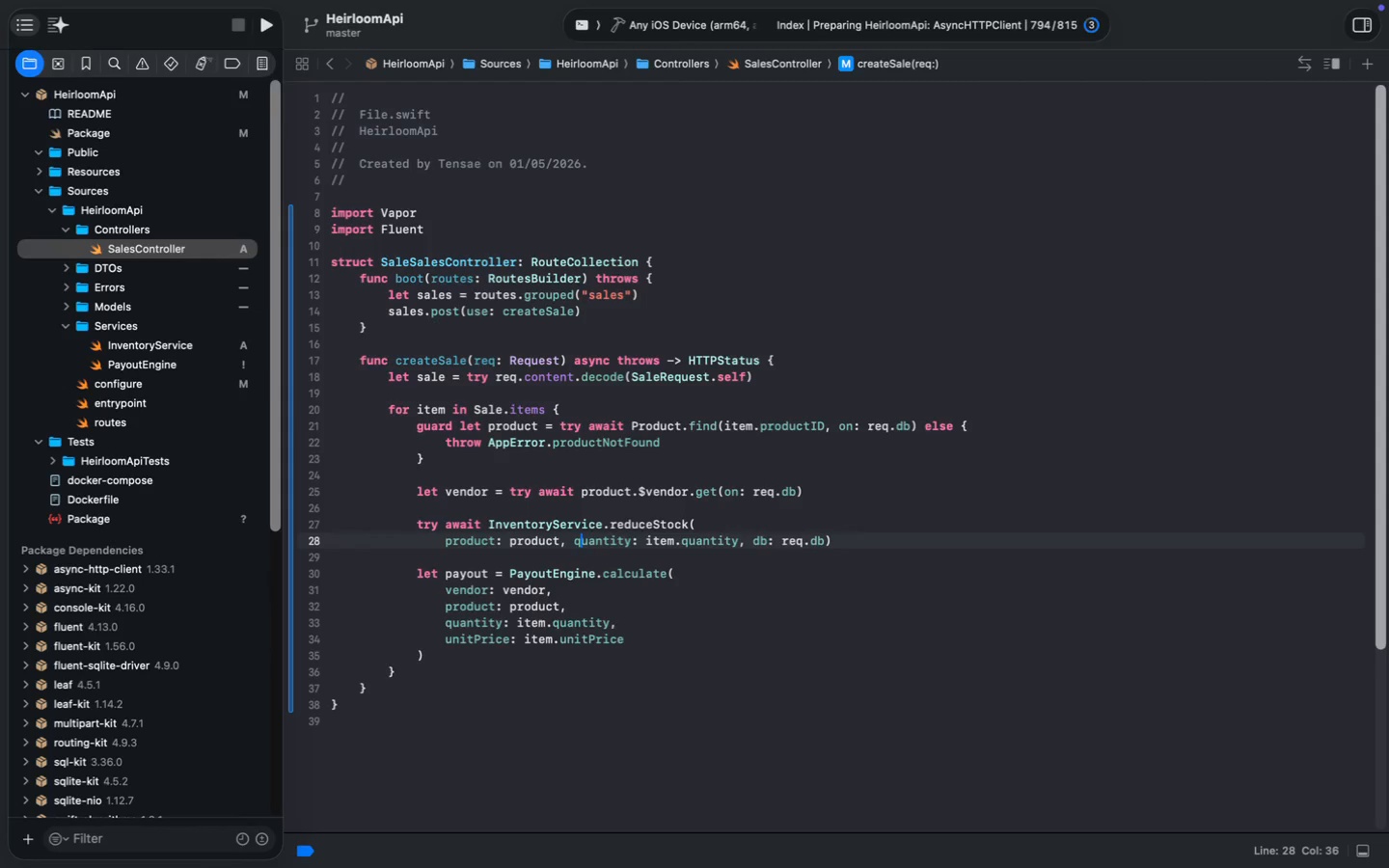 
key(ArrowLeft)
 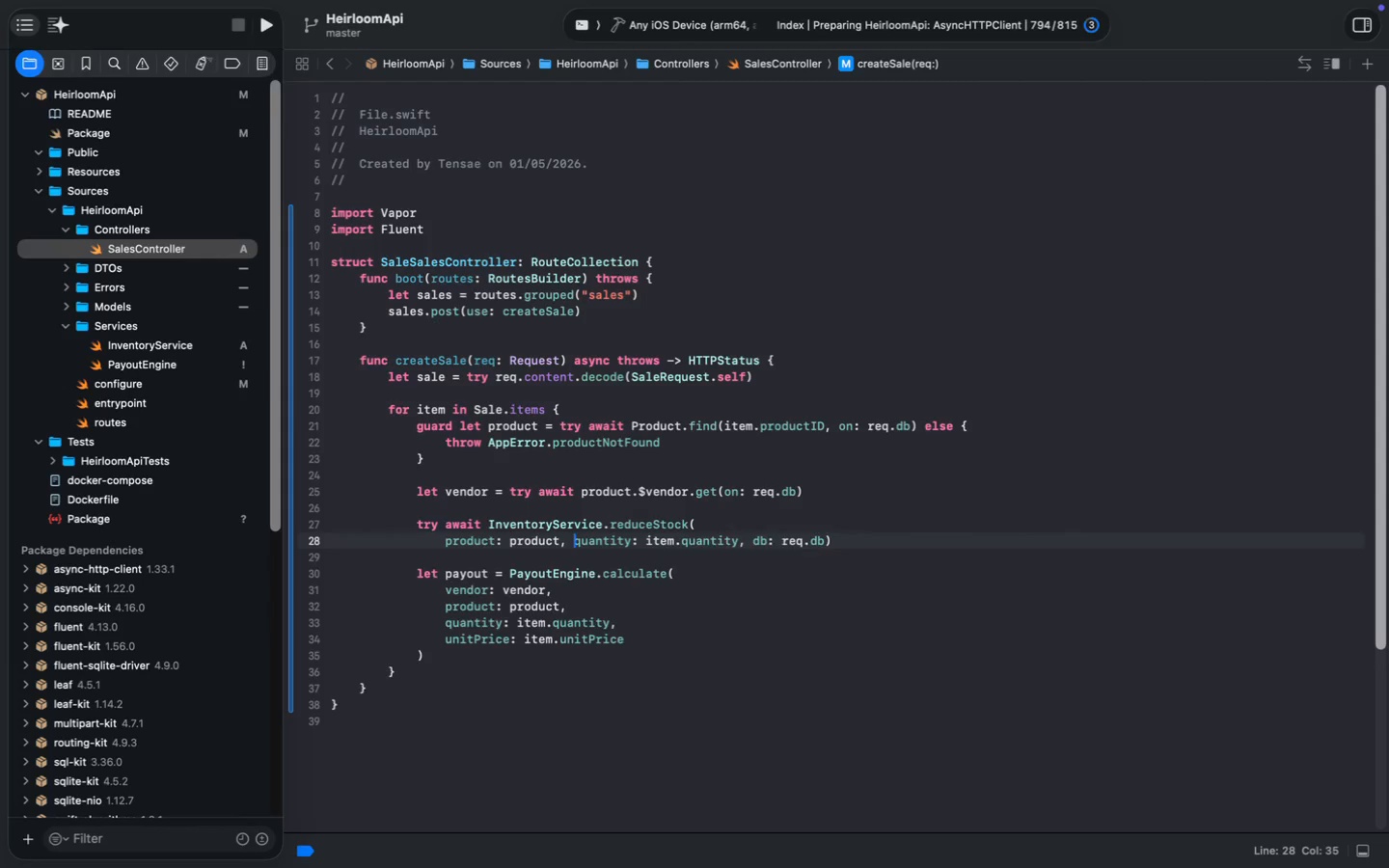 
key(Enter)
 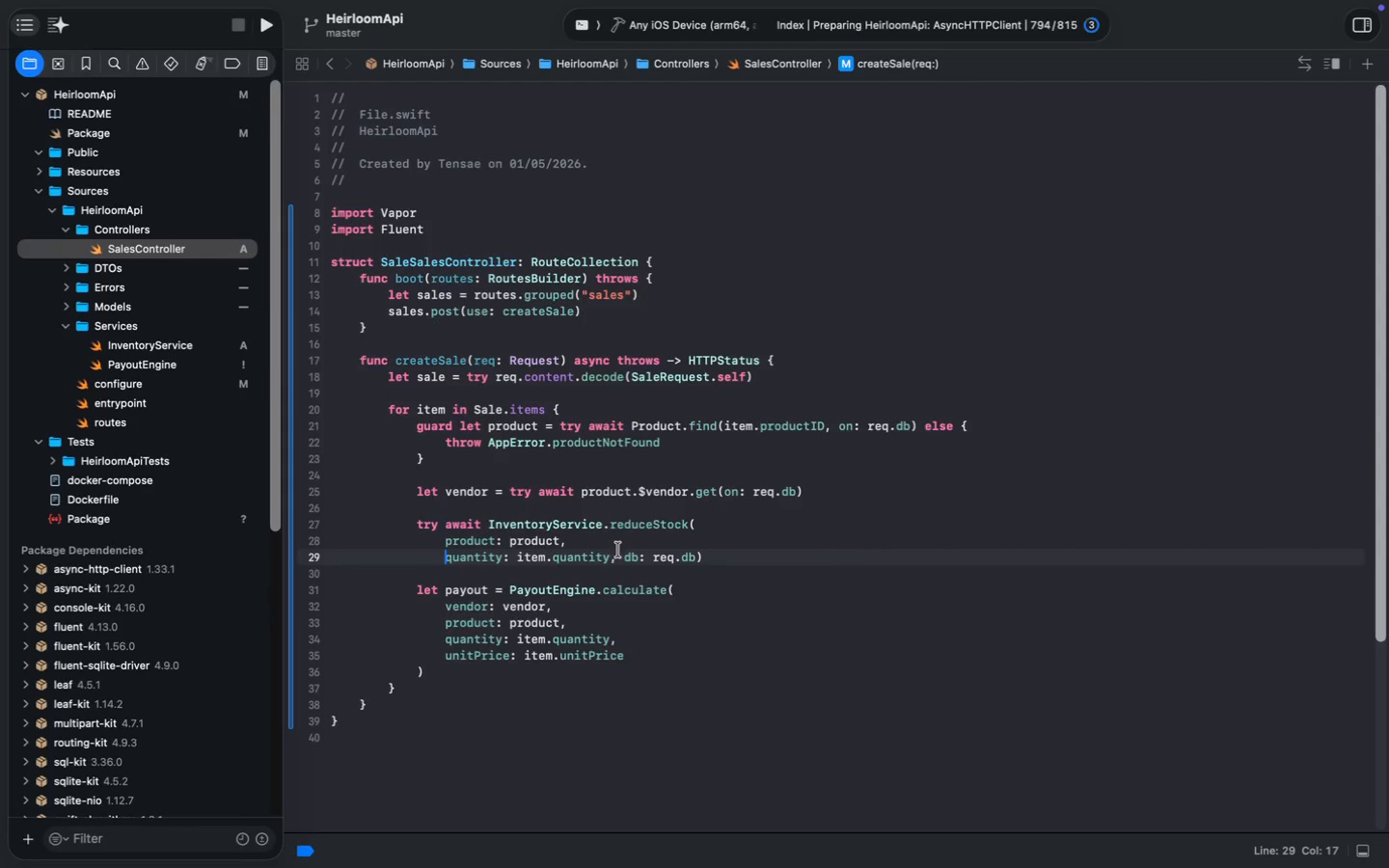 
left_click([625, 554])
 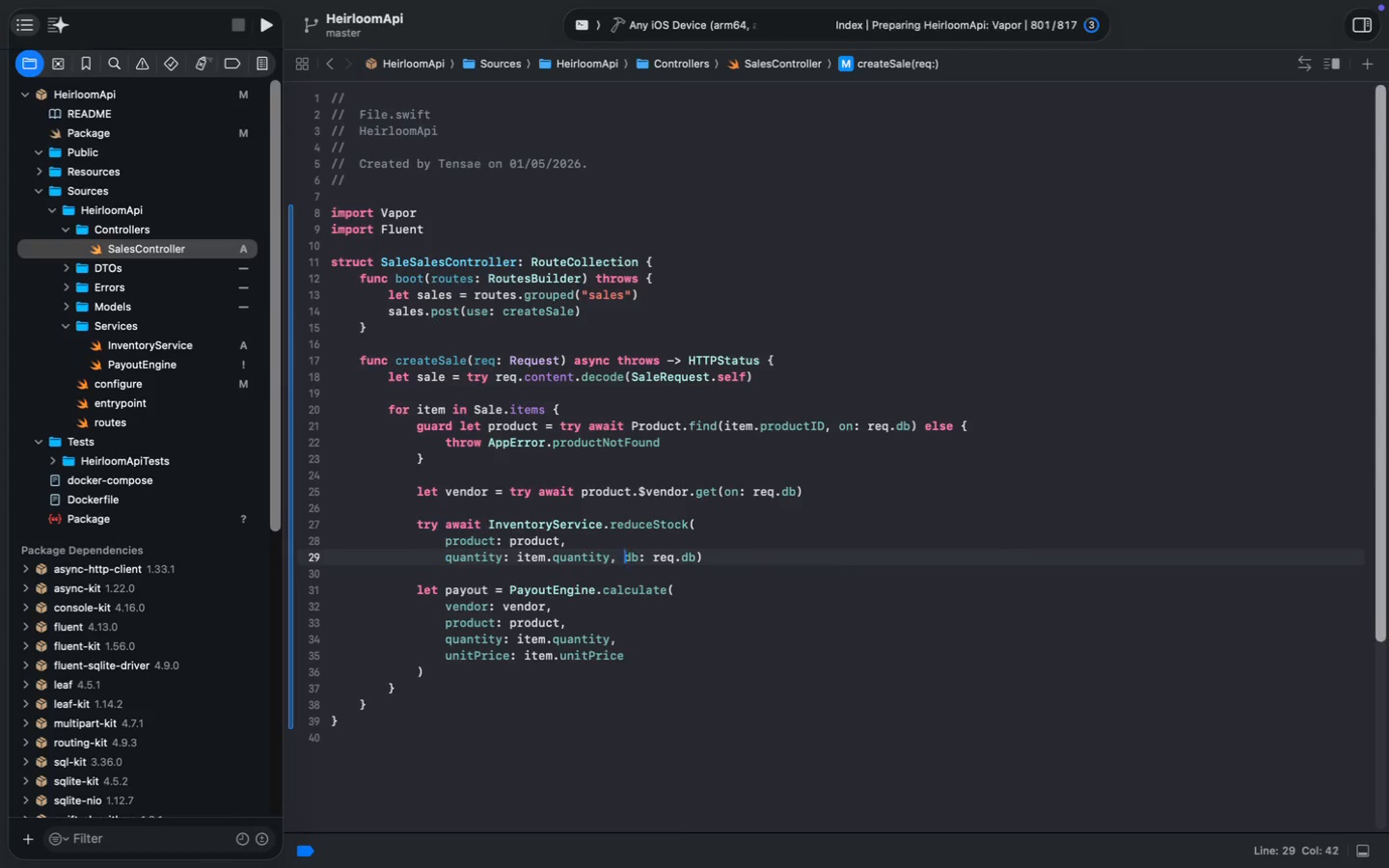 
key(Enter)
 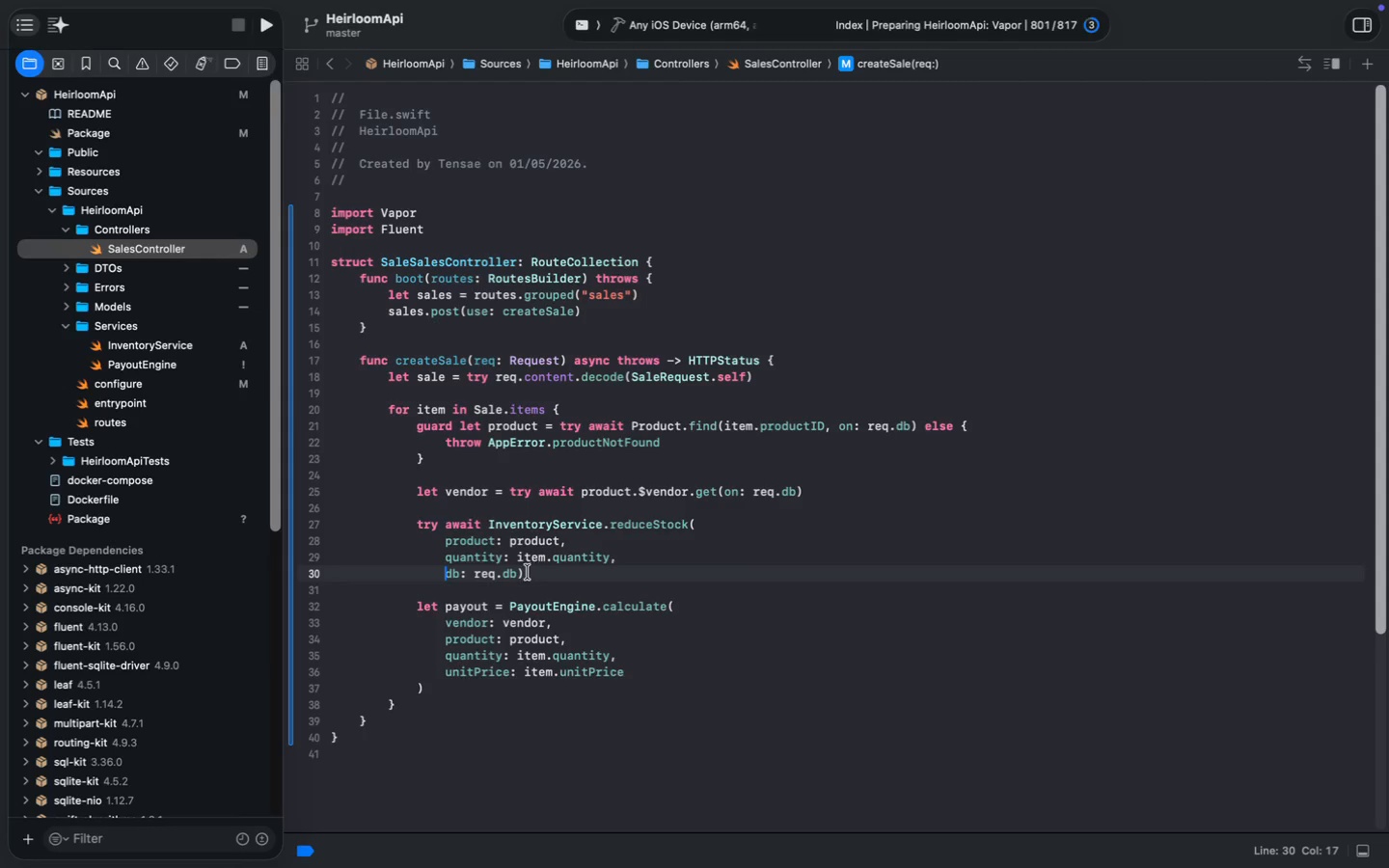 
left_click([521, 571])
 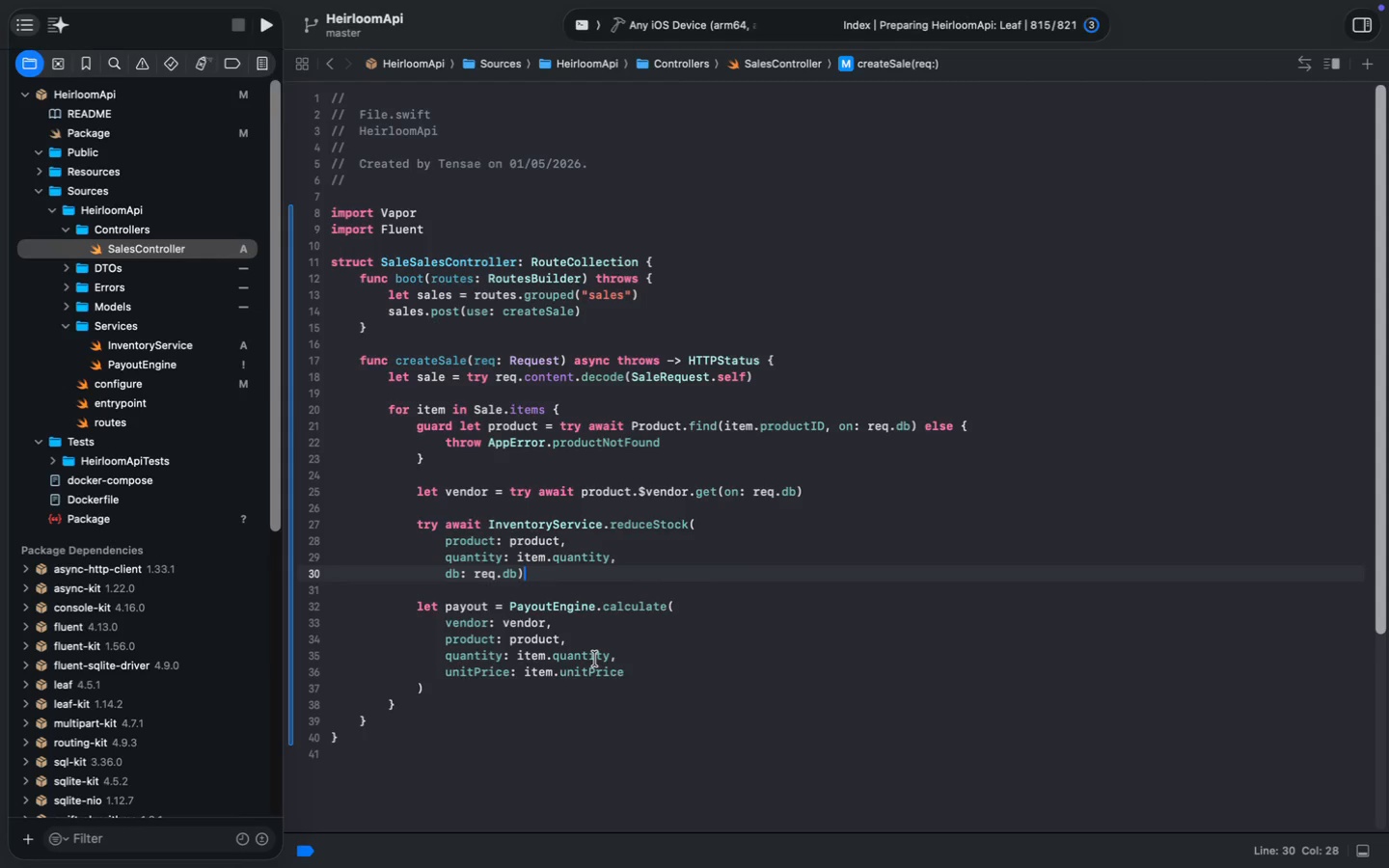 
key(ArrowLeft)
 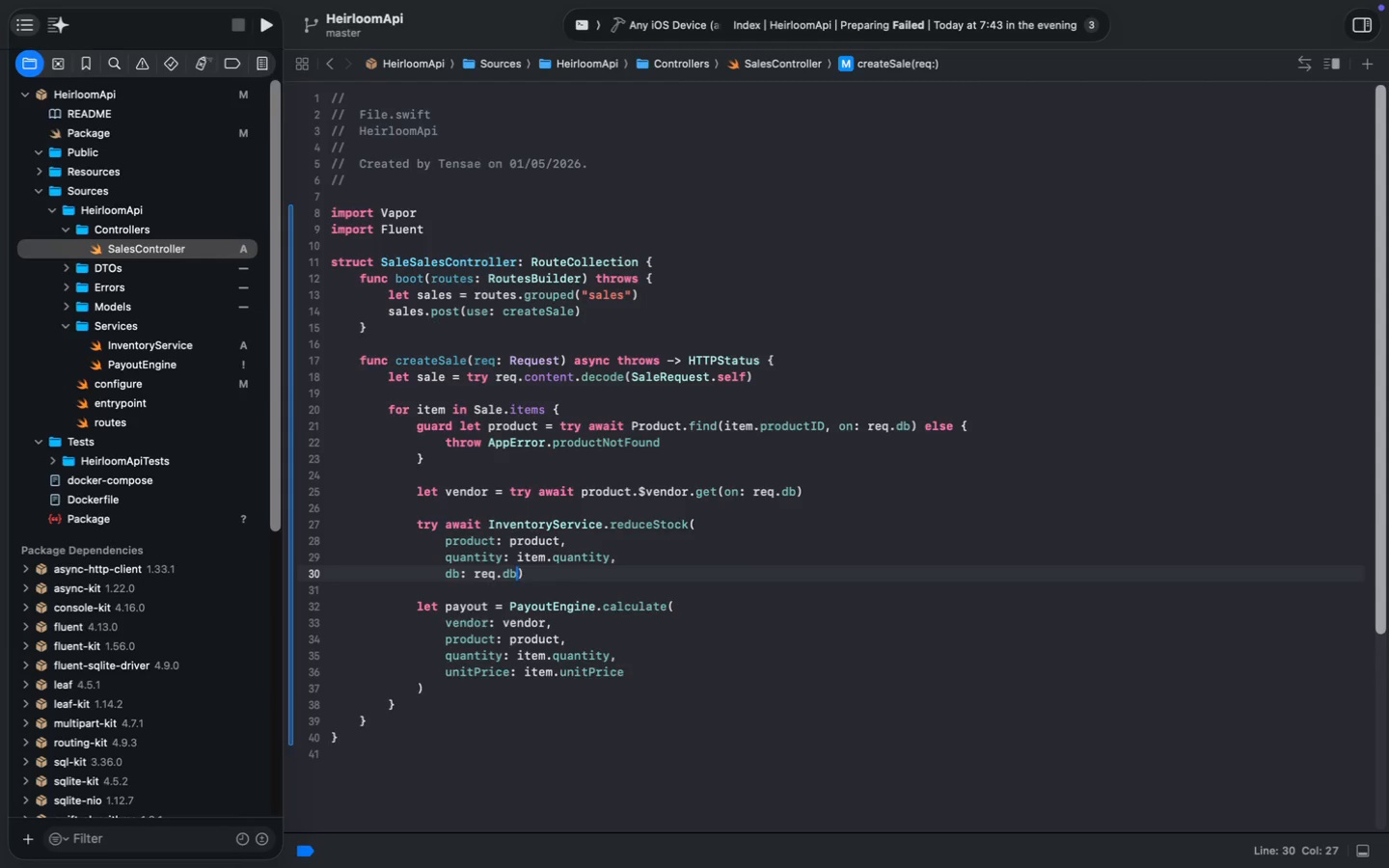 
key(Enter)
 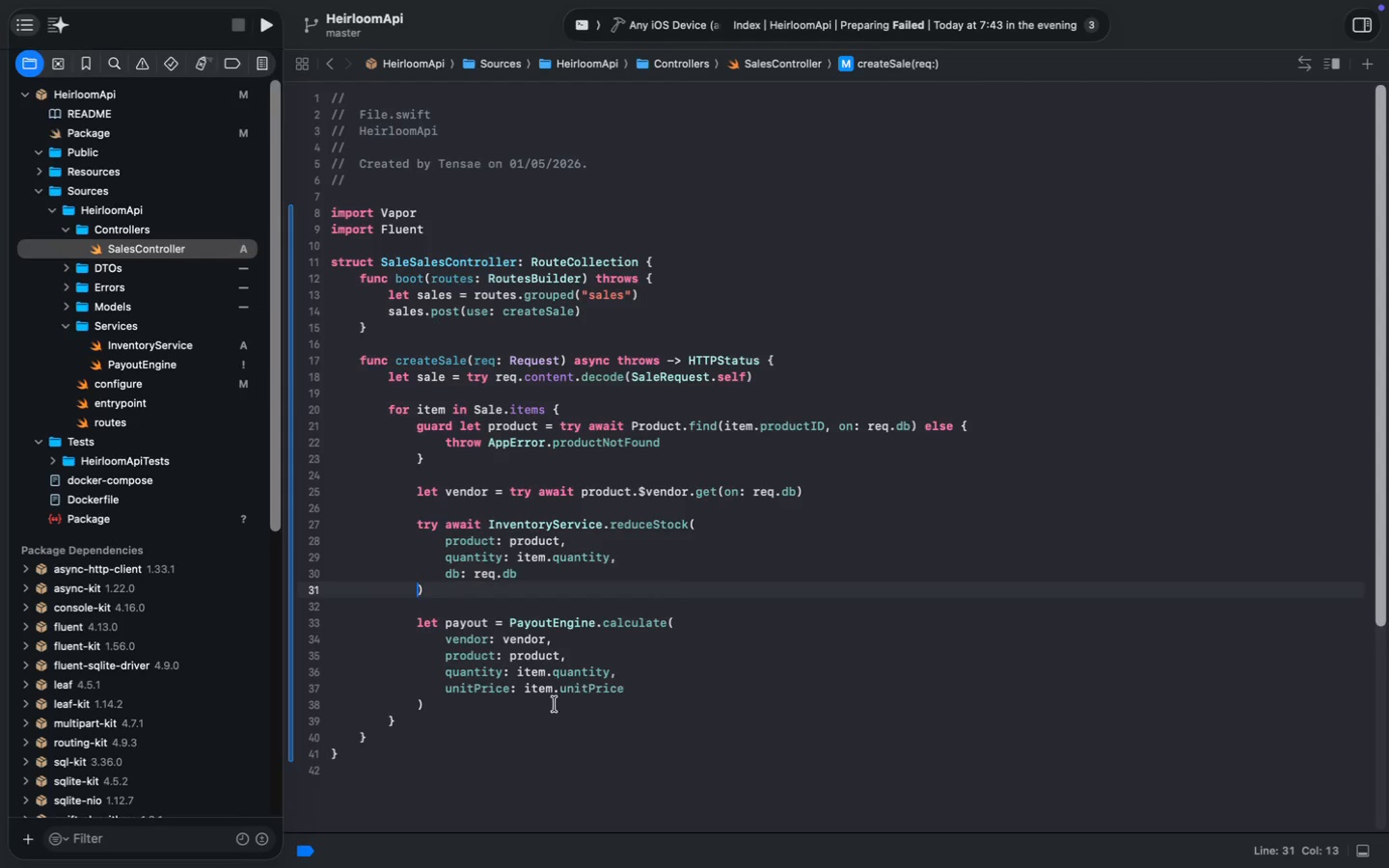 
left_click([435, 707])
 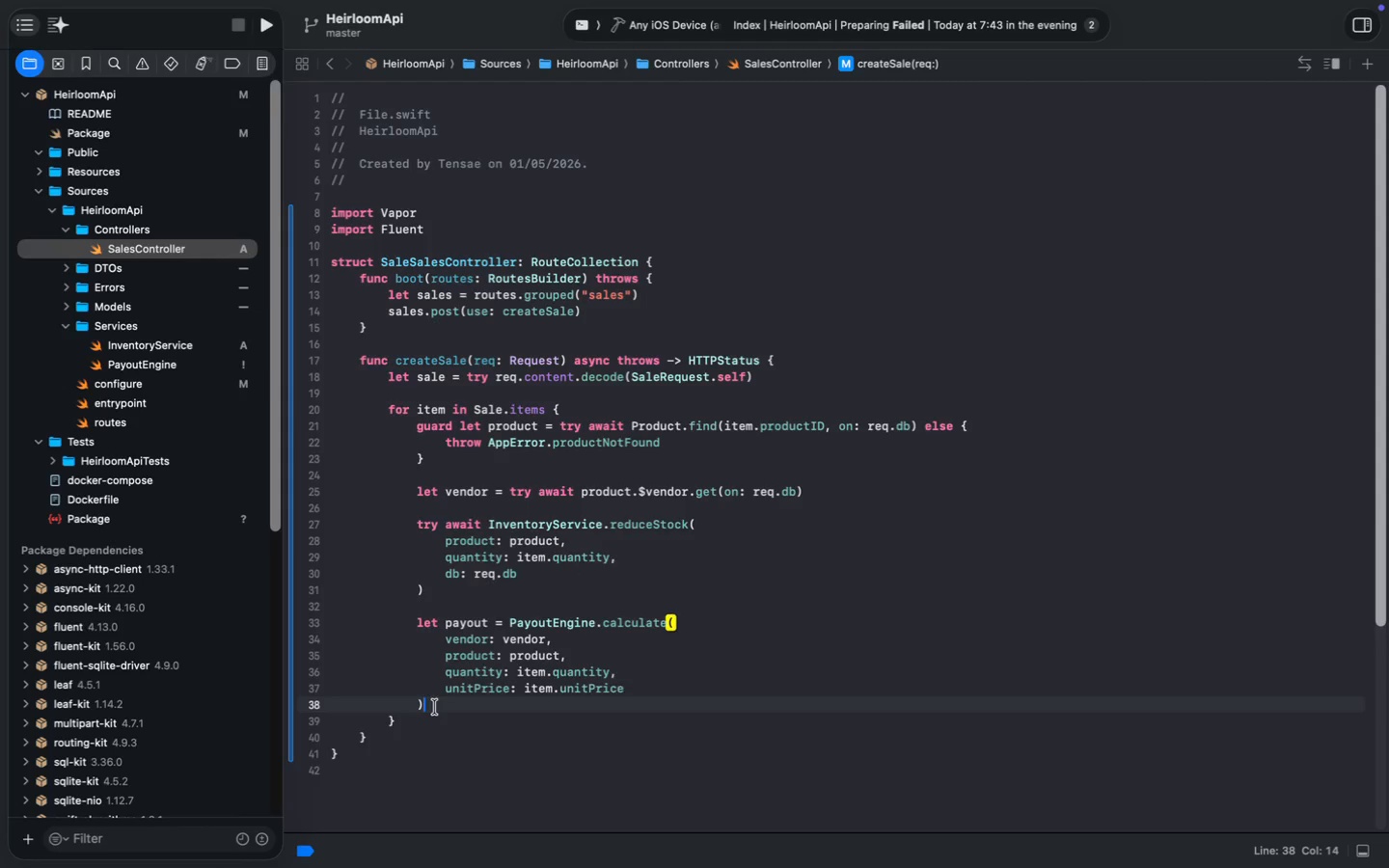 
key(Enter)
 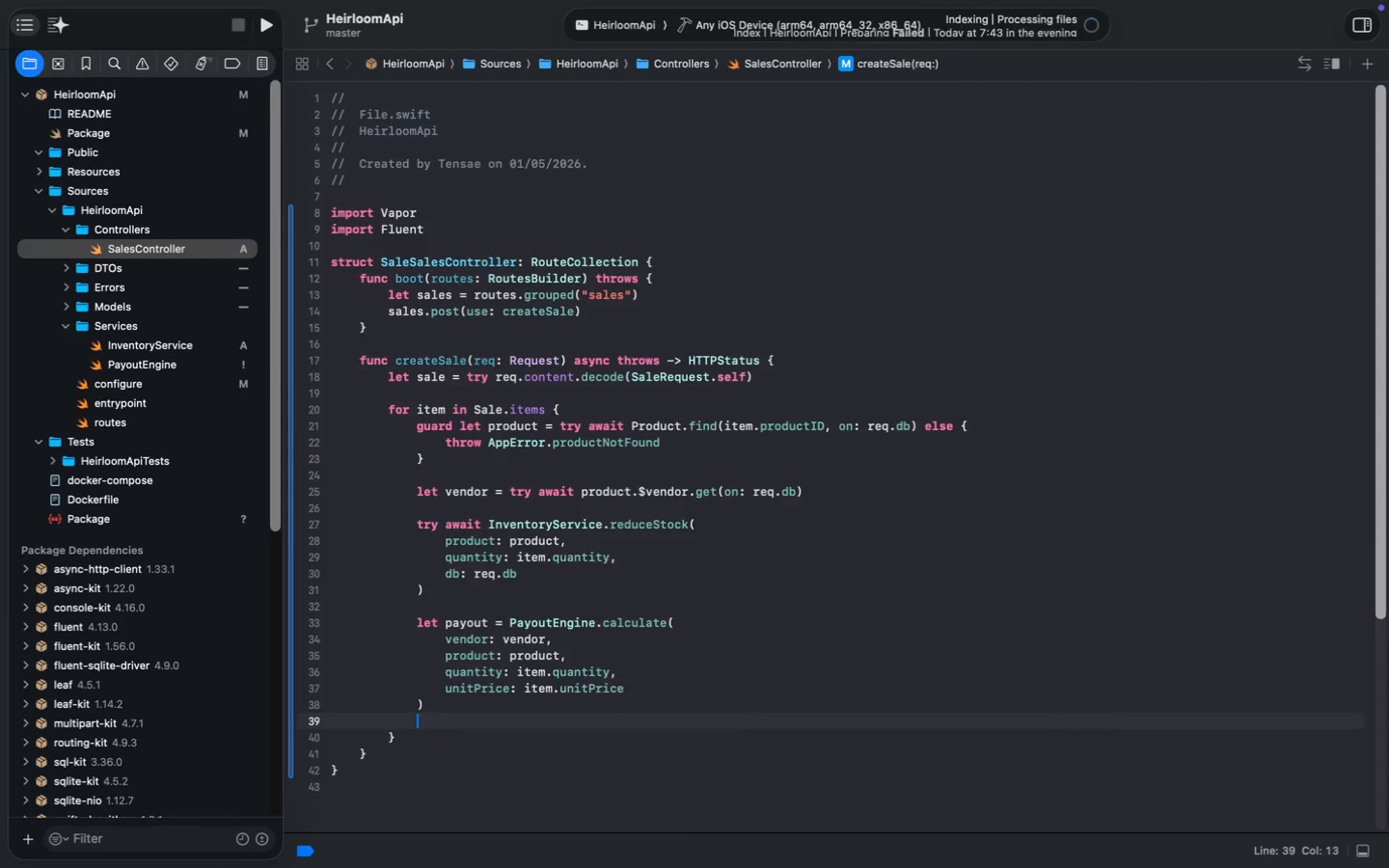 
key(Enter)
 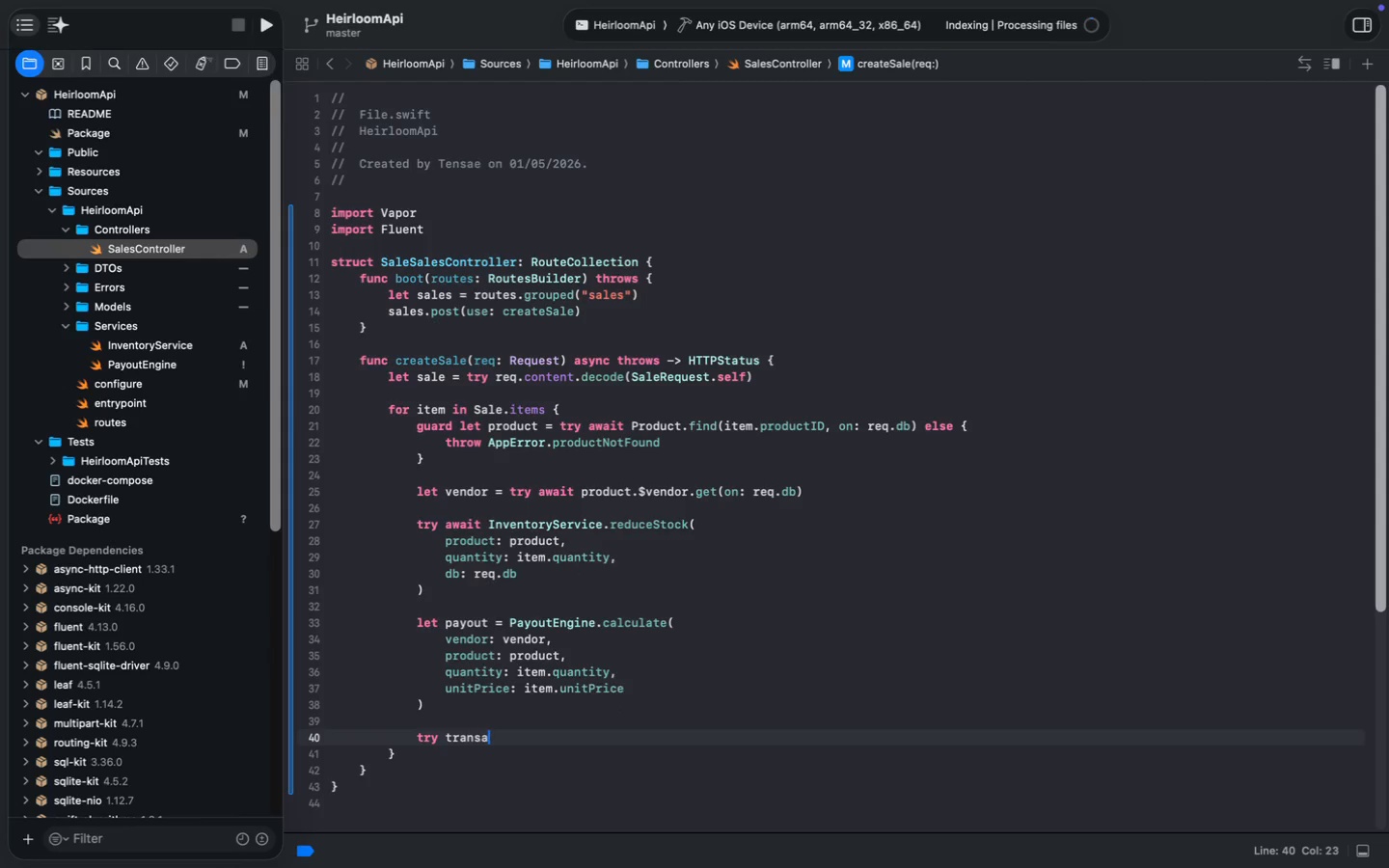 
type(try transaction = Transacto)
key(Tab)
 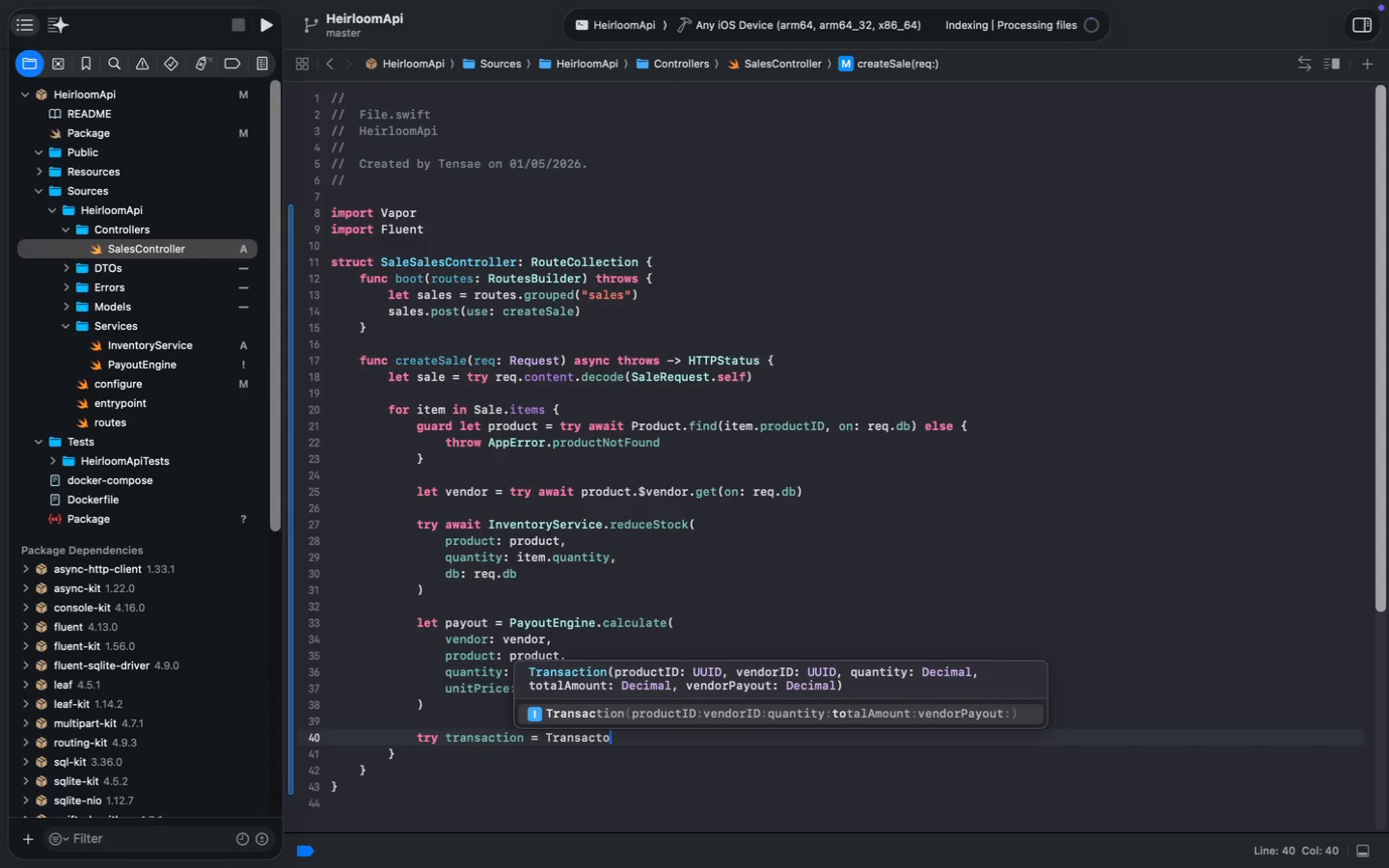 
left_click([723, 739])
 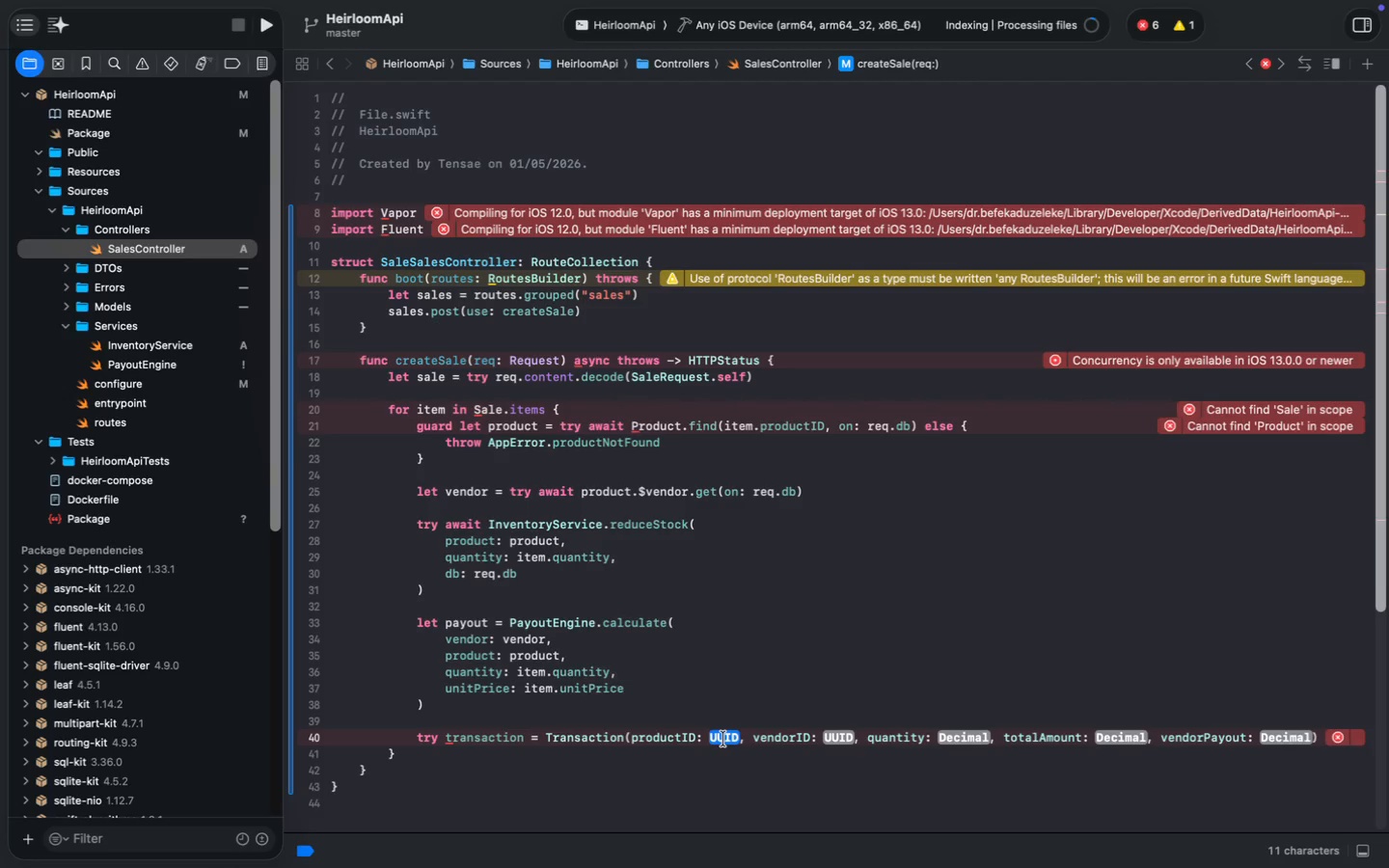 
type(product.id!)
 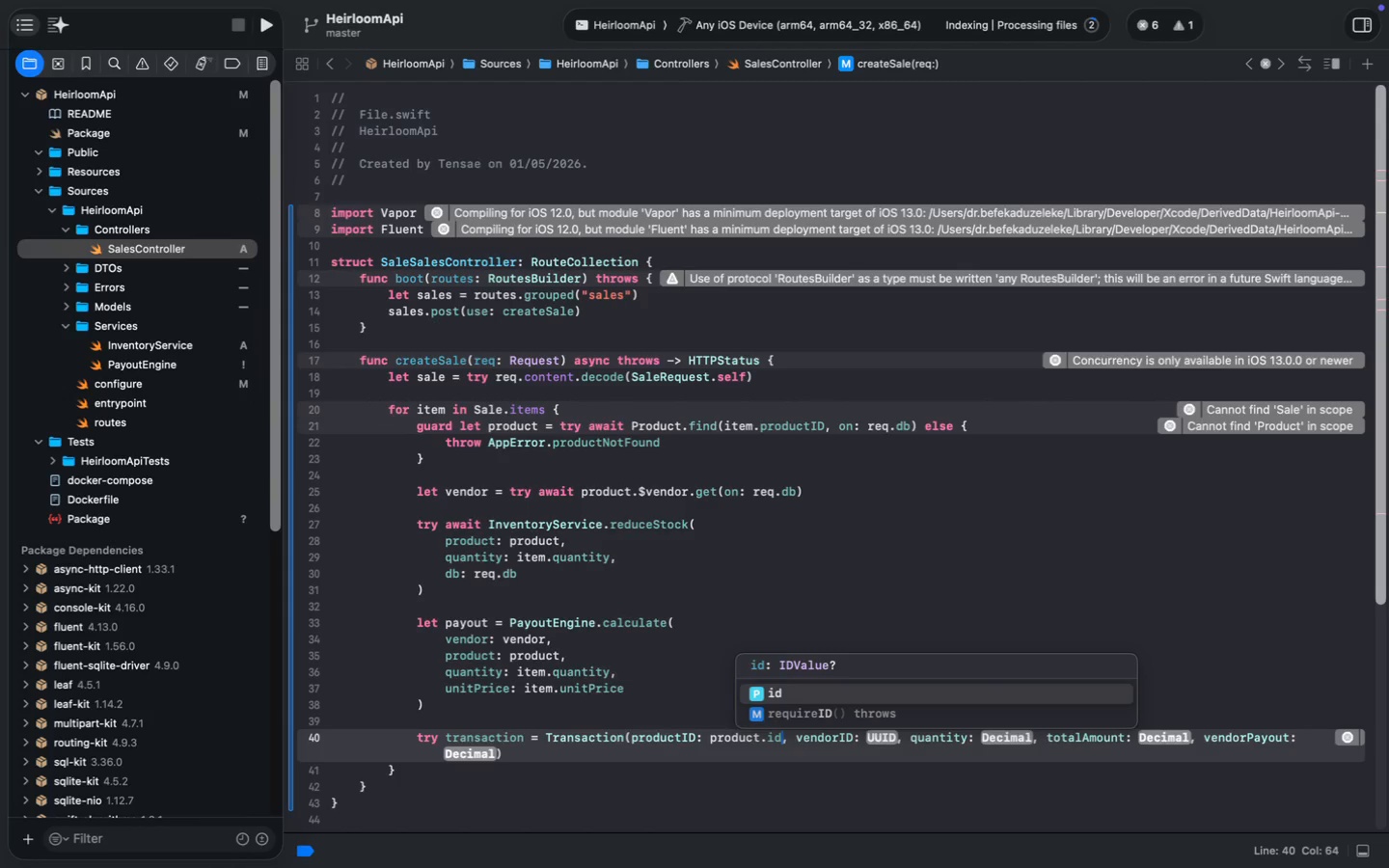 
left_click([888, 736])
 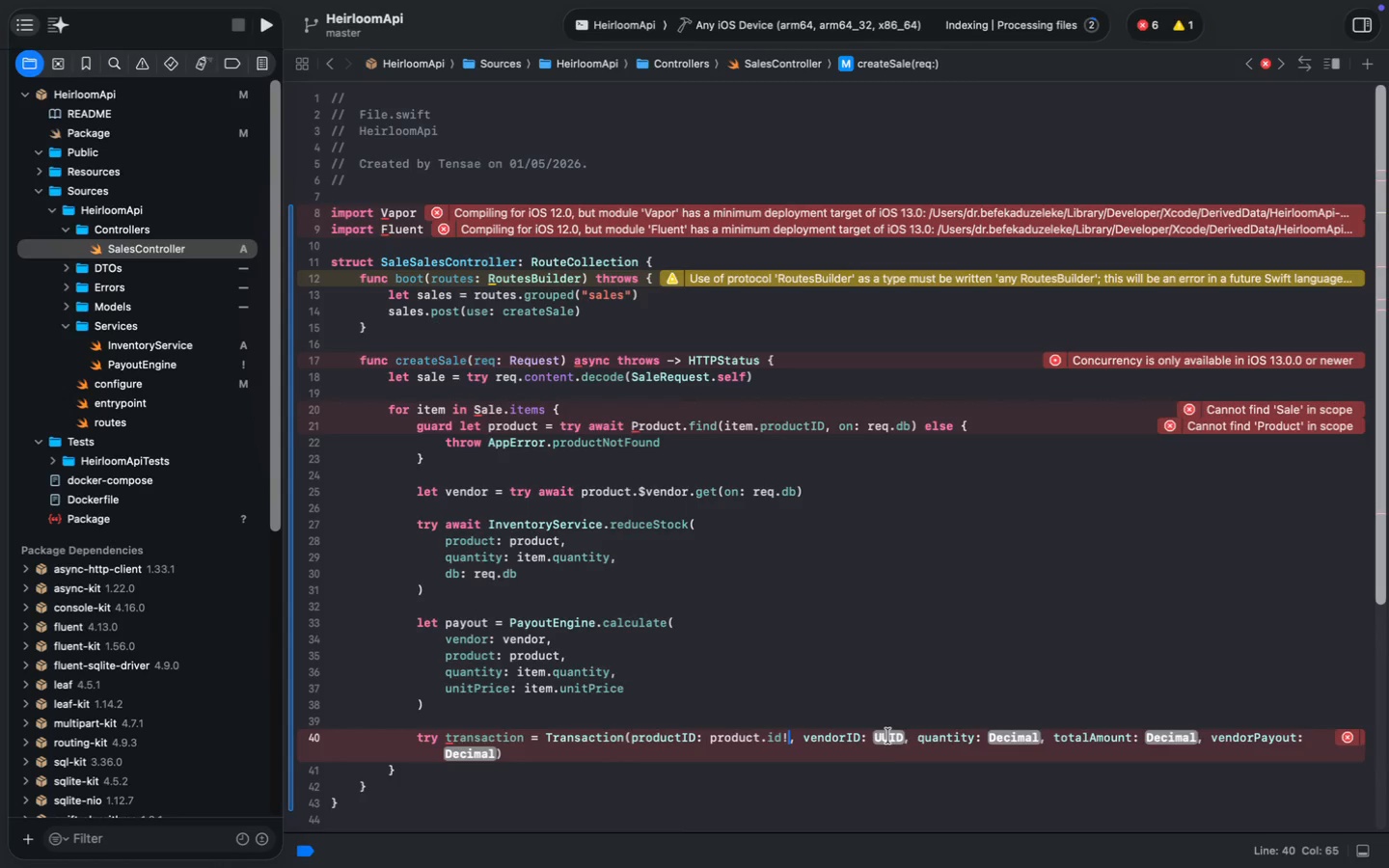 
type(vendor.I)
key(Backspace)
type(id)
 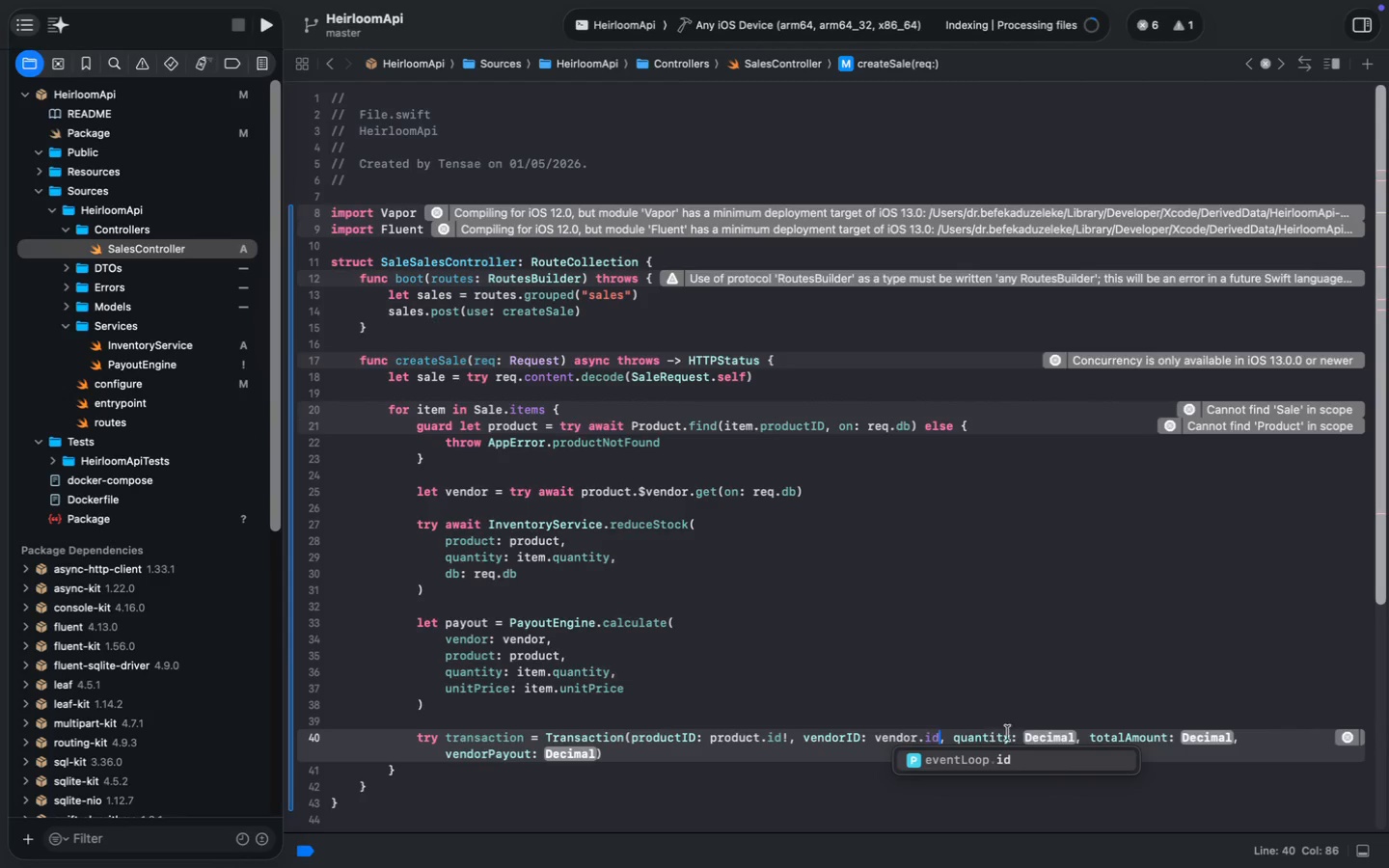 
double_click([1046, 735])
 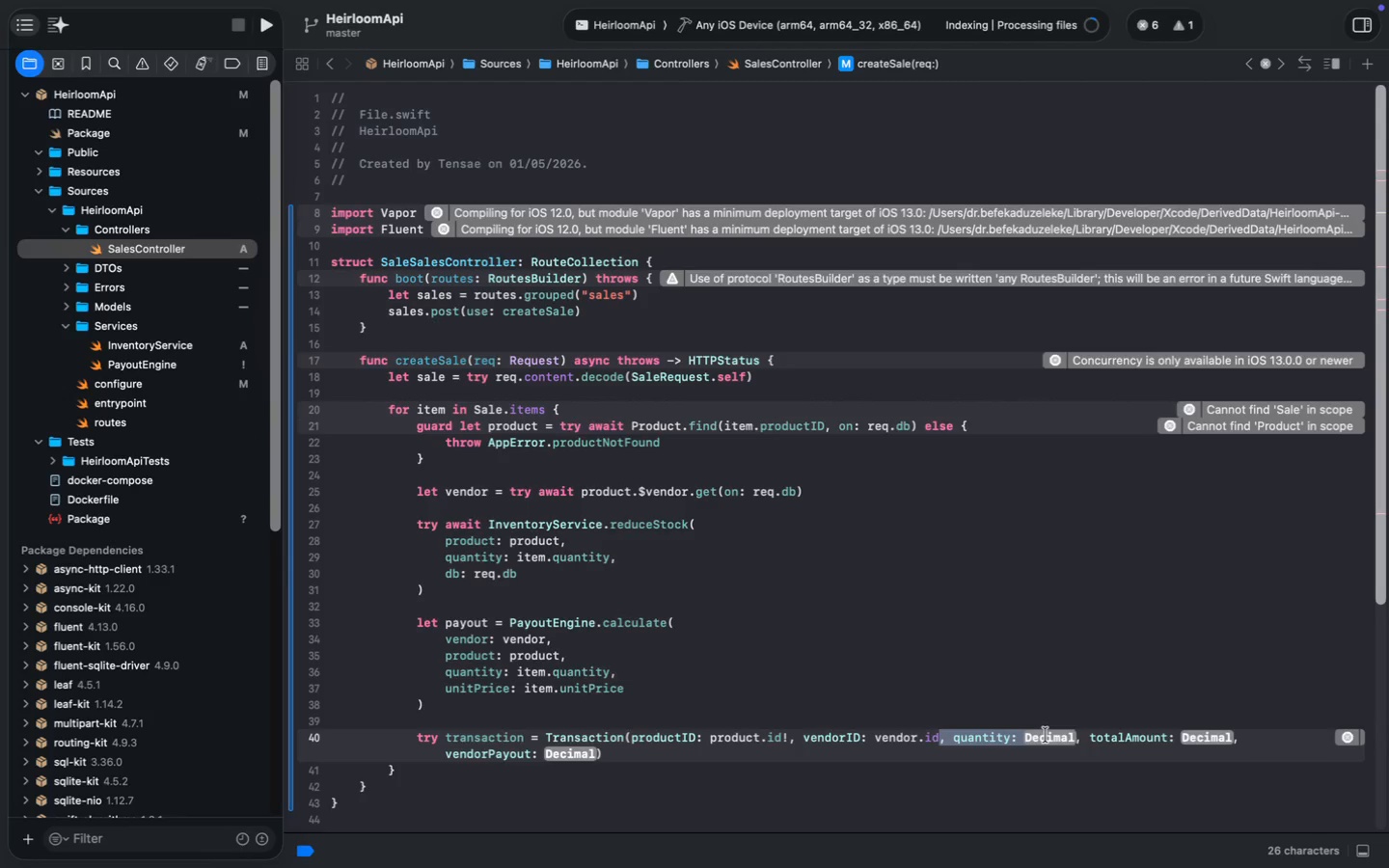 
left_click([1047, 735])
 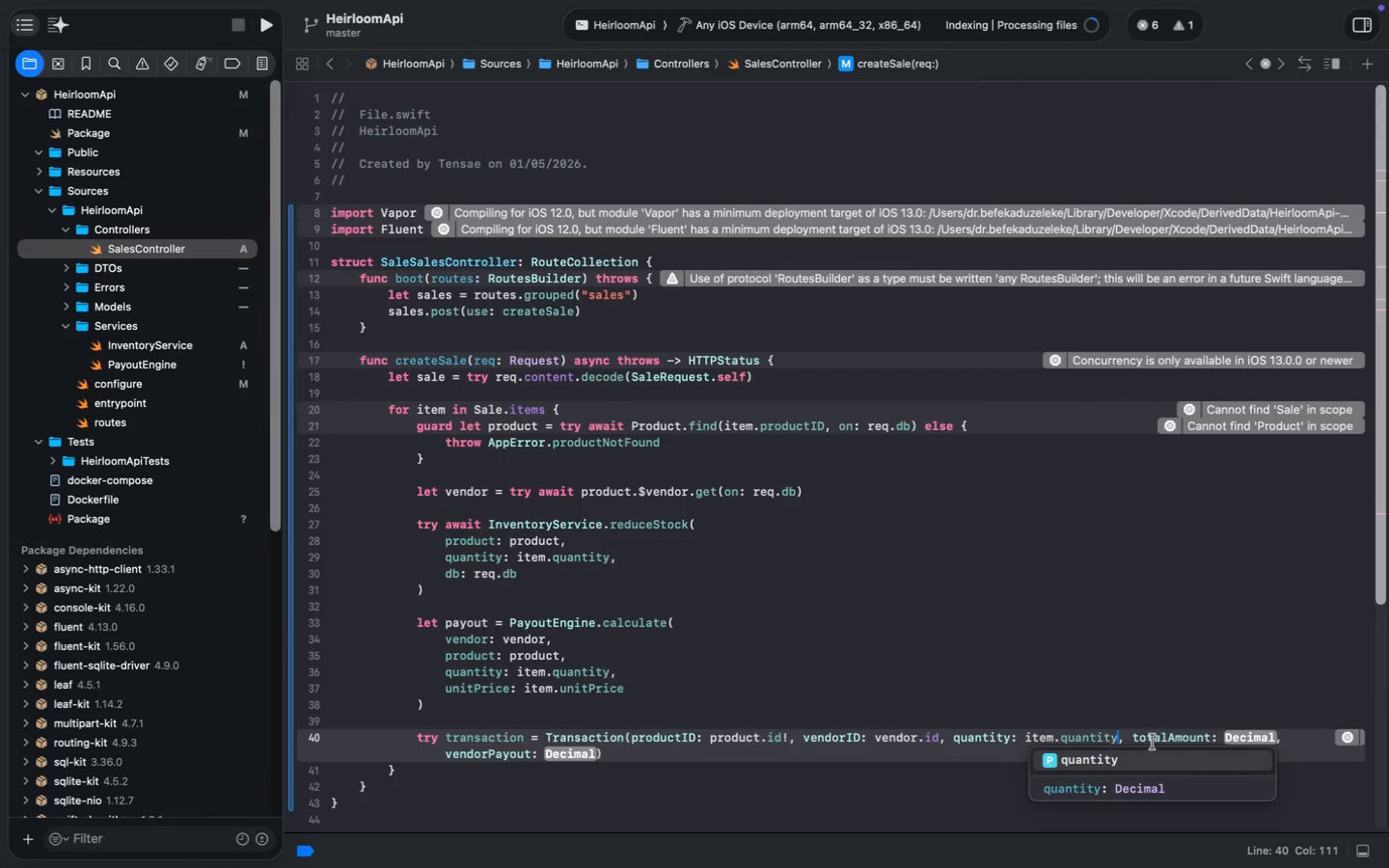 
type(item.quantity)
 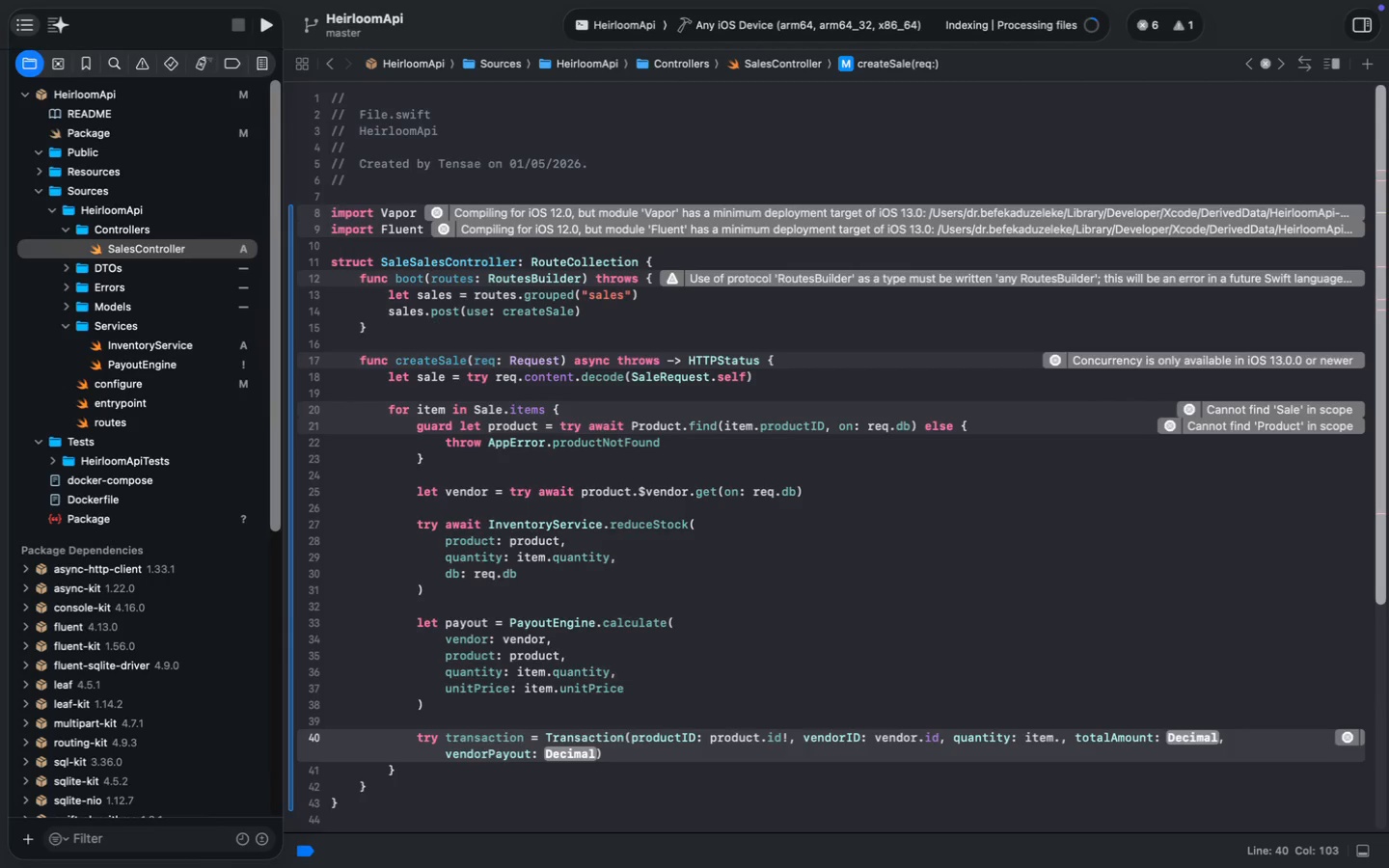 
wait(6.98)
 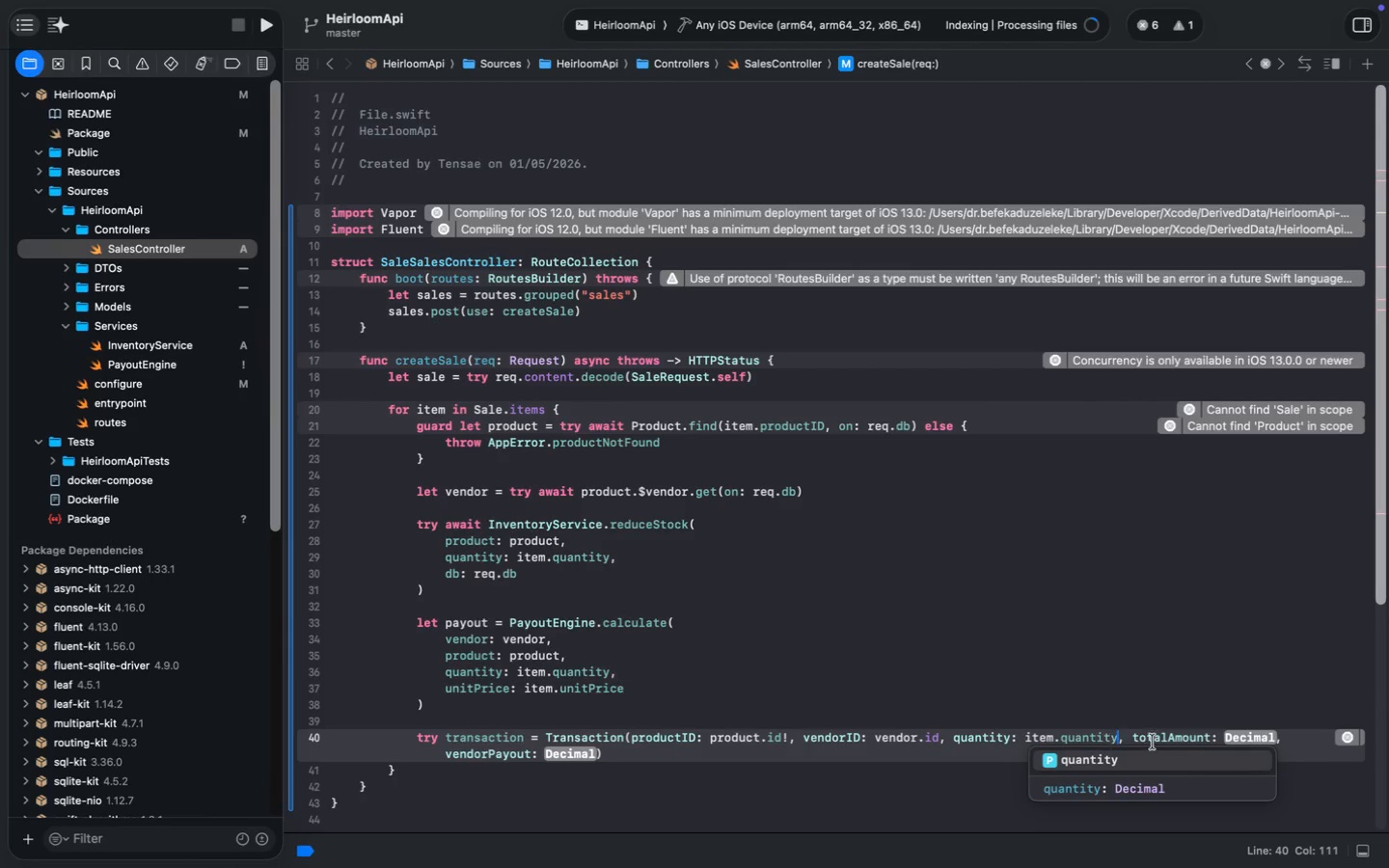 
left_click([1129, 668])
 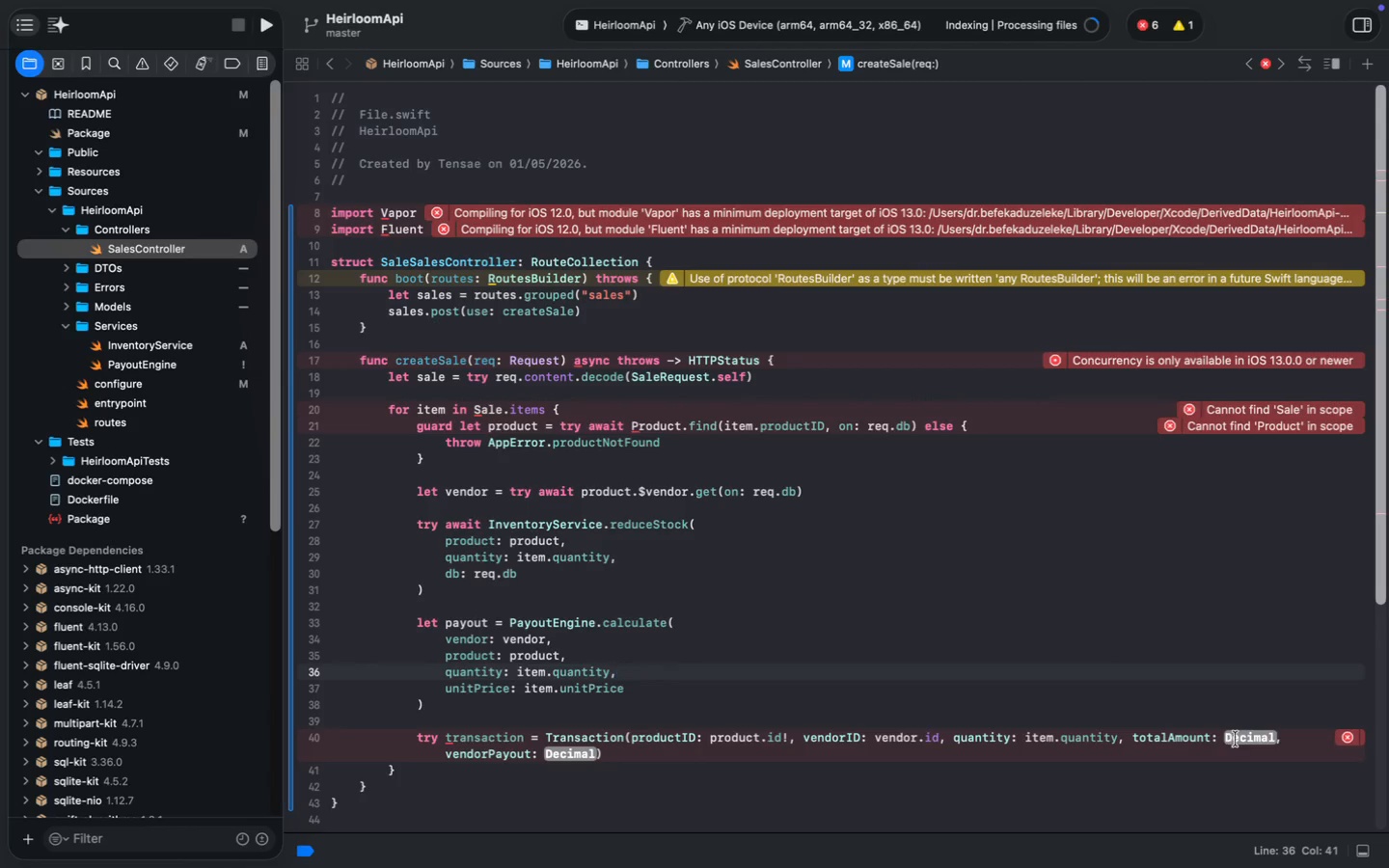 
wait(5.85)
 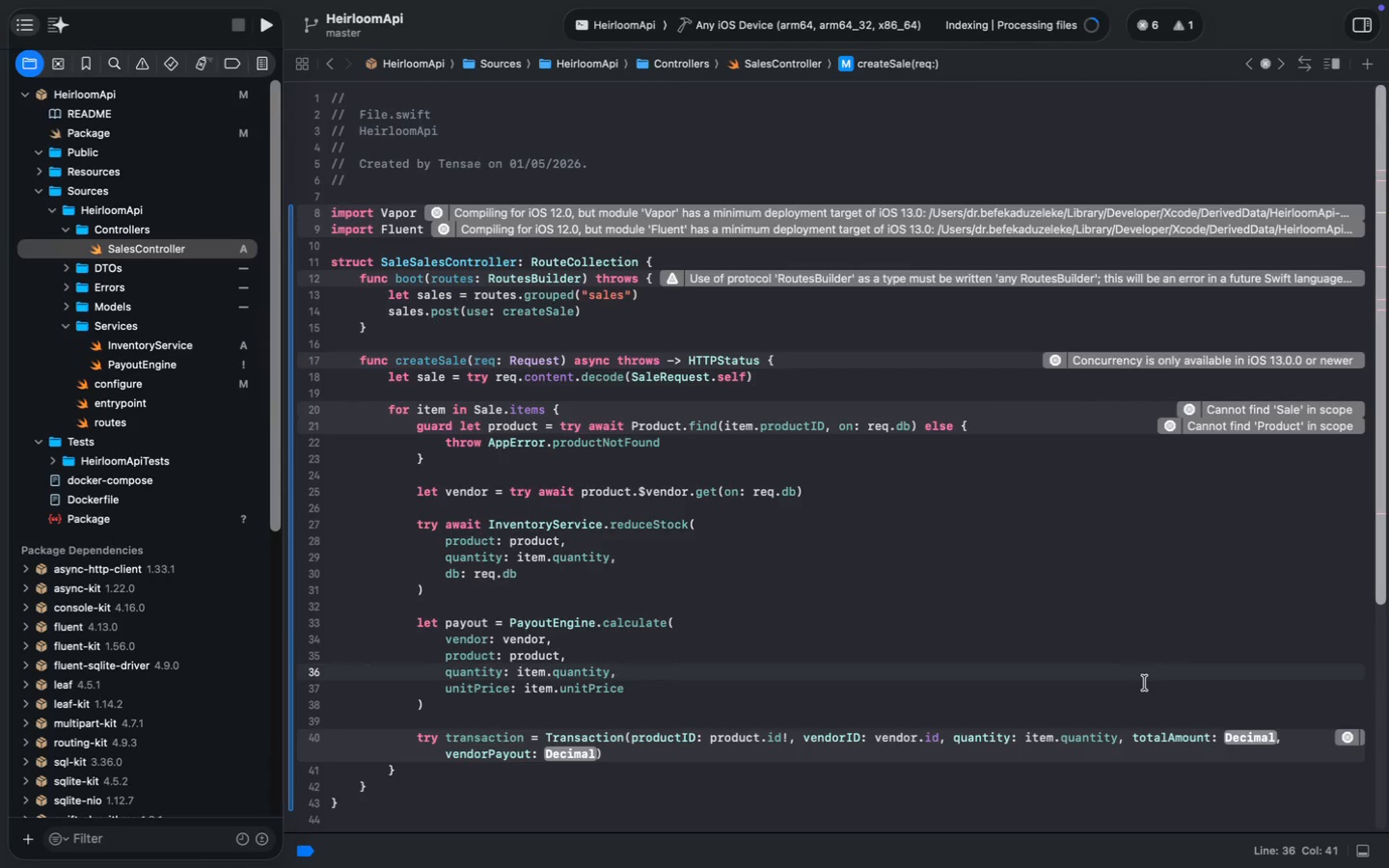 
left_click([1237, 737])
 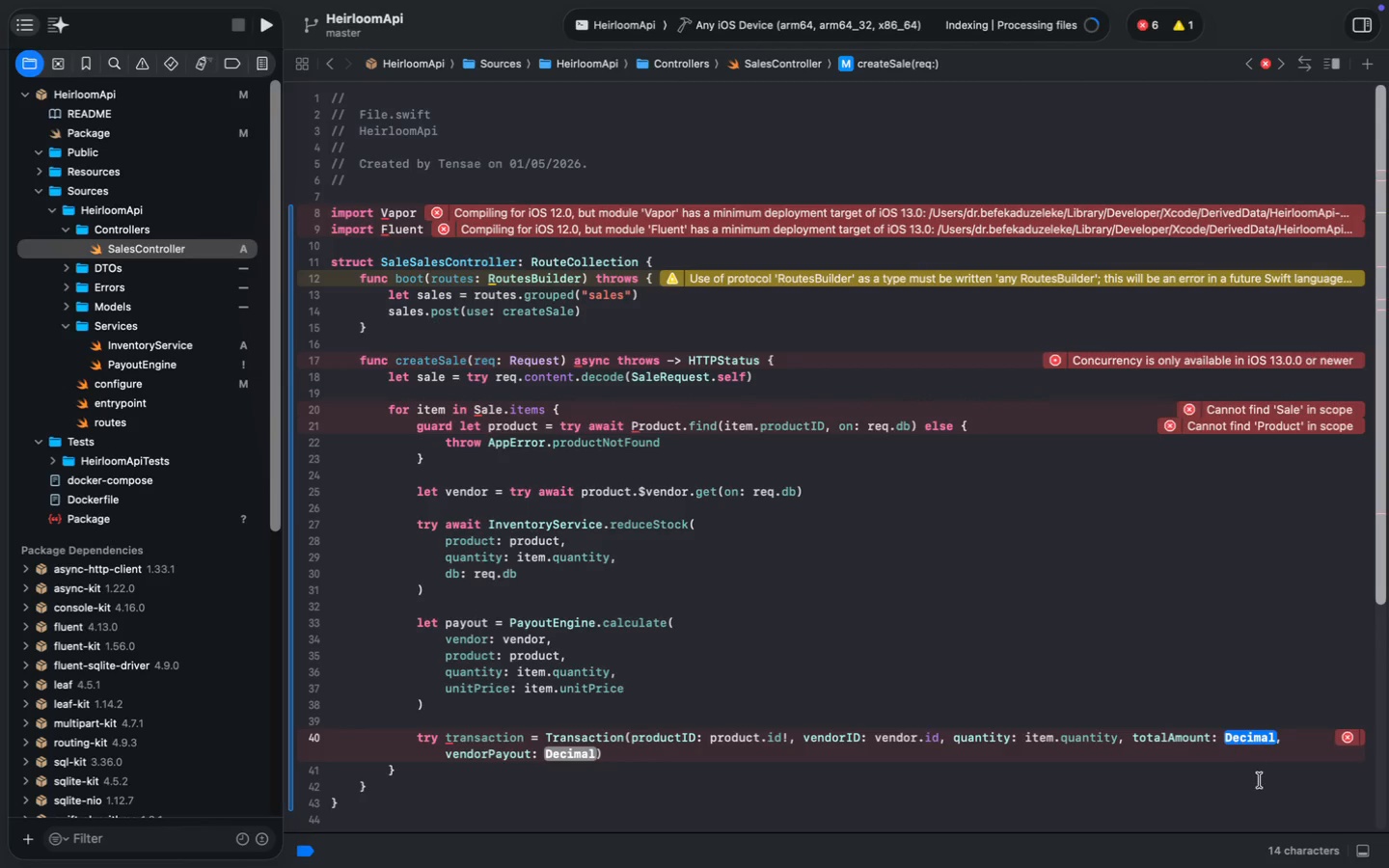 
type(item.quantity * item.unitPrice)
 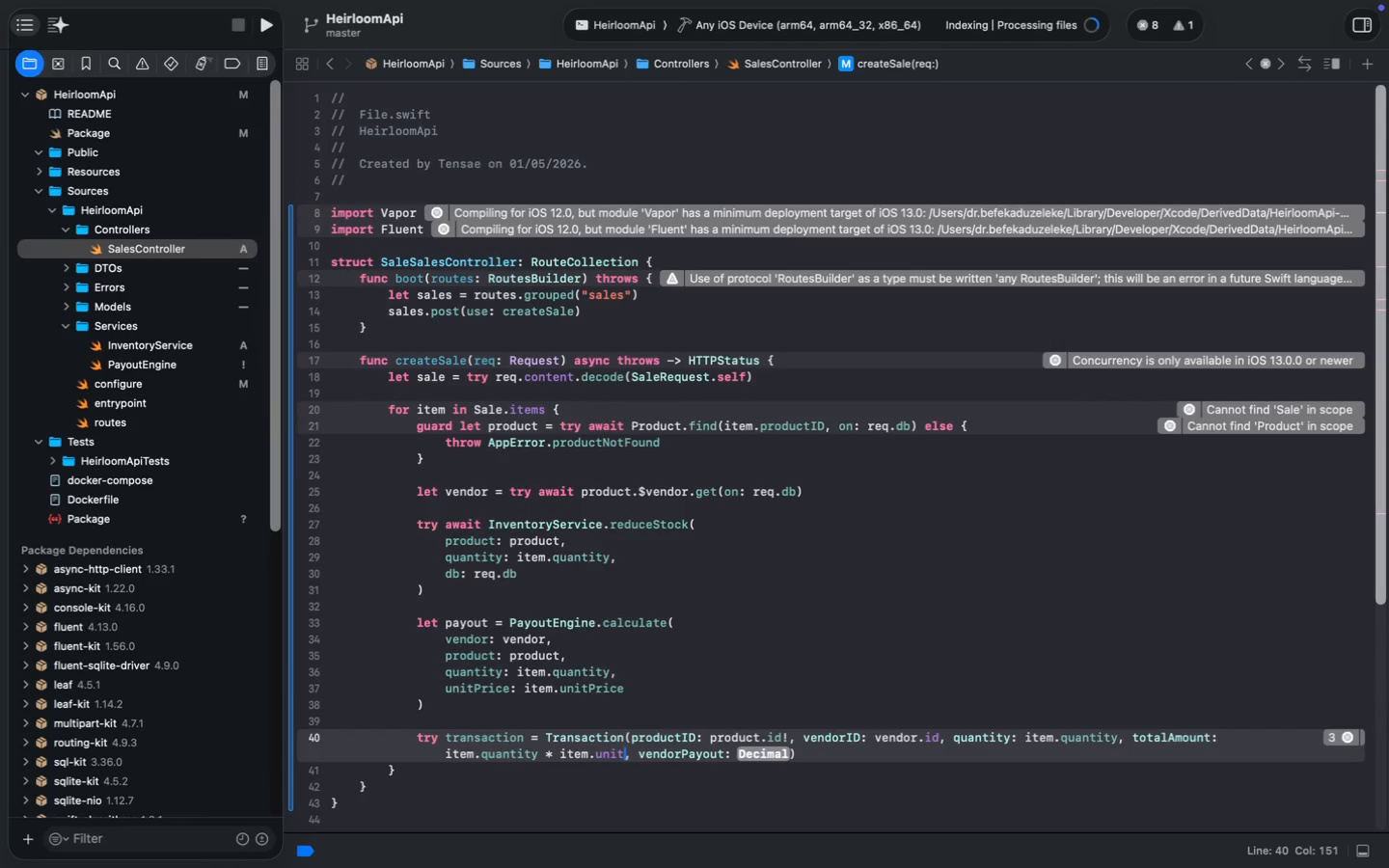 
left_click([916, 741])
 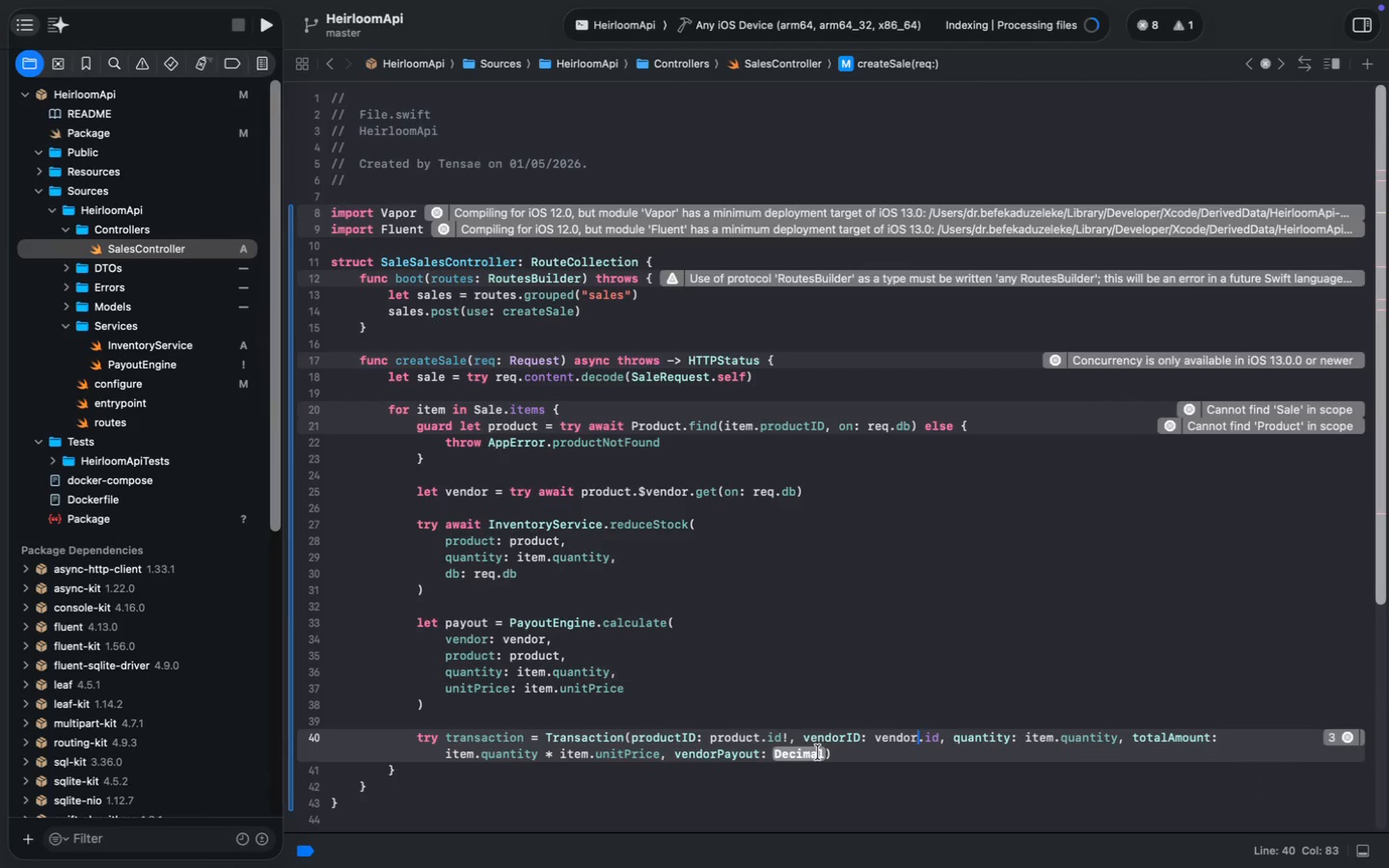 
left_click([809, 754])
 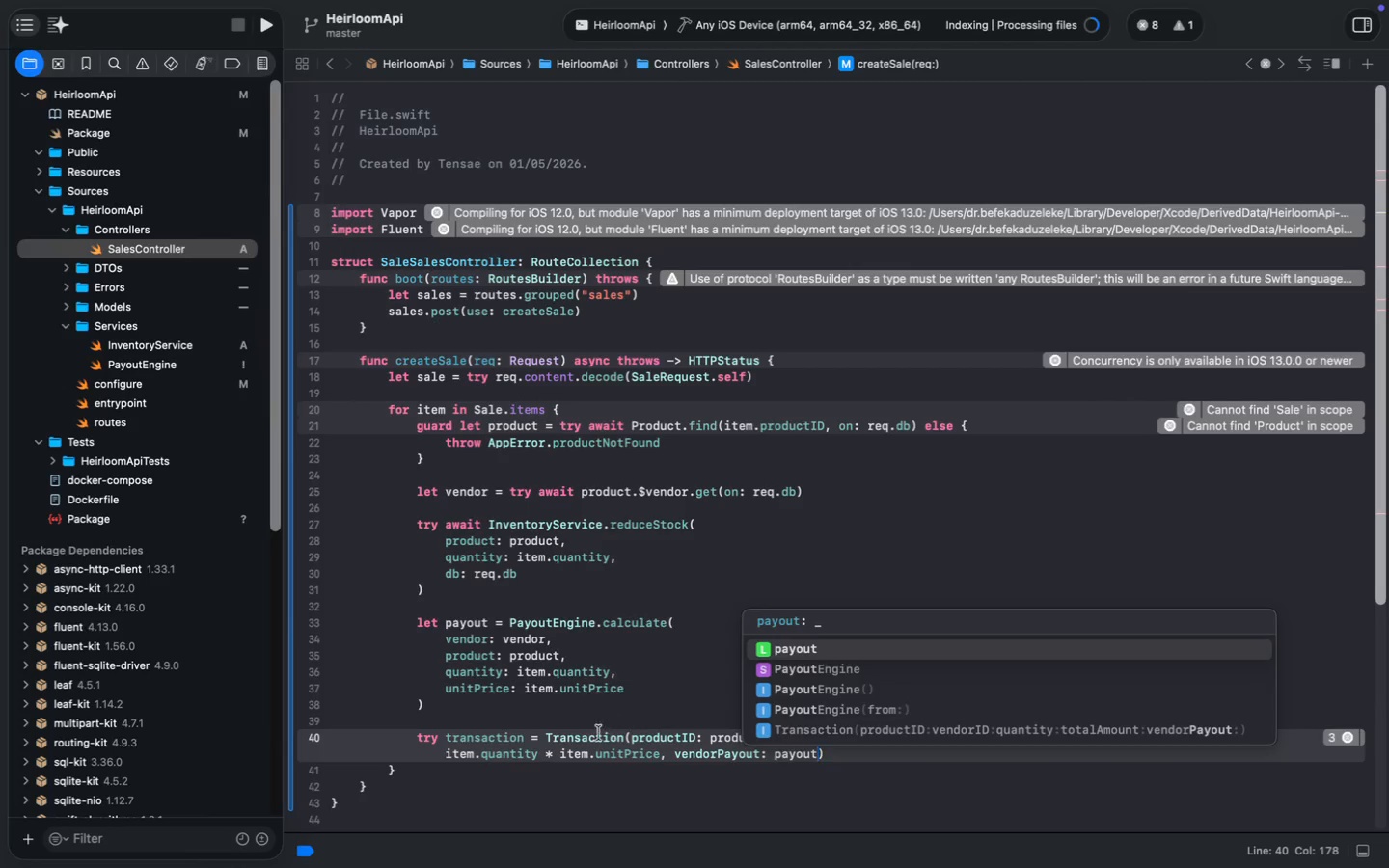 
type(payout)
 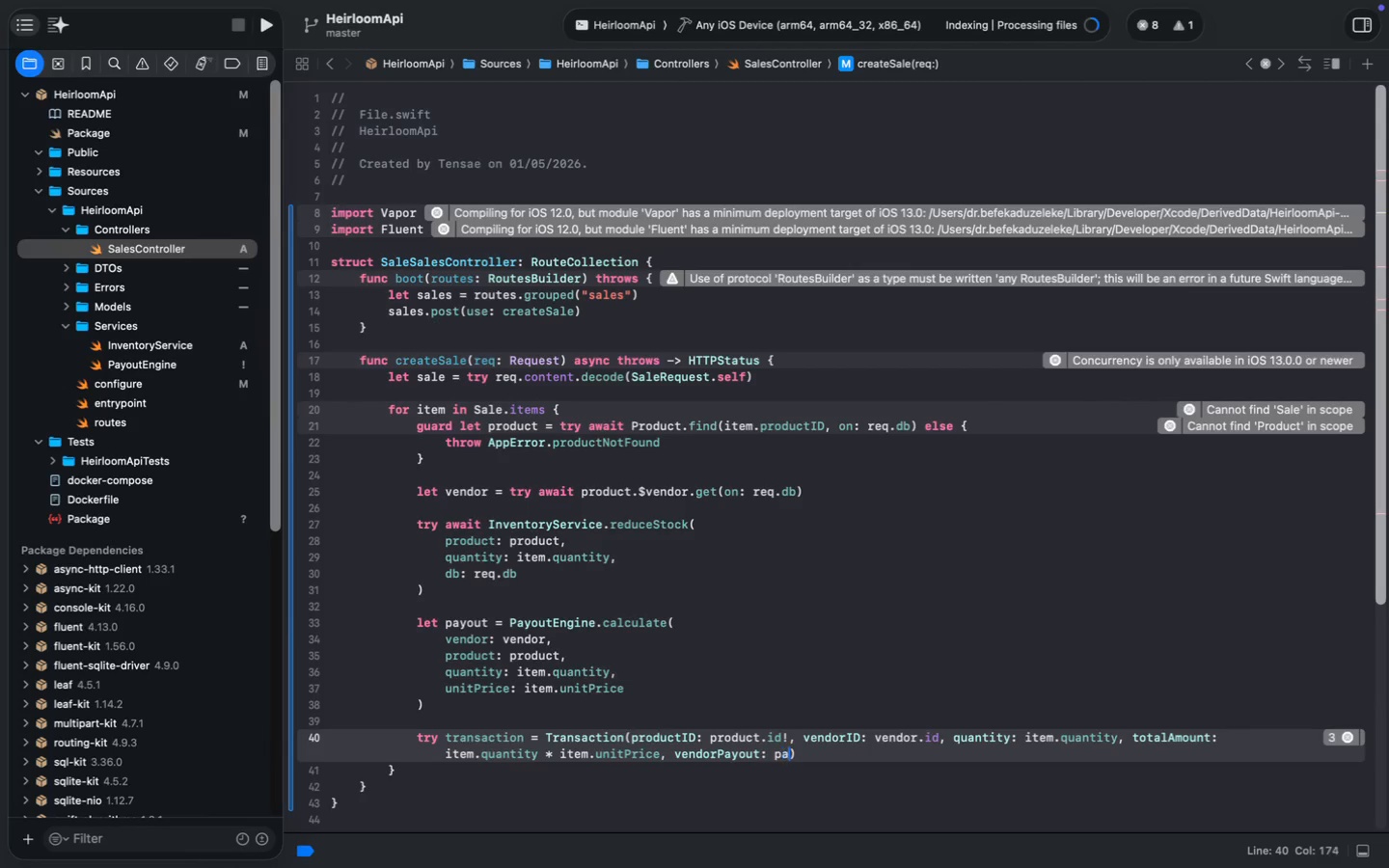 
left_click([634, 736])
 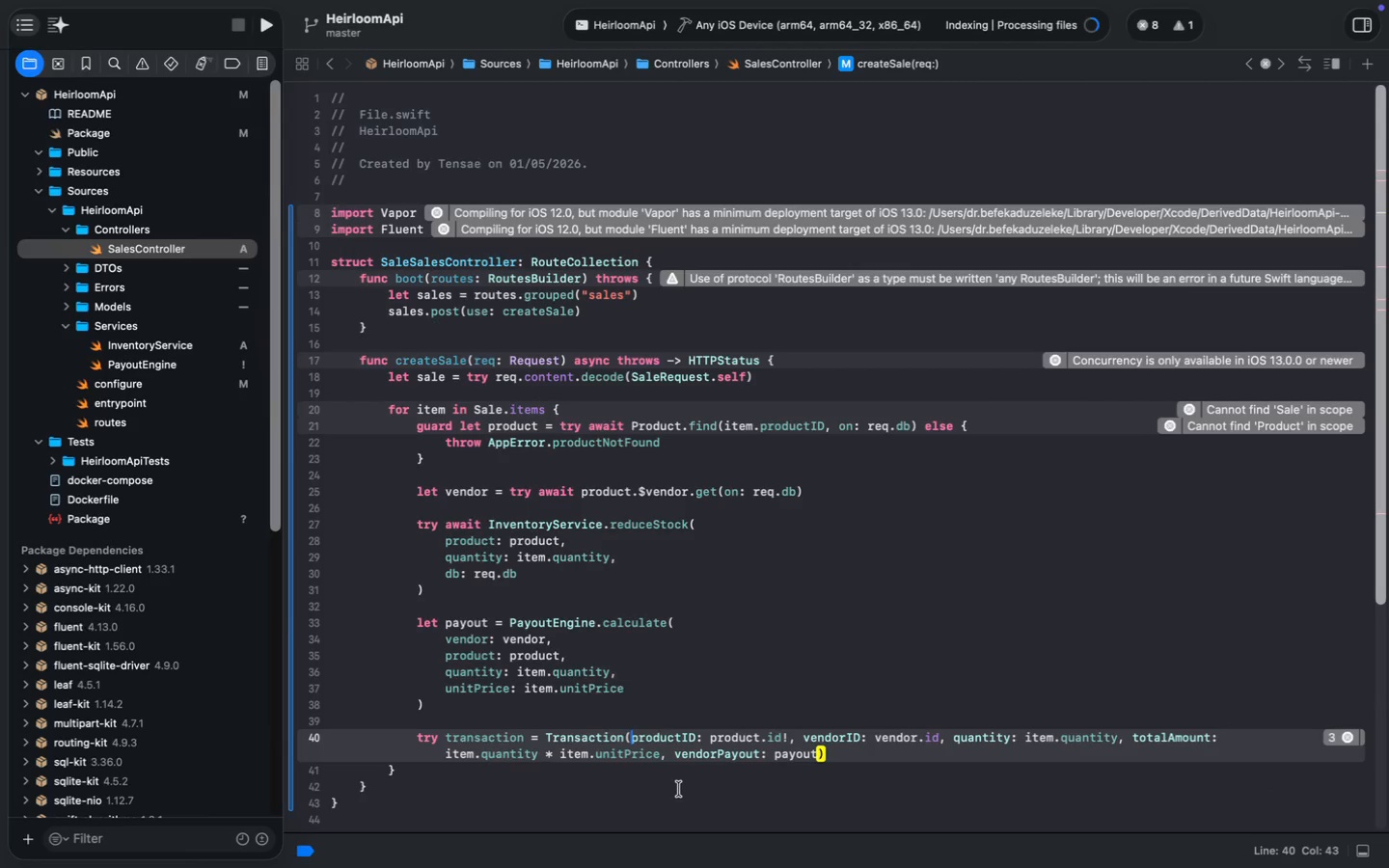 
key(Enter)
 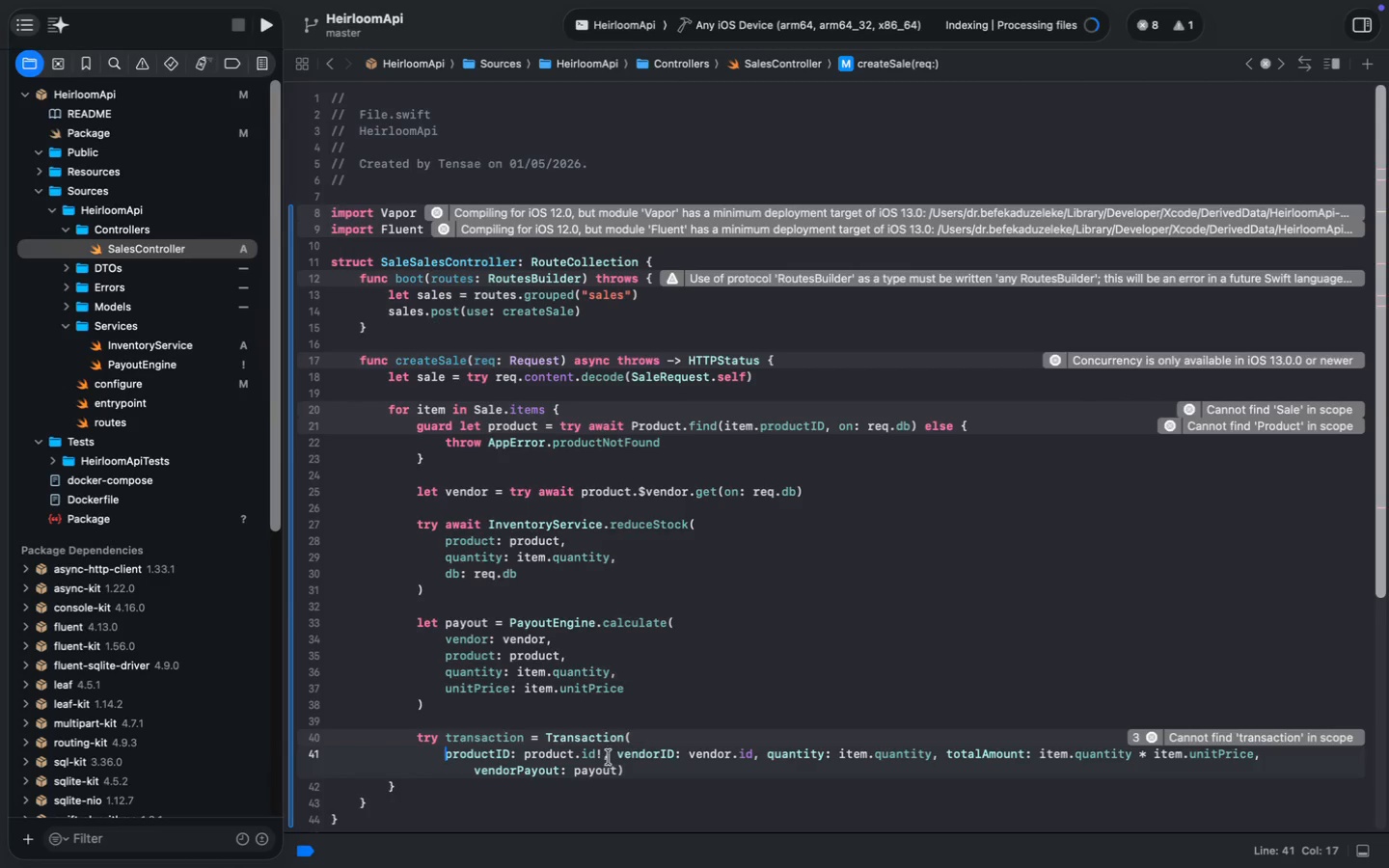 
left_click([617, 754])
 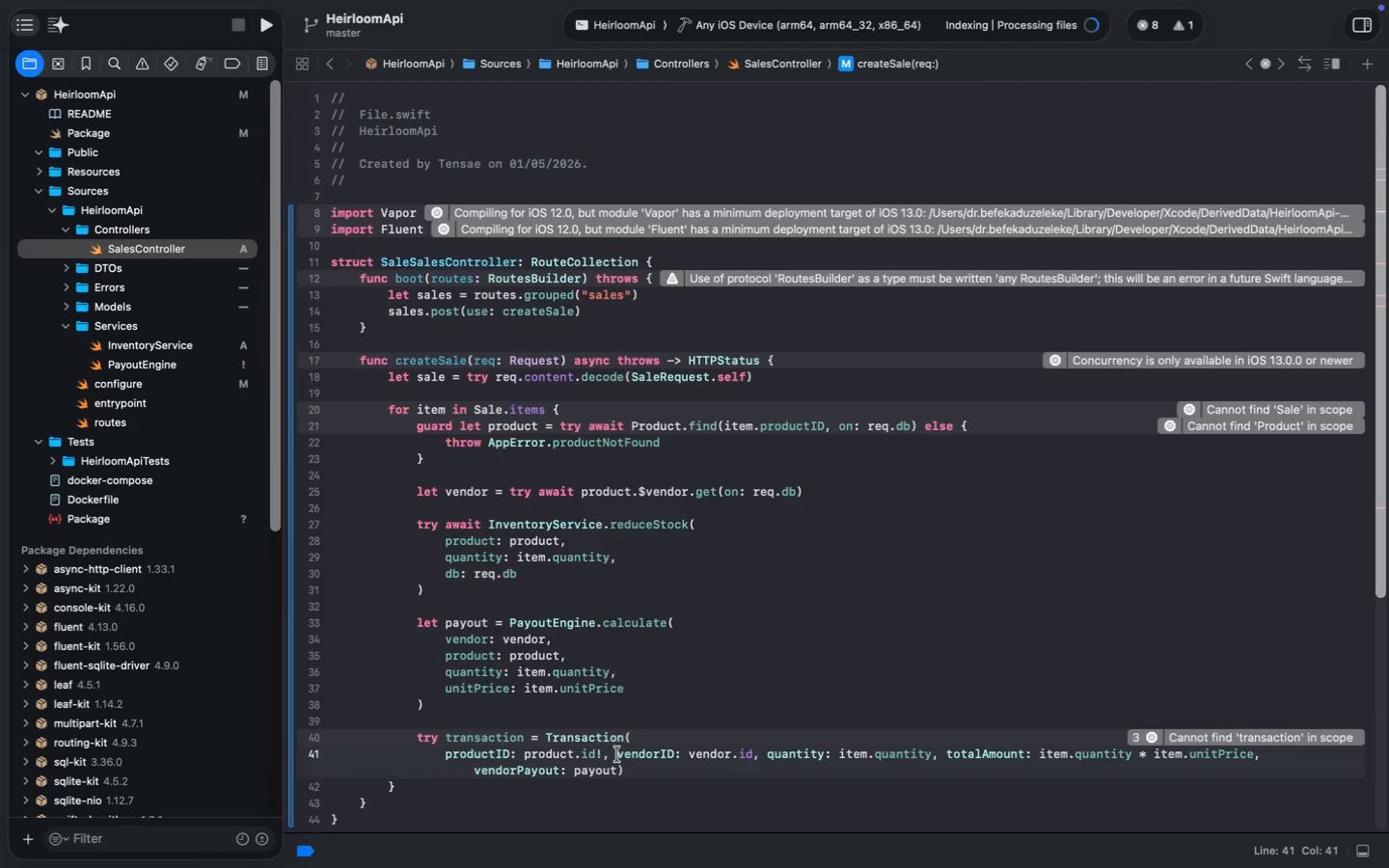 
key(Enter)
 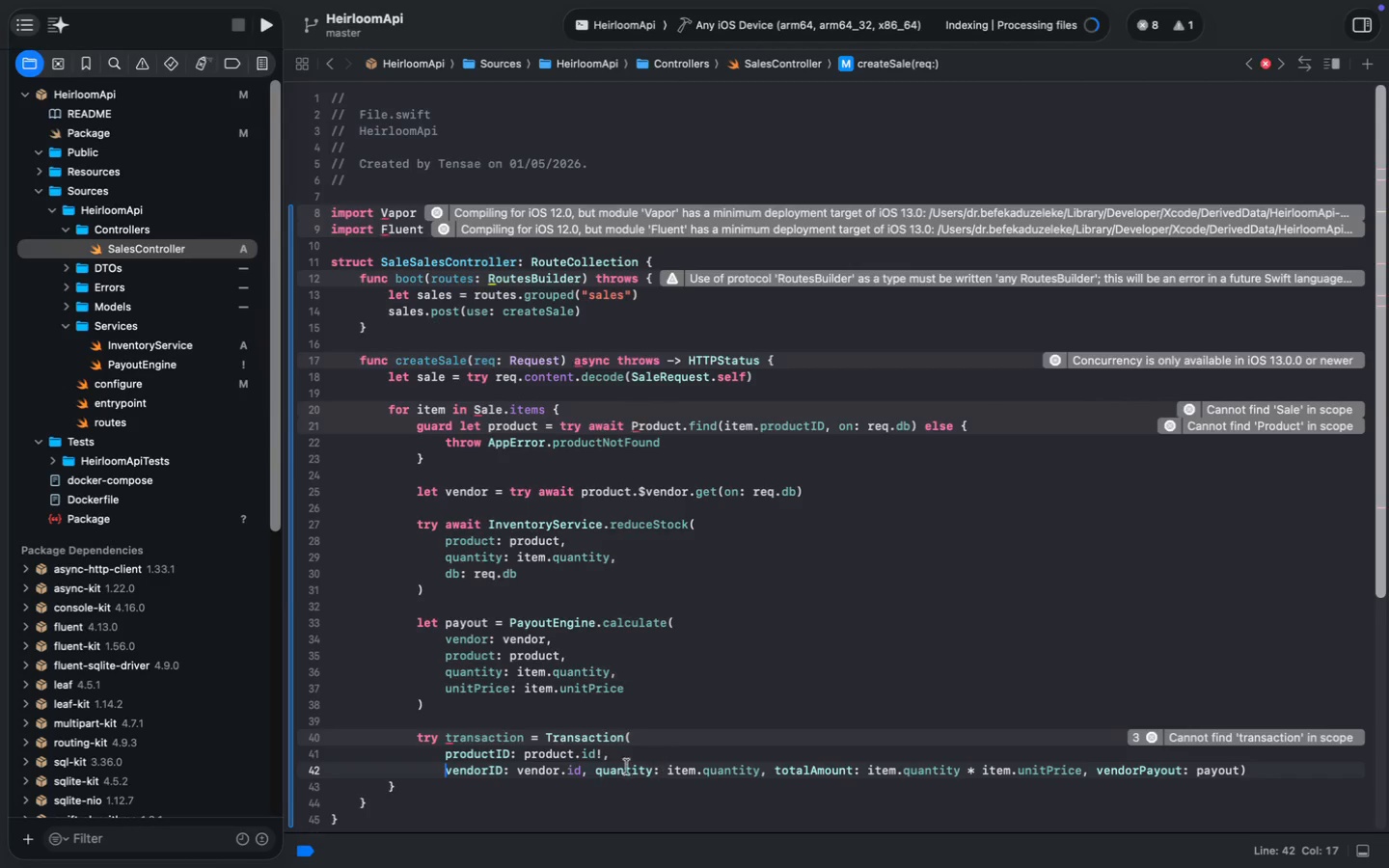 
left_click([597, 769])
 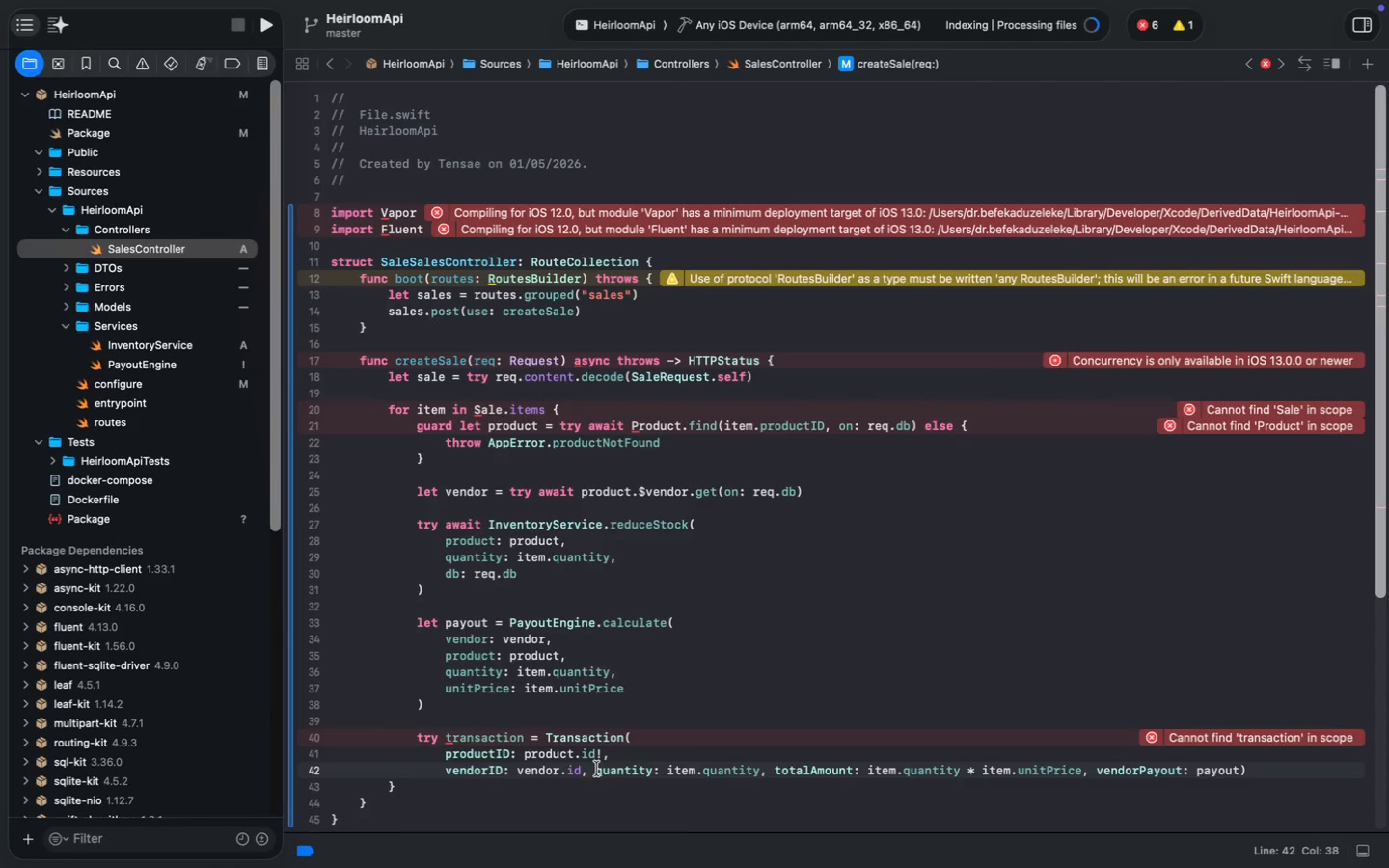 
key(Enter)
 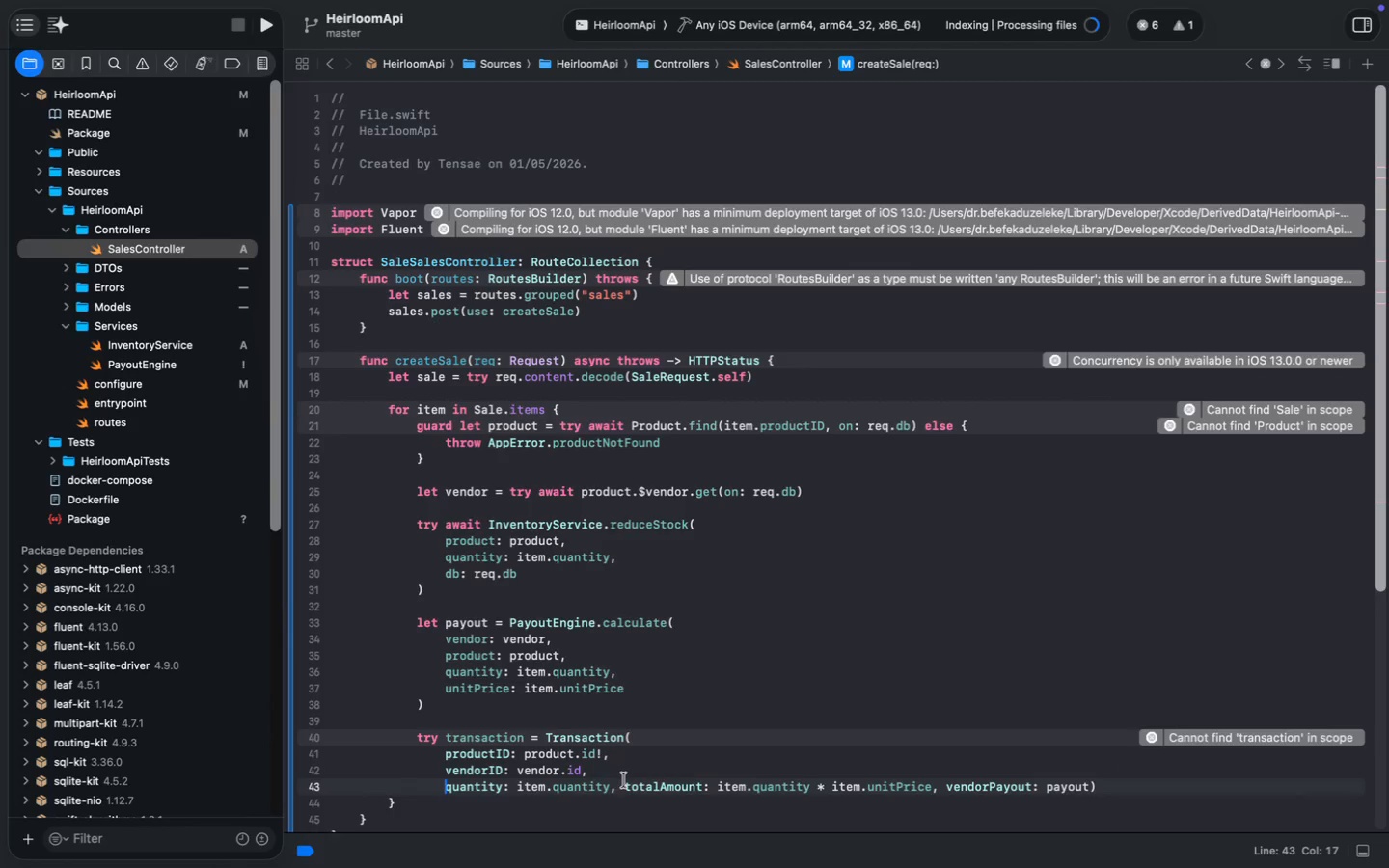 
left_click([626, 783])
 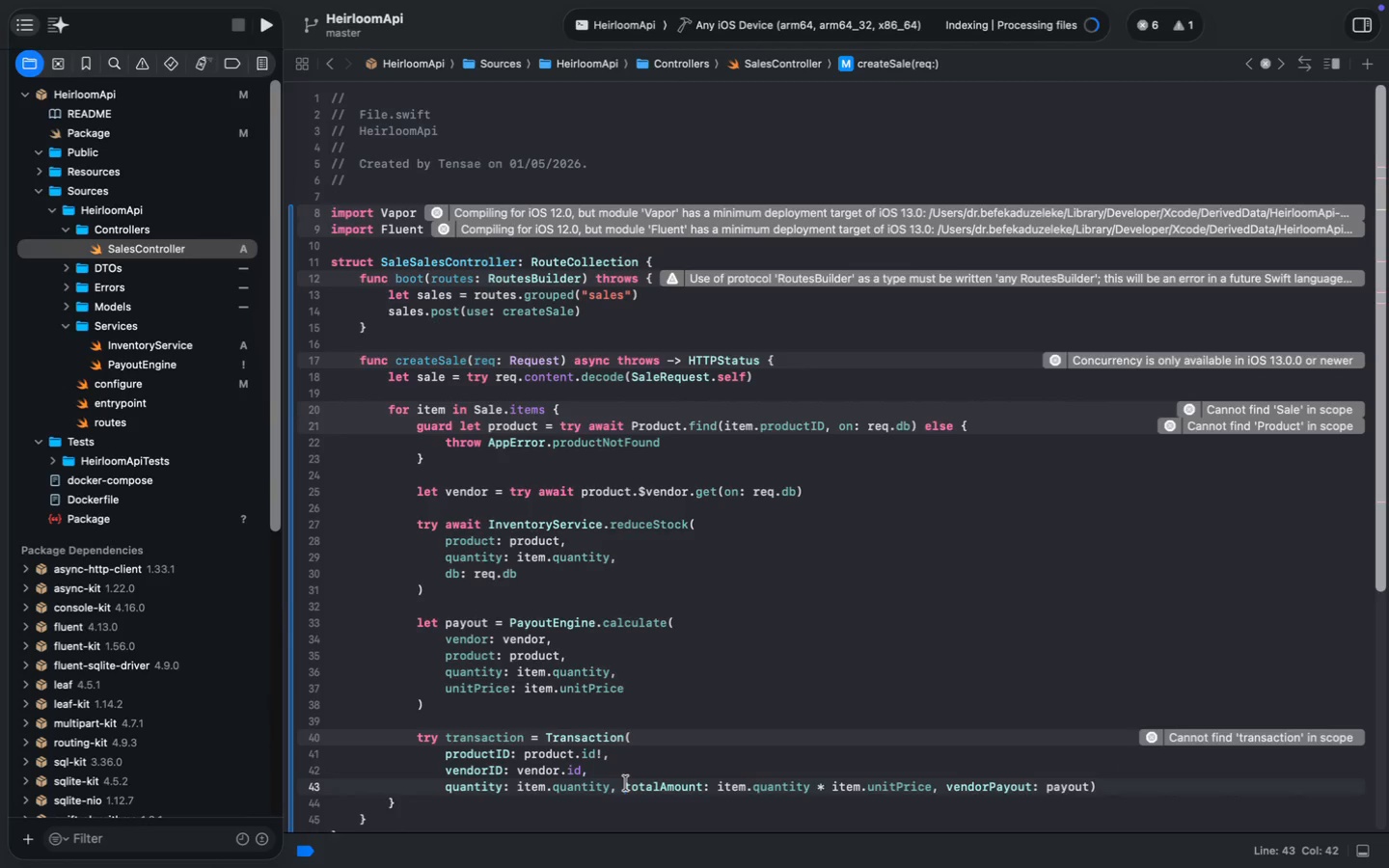 
key(Enter)
 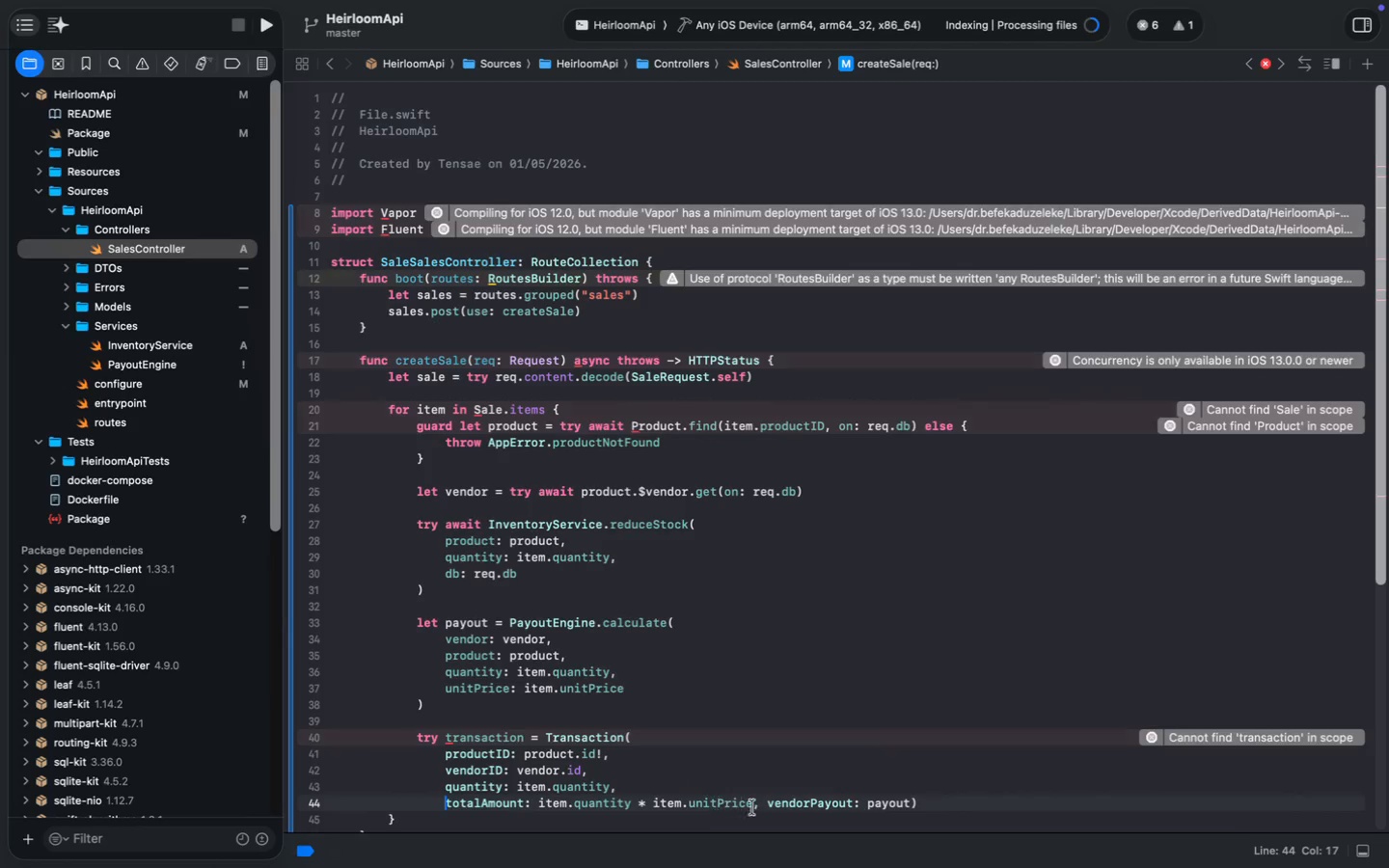 
left_click([768, 804])
 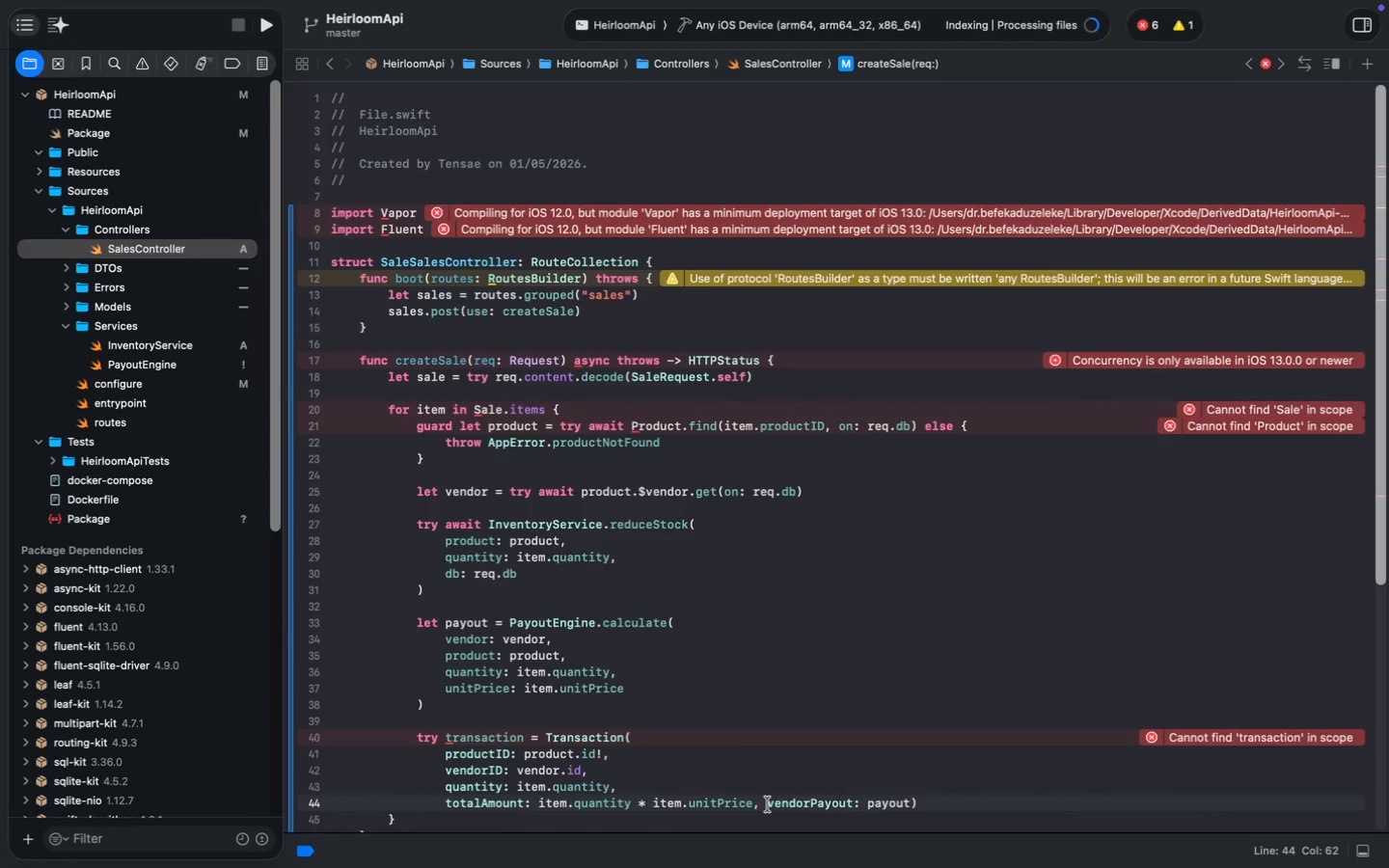 
key(Enter)
 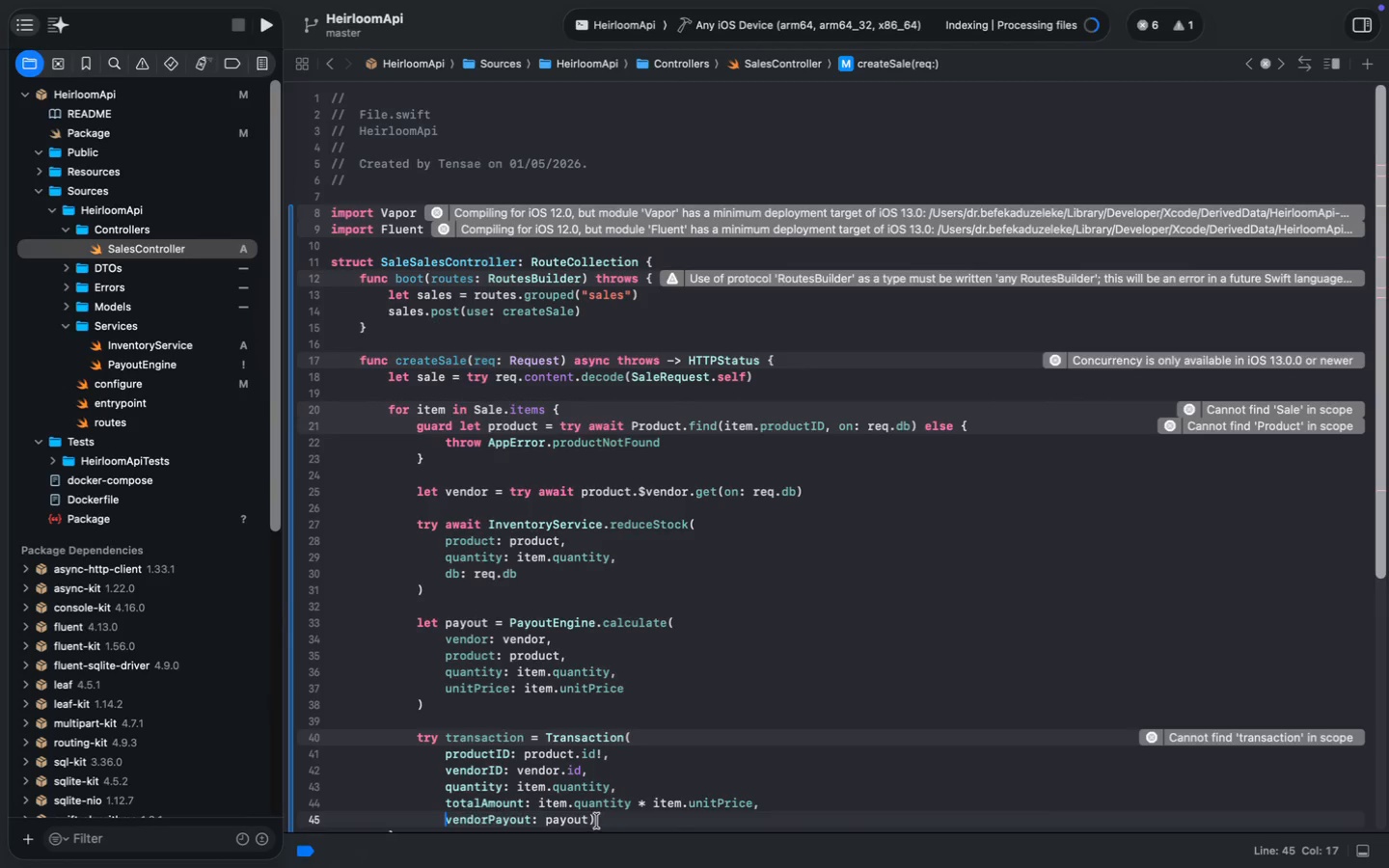 
left_click([591, 819])
 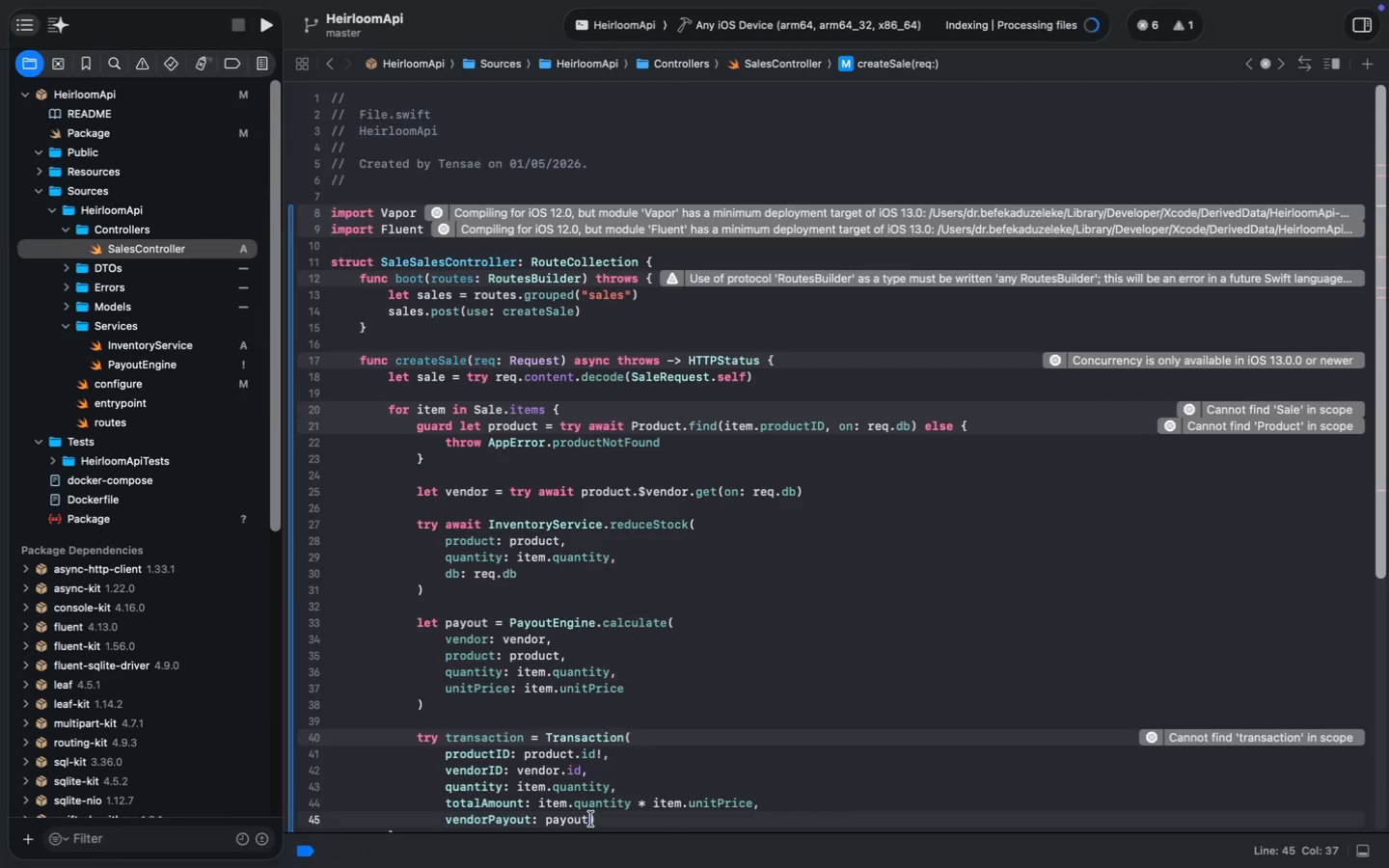 
key(Enter)
 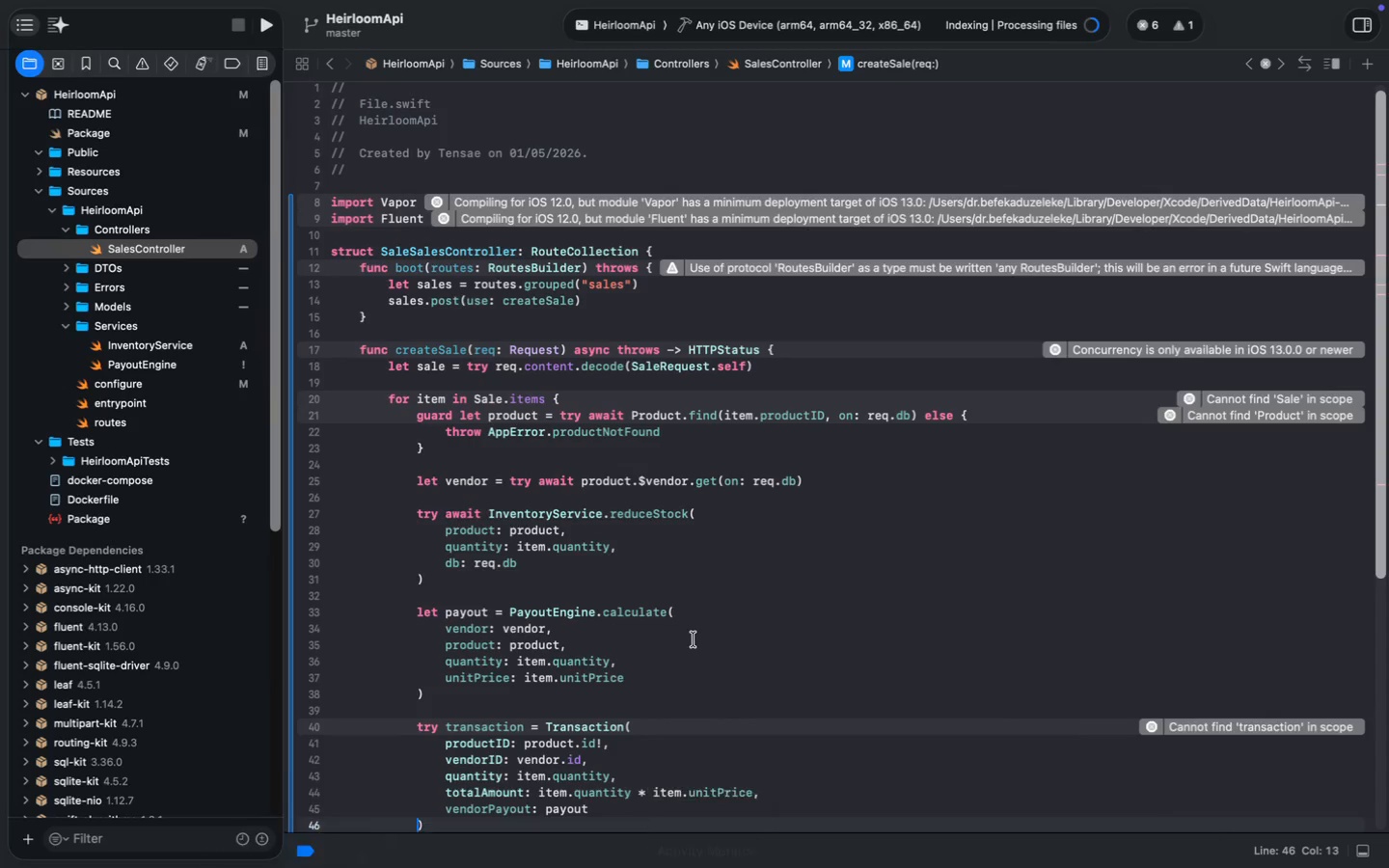 
scroll: coordinate [694, 639], scroll_direction: down, amount: 4.0
 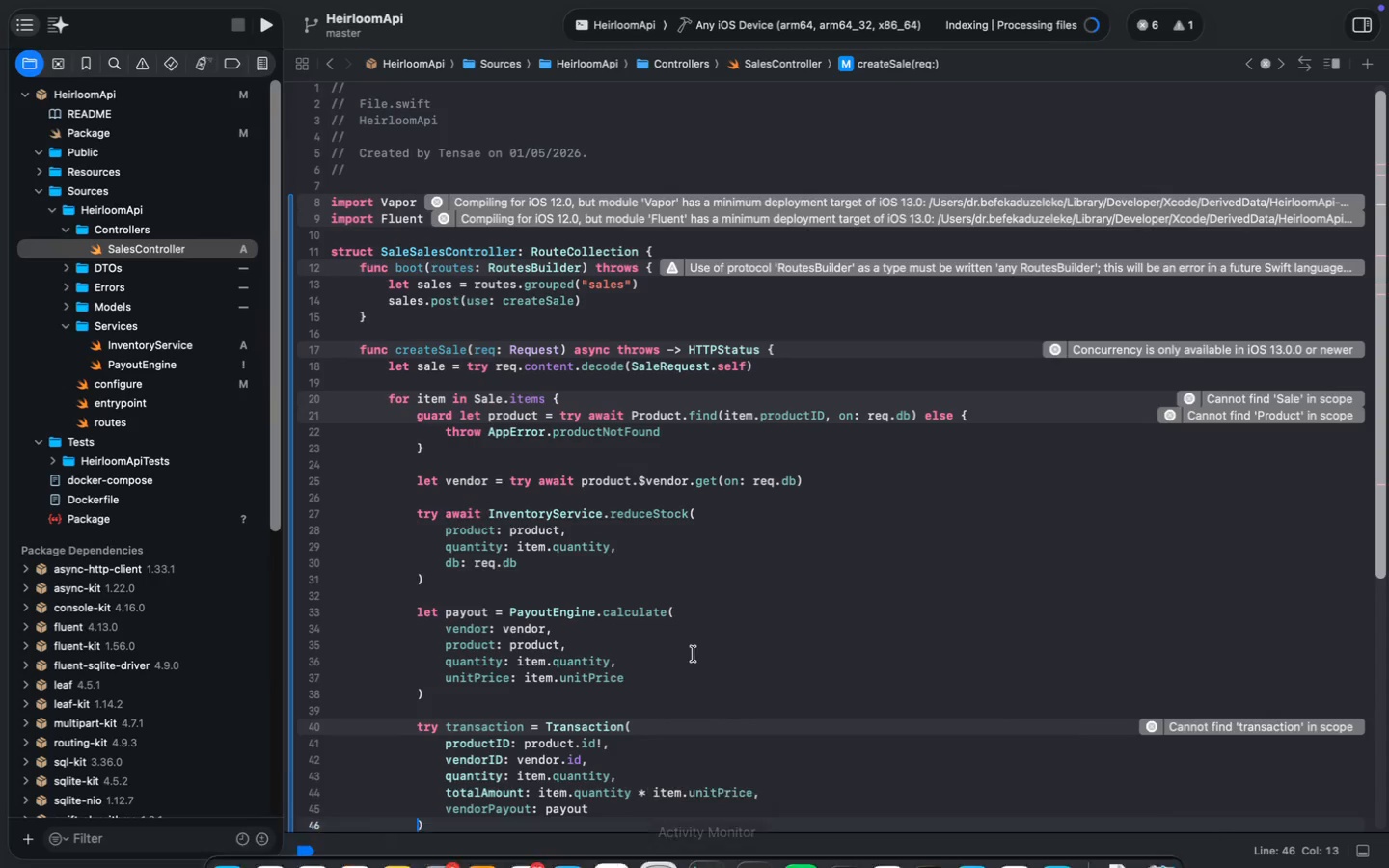 
key(Meta+S)
 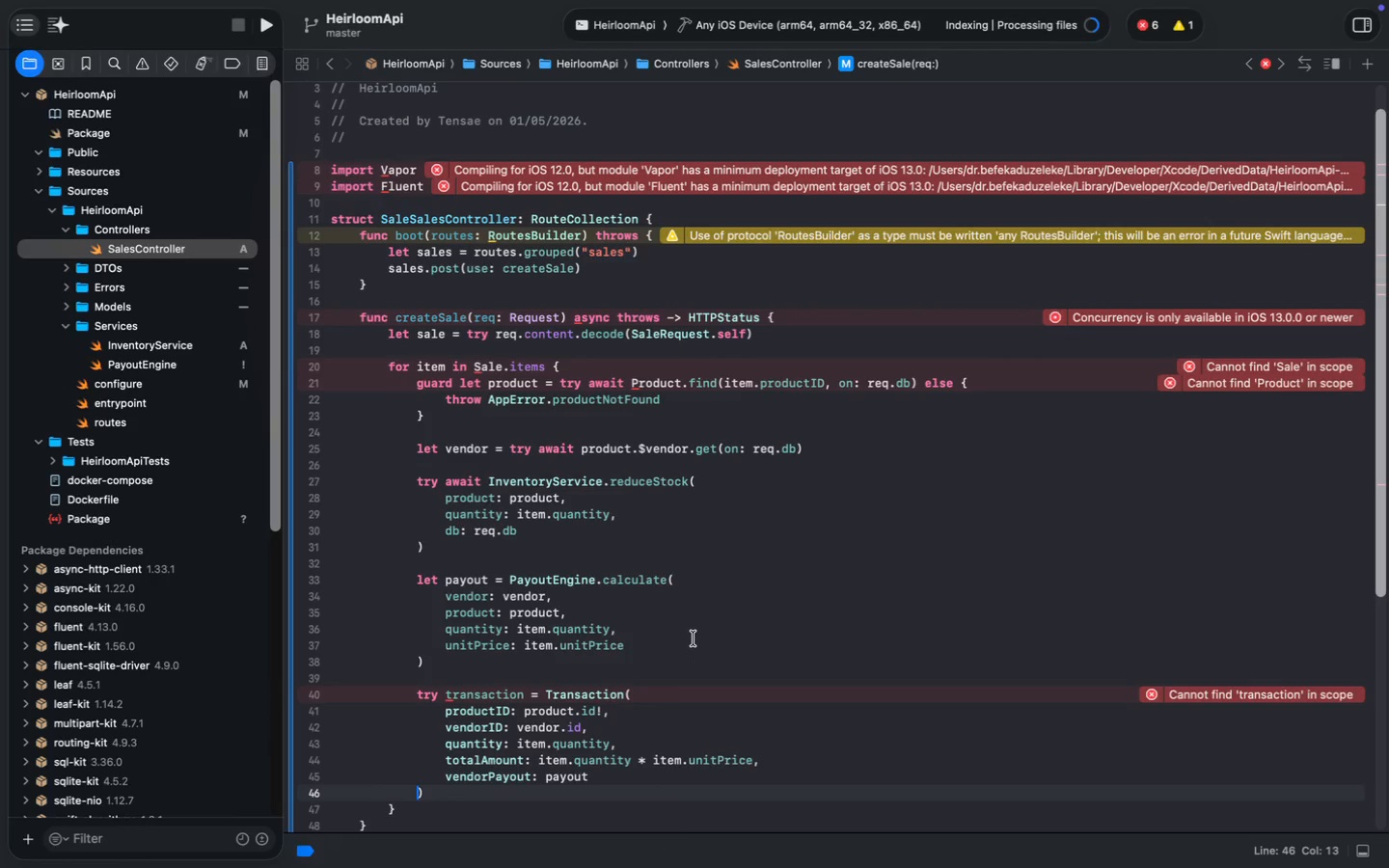 
wait(5.05)
 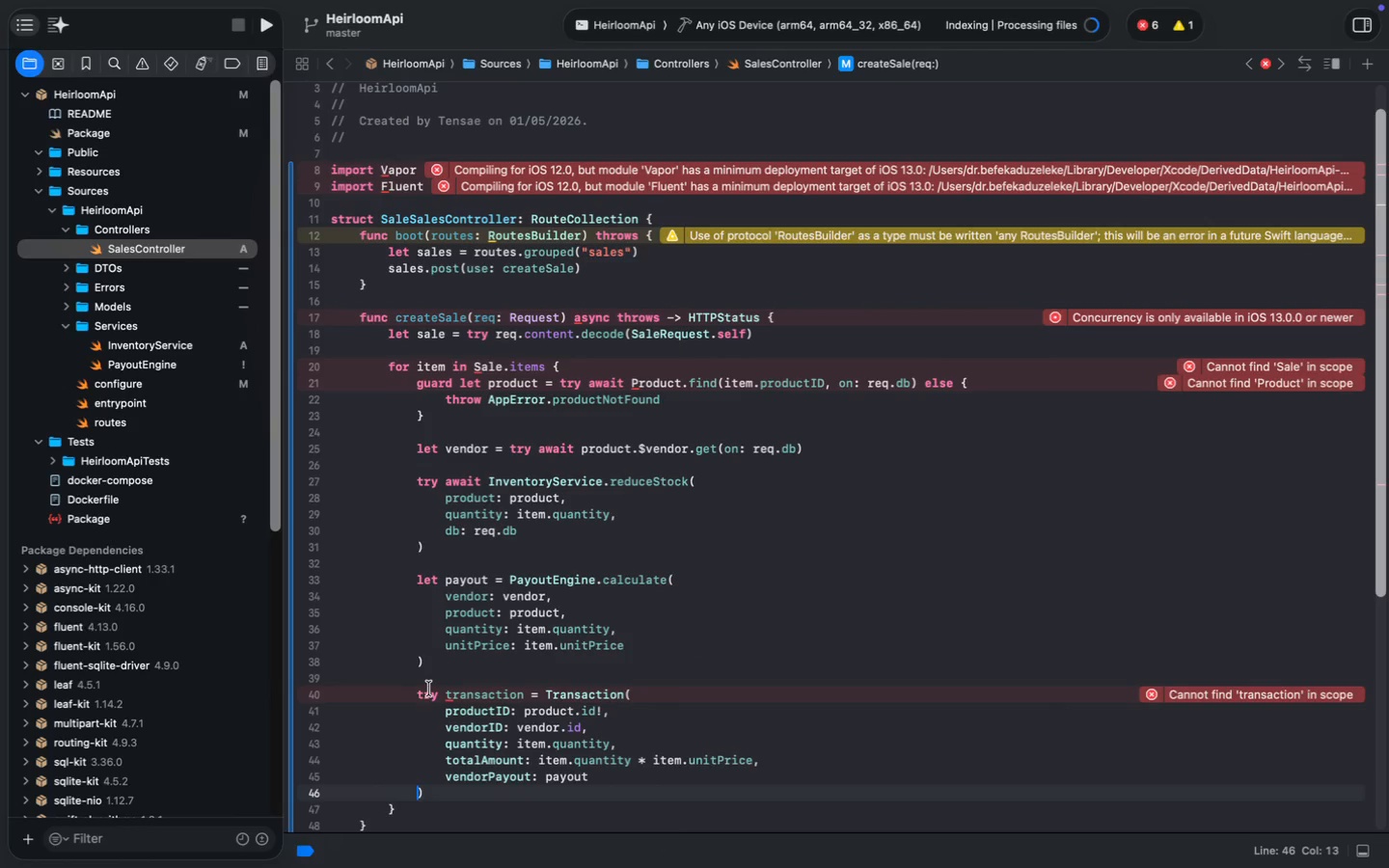 
double_click([425, 693])
 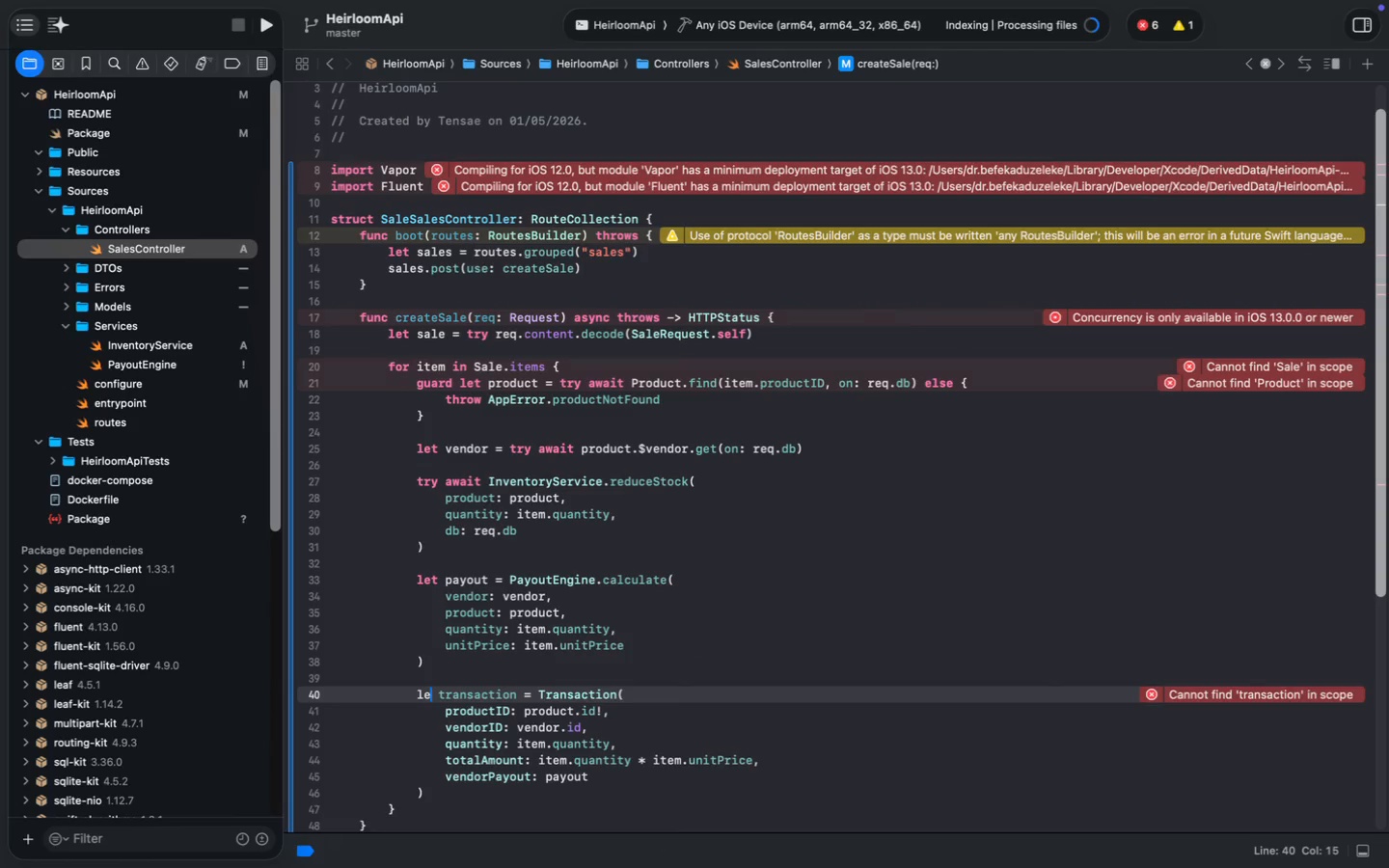 
type(let)
 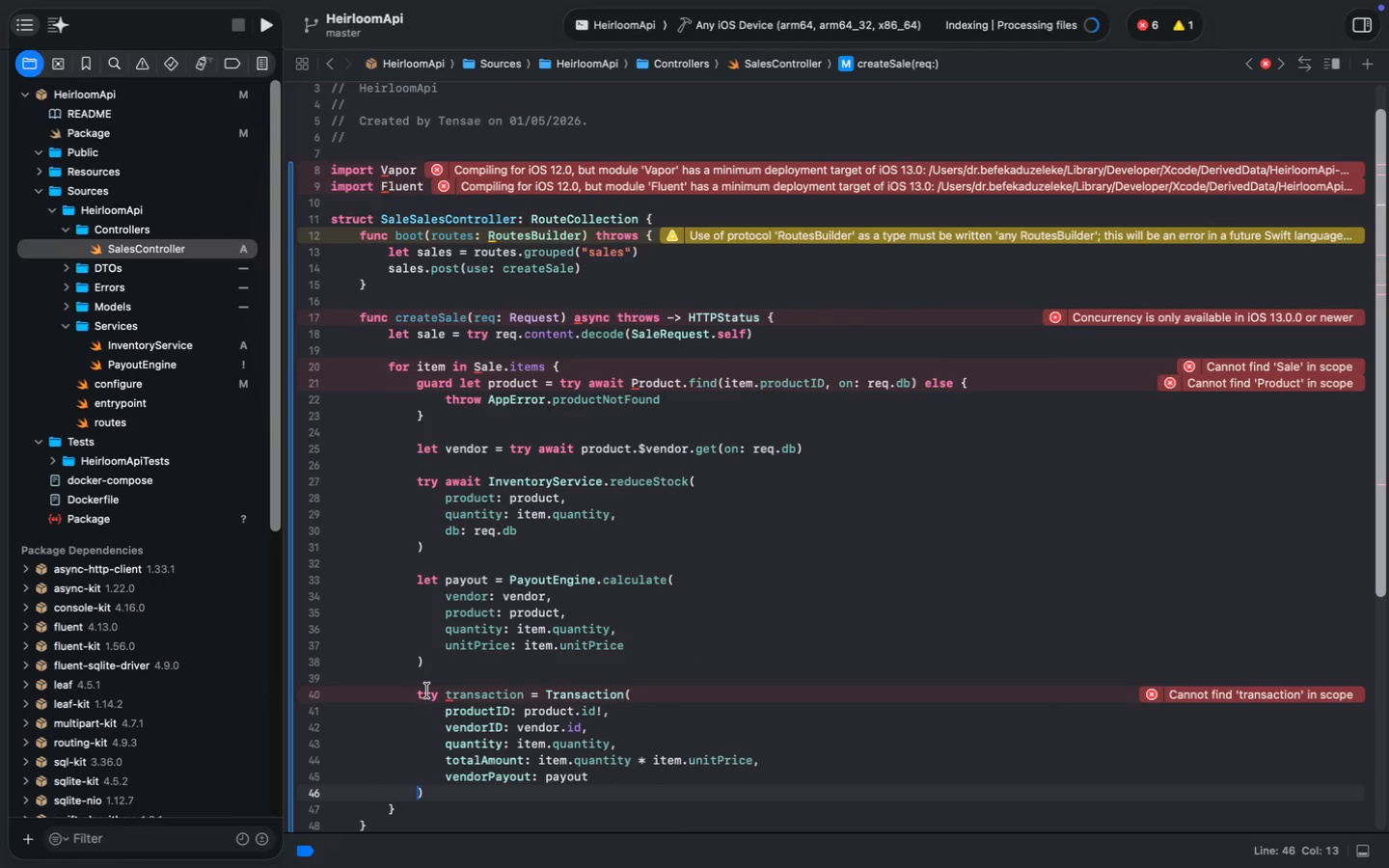 
key(Meta+S)
 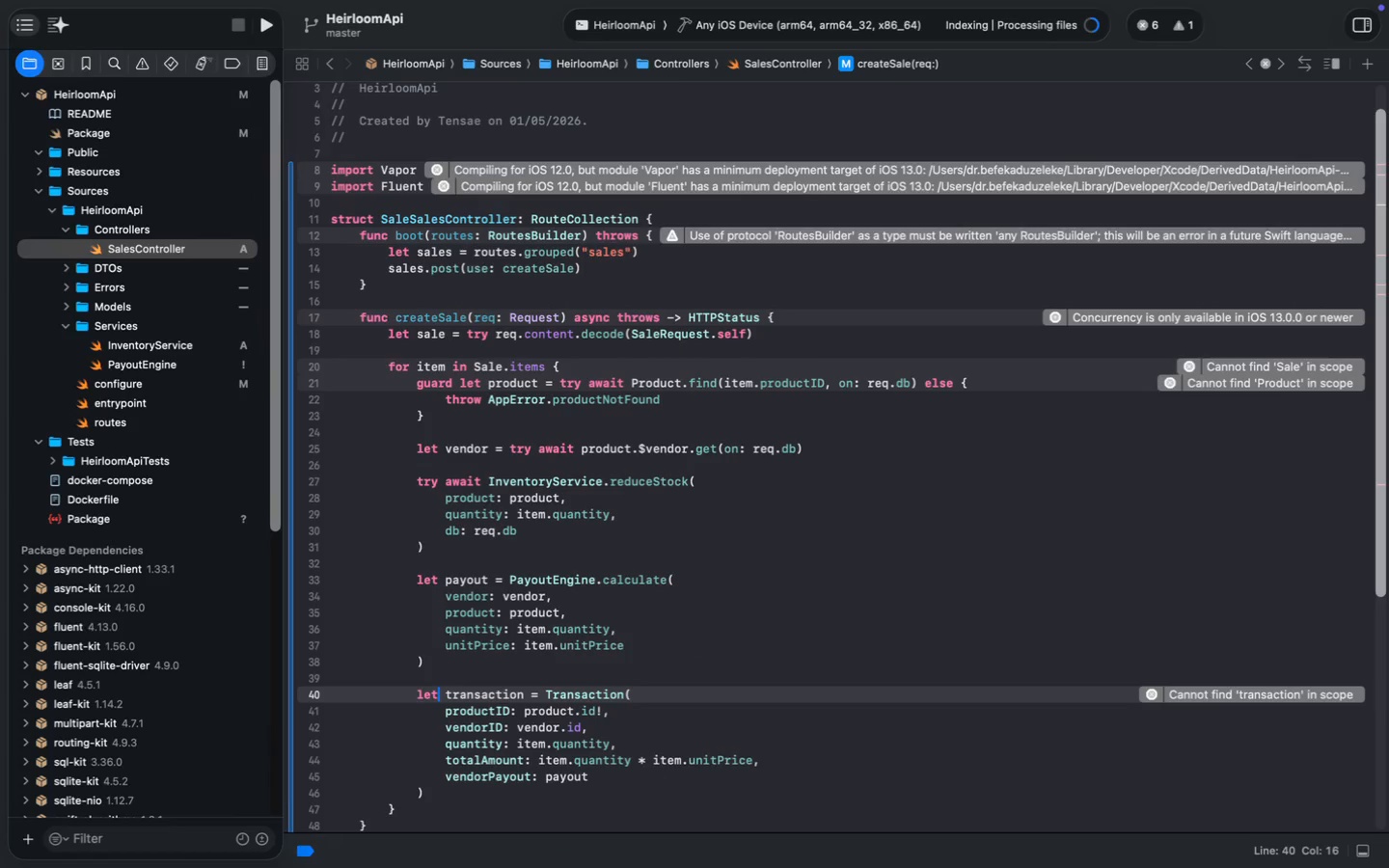 
key(Meta+S)
 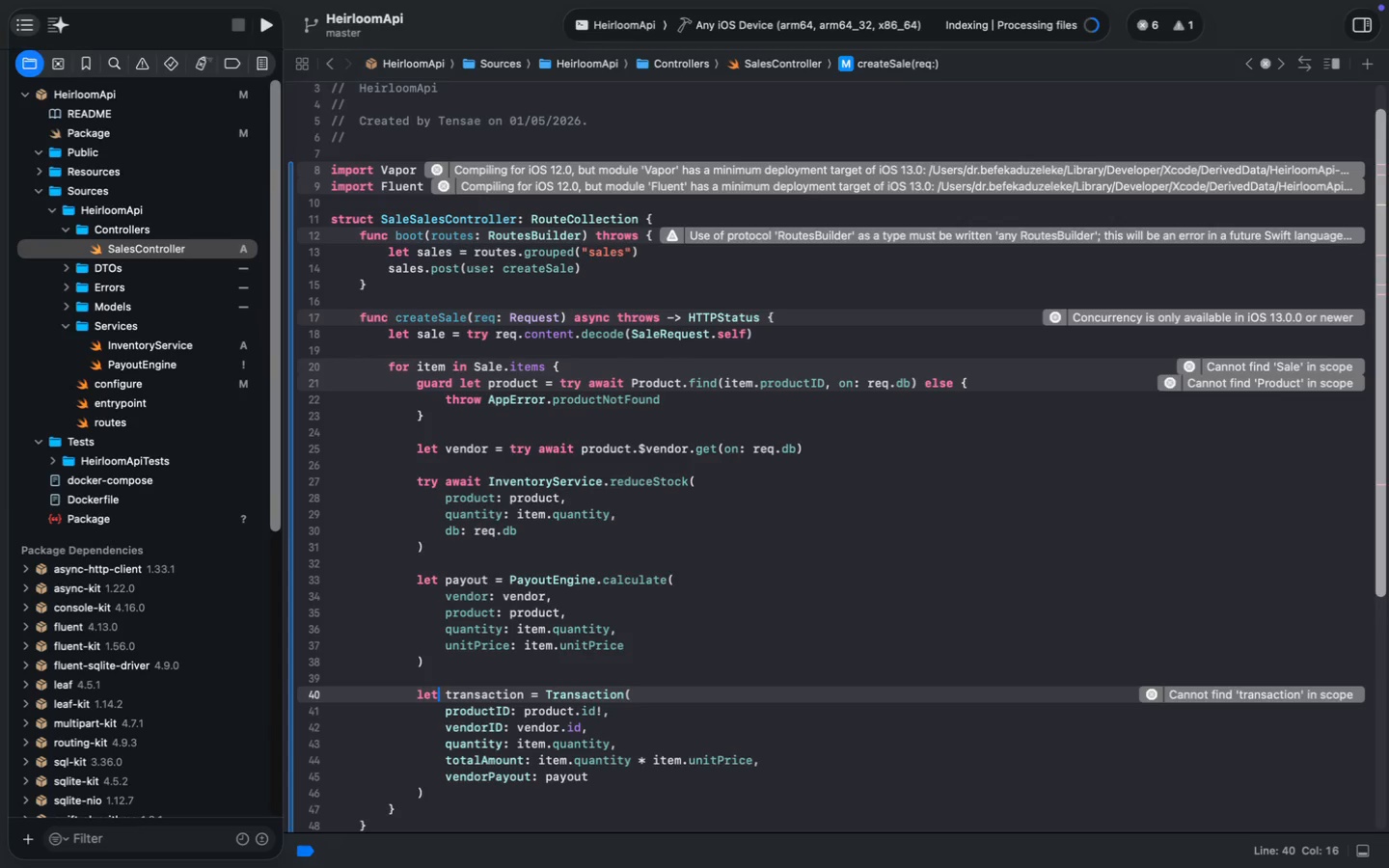 
key(Meta+S)
 